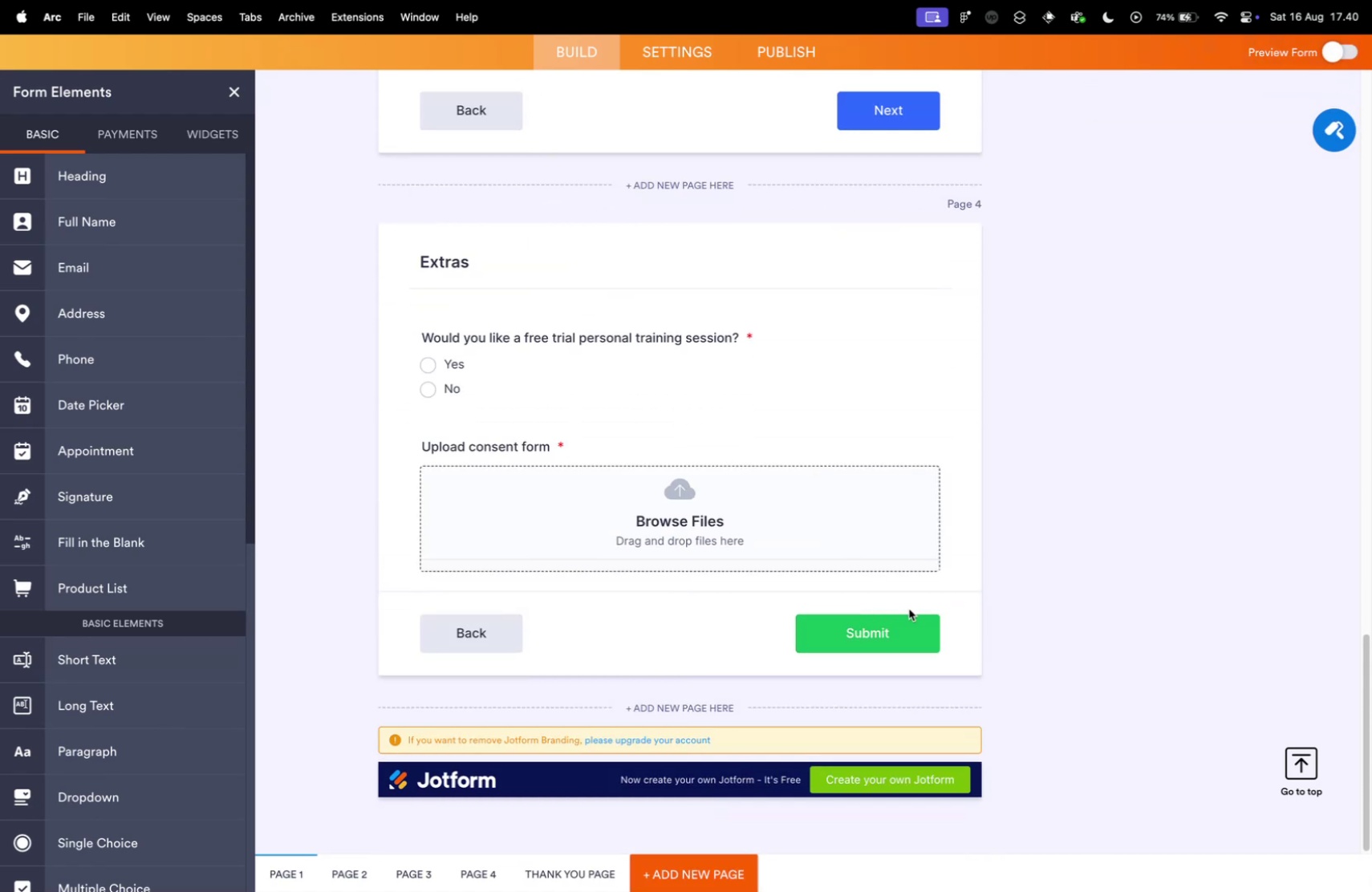 
scroll: coordinate [913, 598], scroll_direction: up, amount: 23.0
 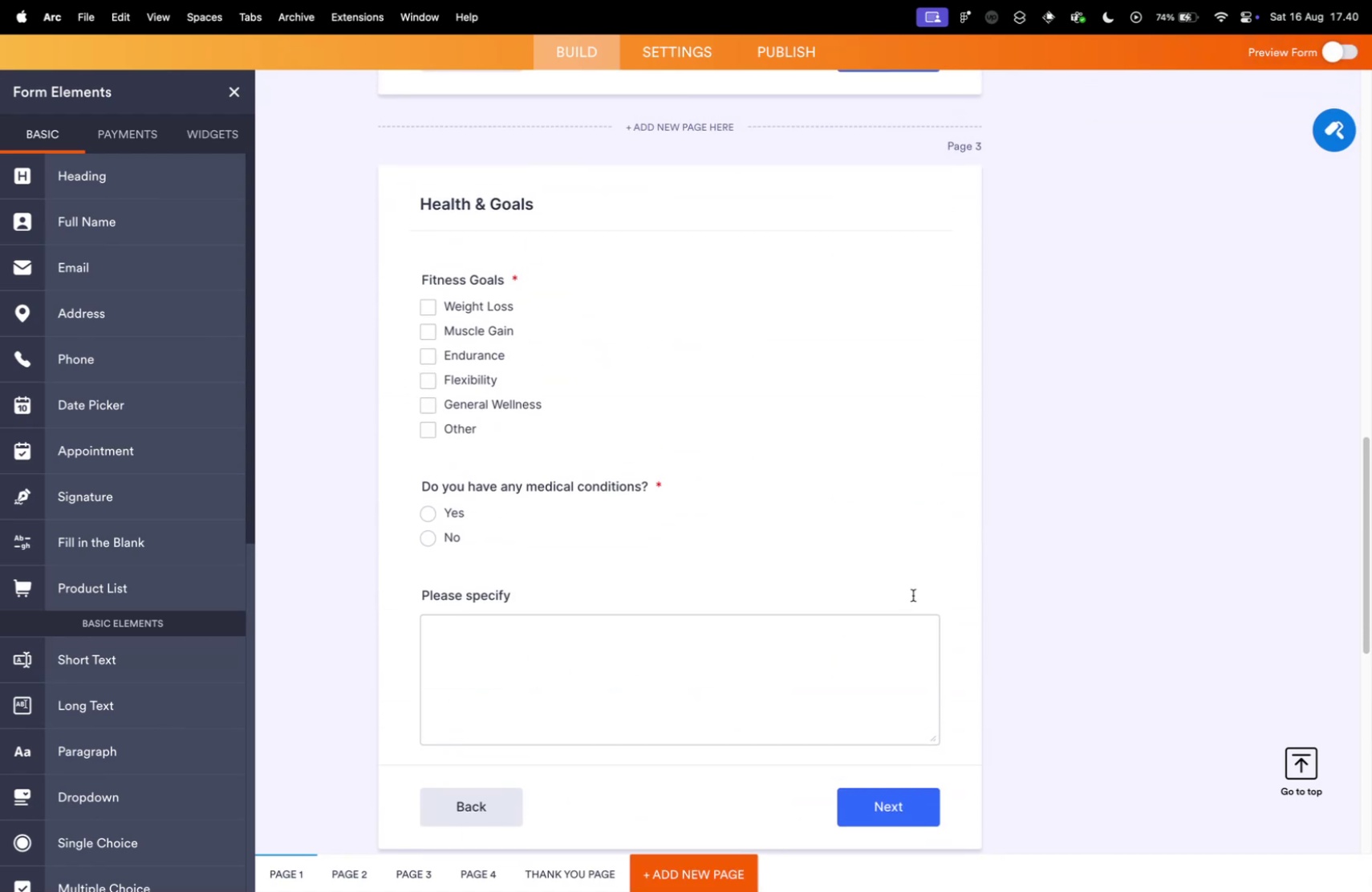 
scroll: coordinate [673, 677], scroll_direction: down, amount: 23.0
 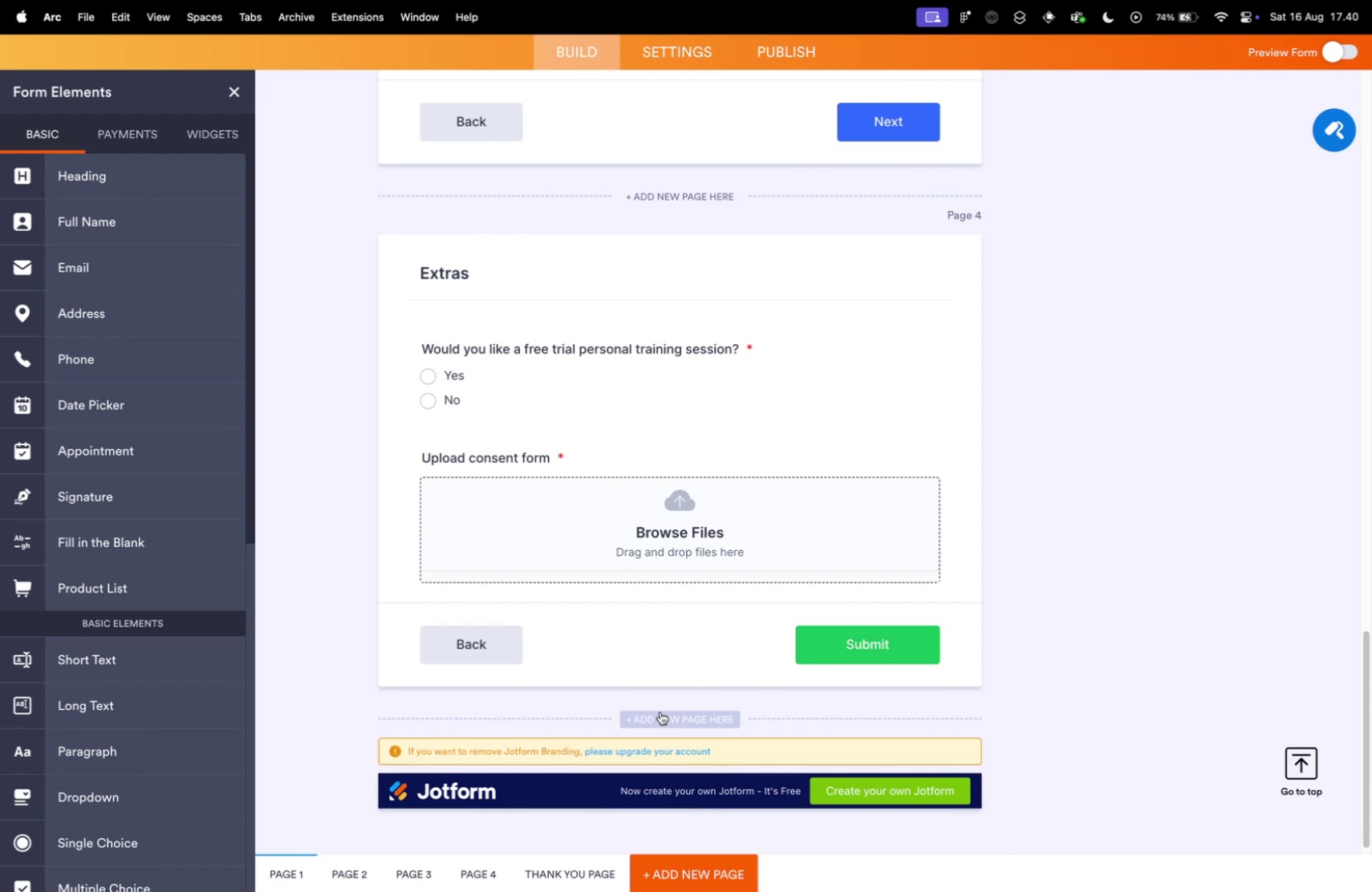 
left_click([660, 711])
 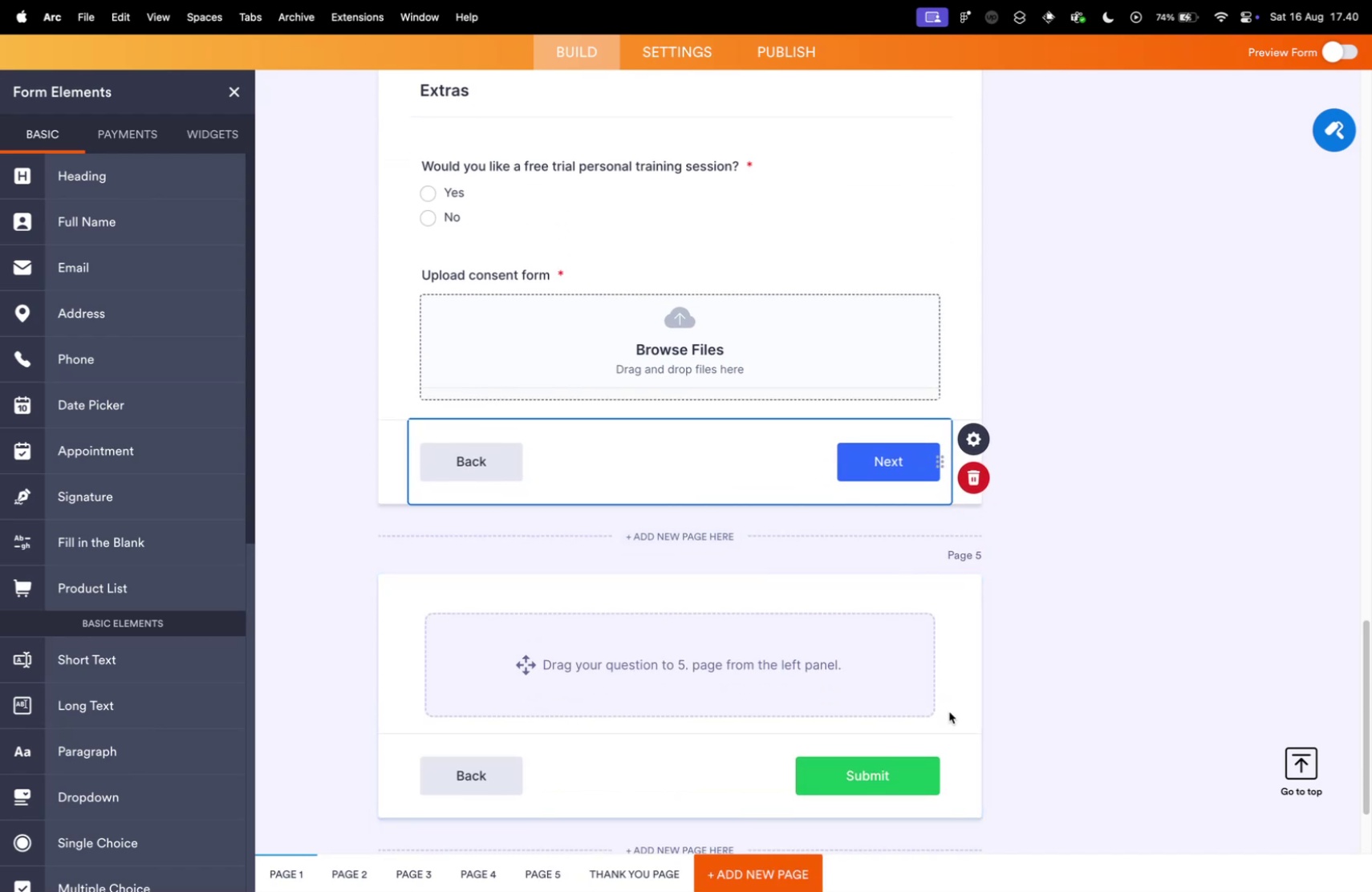 
left_click([968, 772])
 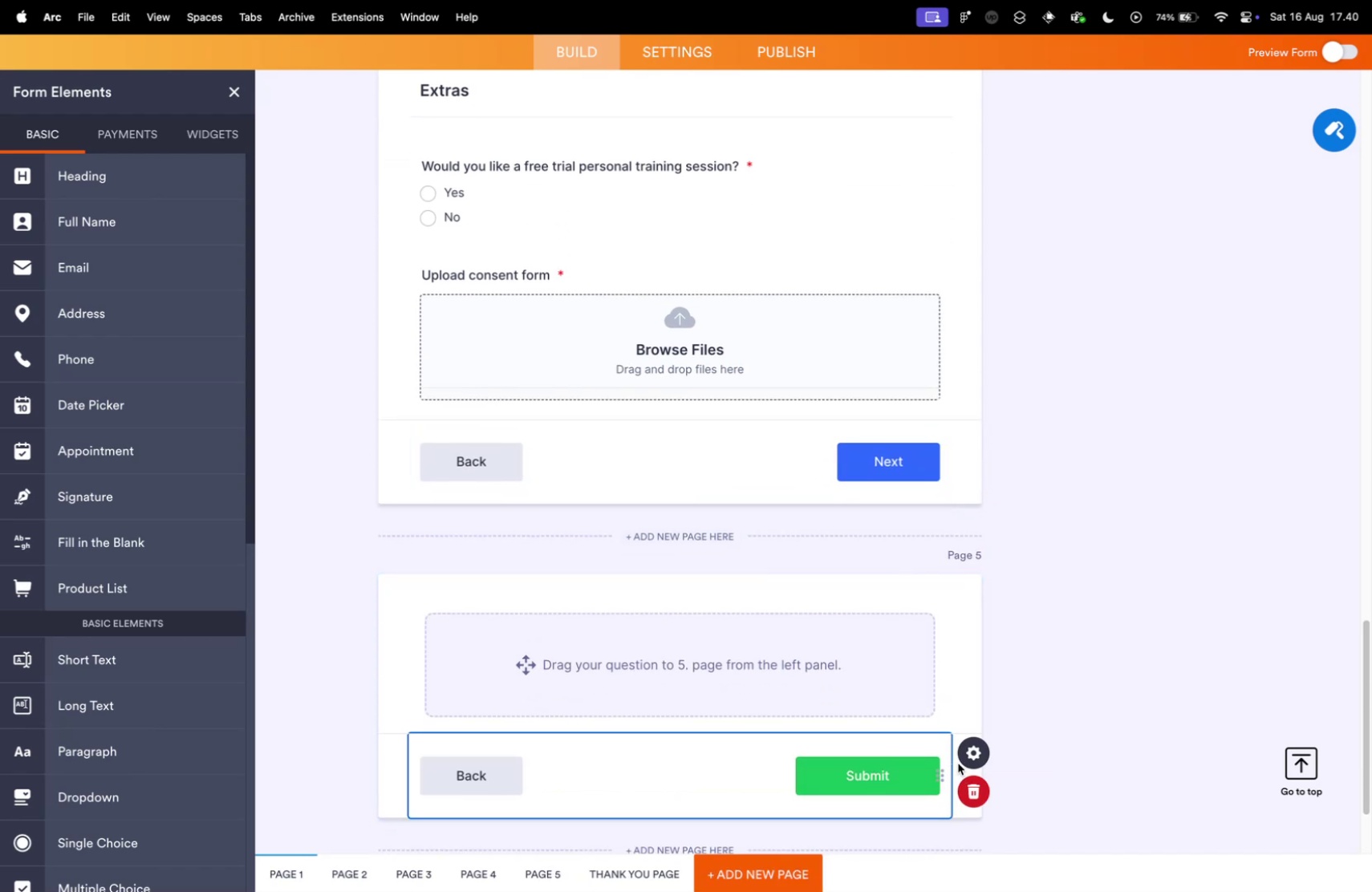 
left_click_drag(start_coordinate=[945, 769], to_coordinate=[958, 375])
 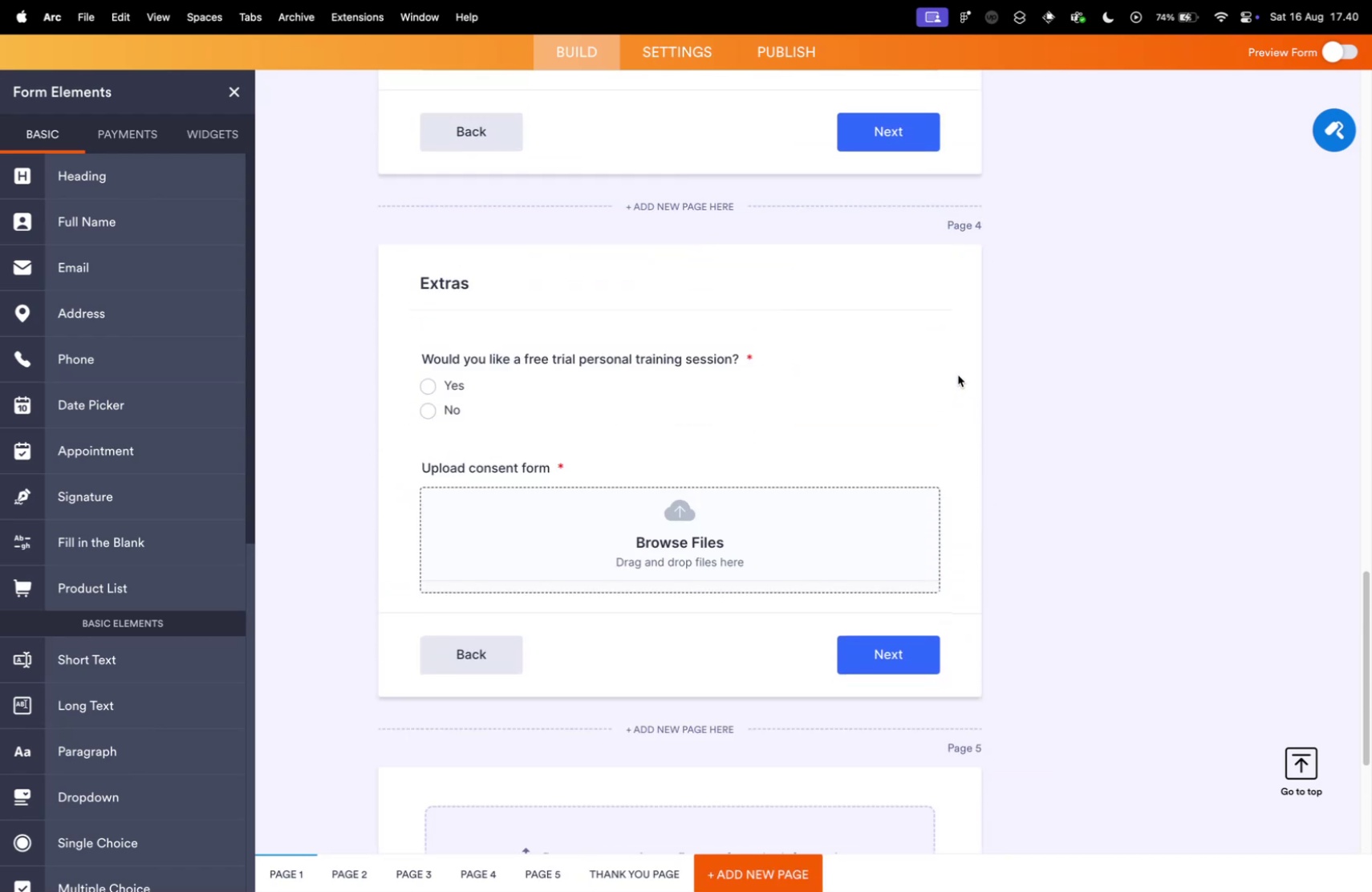 
scroll: coordinate [889, 497], scroll_direction: down, amount: 16.0
 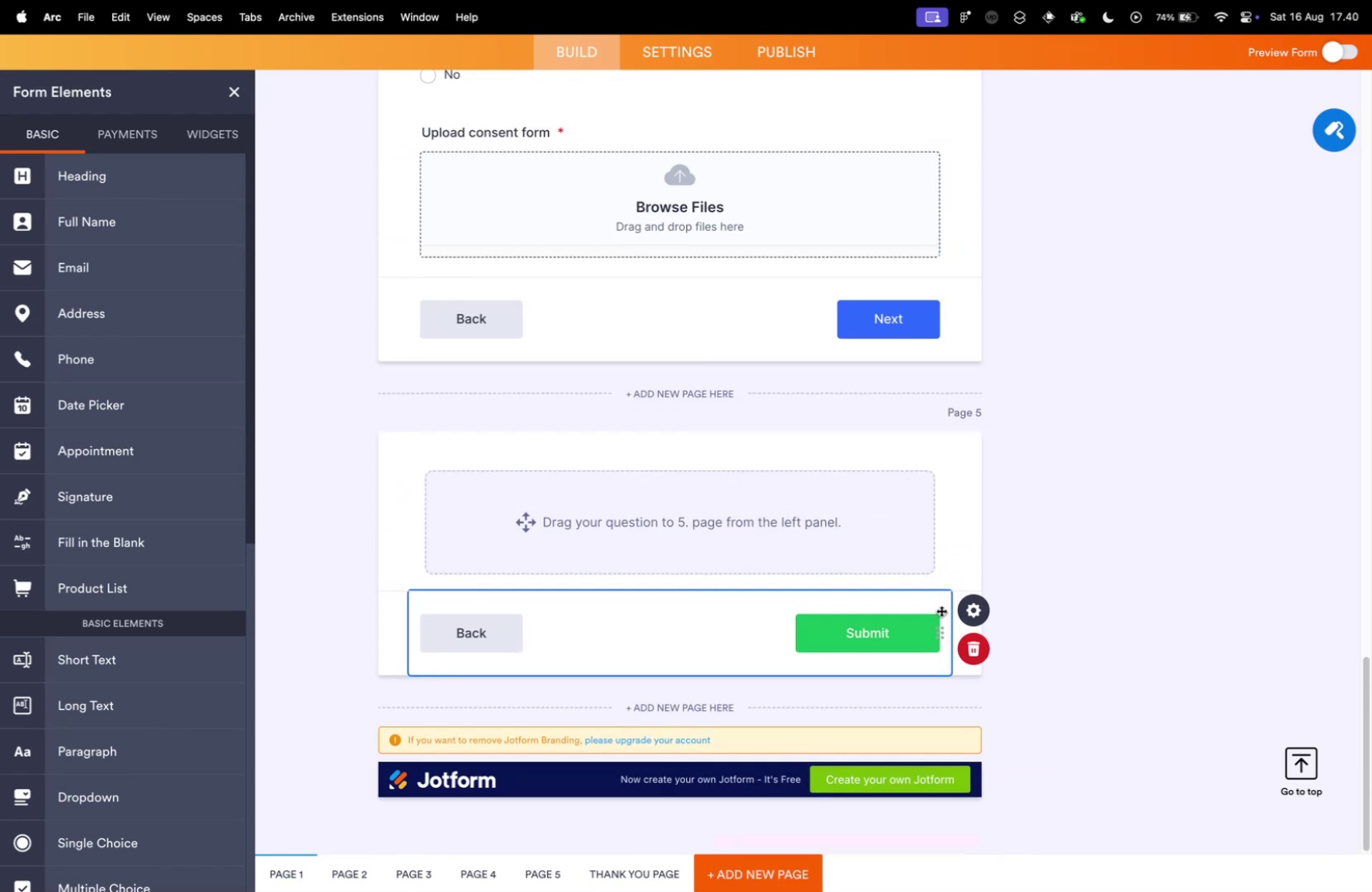 
left_click_drag(start_coordinate=[944, 625], to_coordinate=[974, 293])
 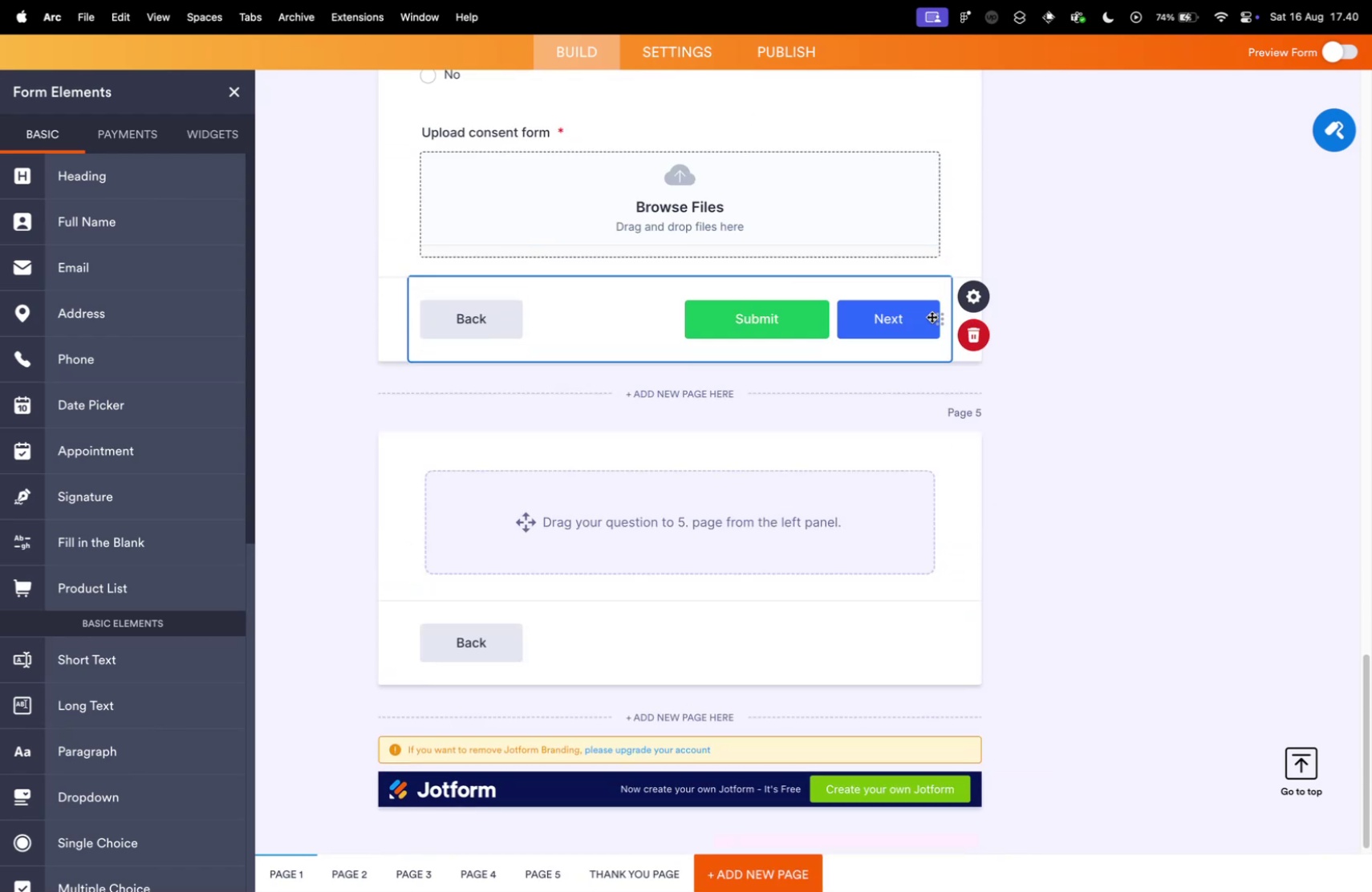 
key(Meta+Z)
 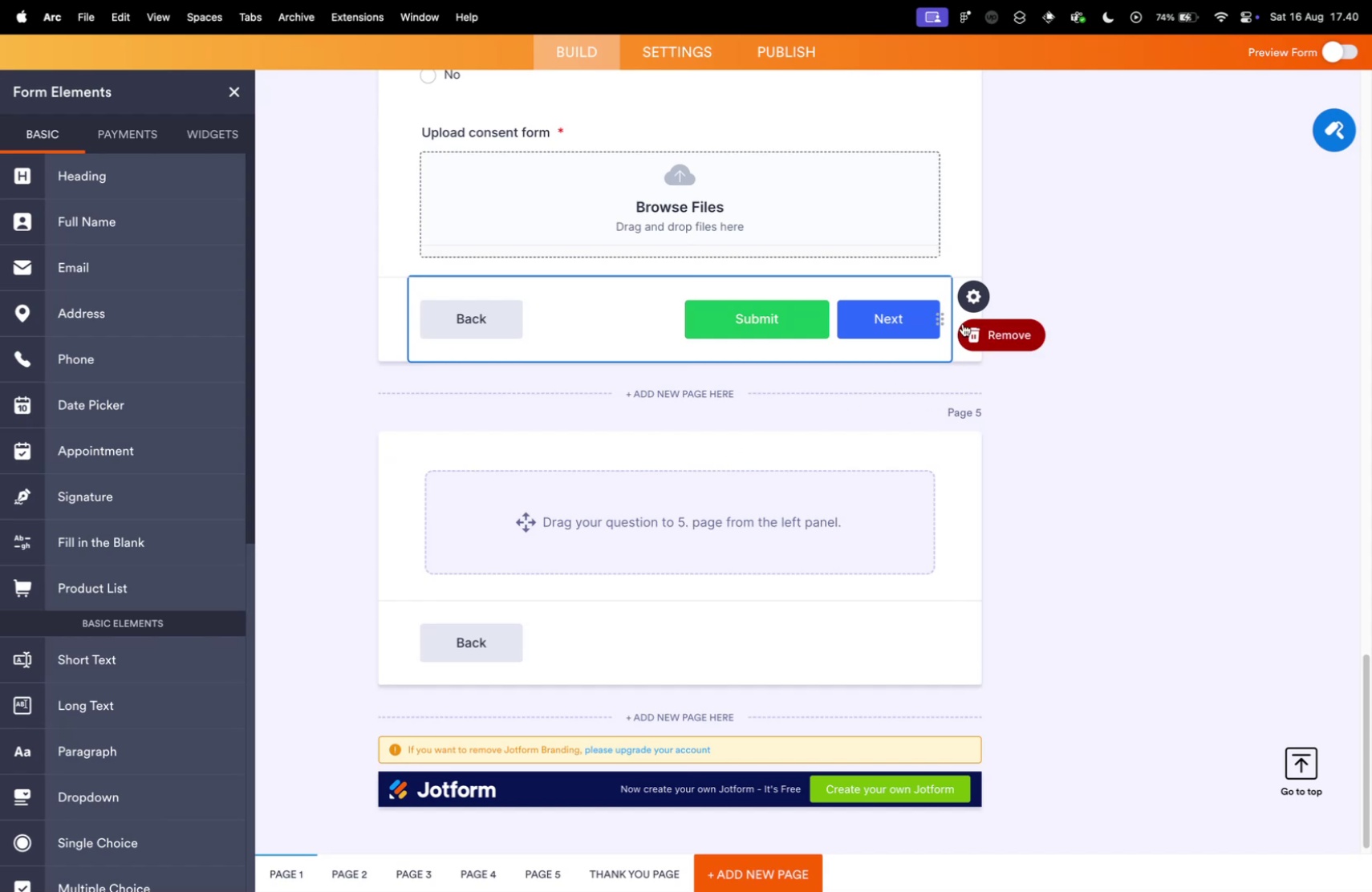 
key(Meta+Z)
 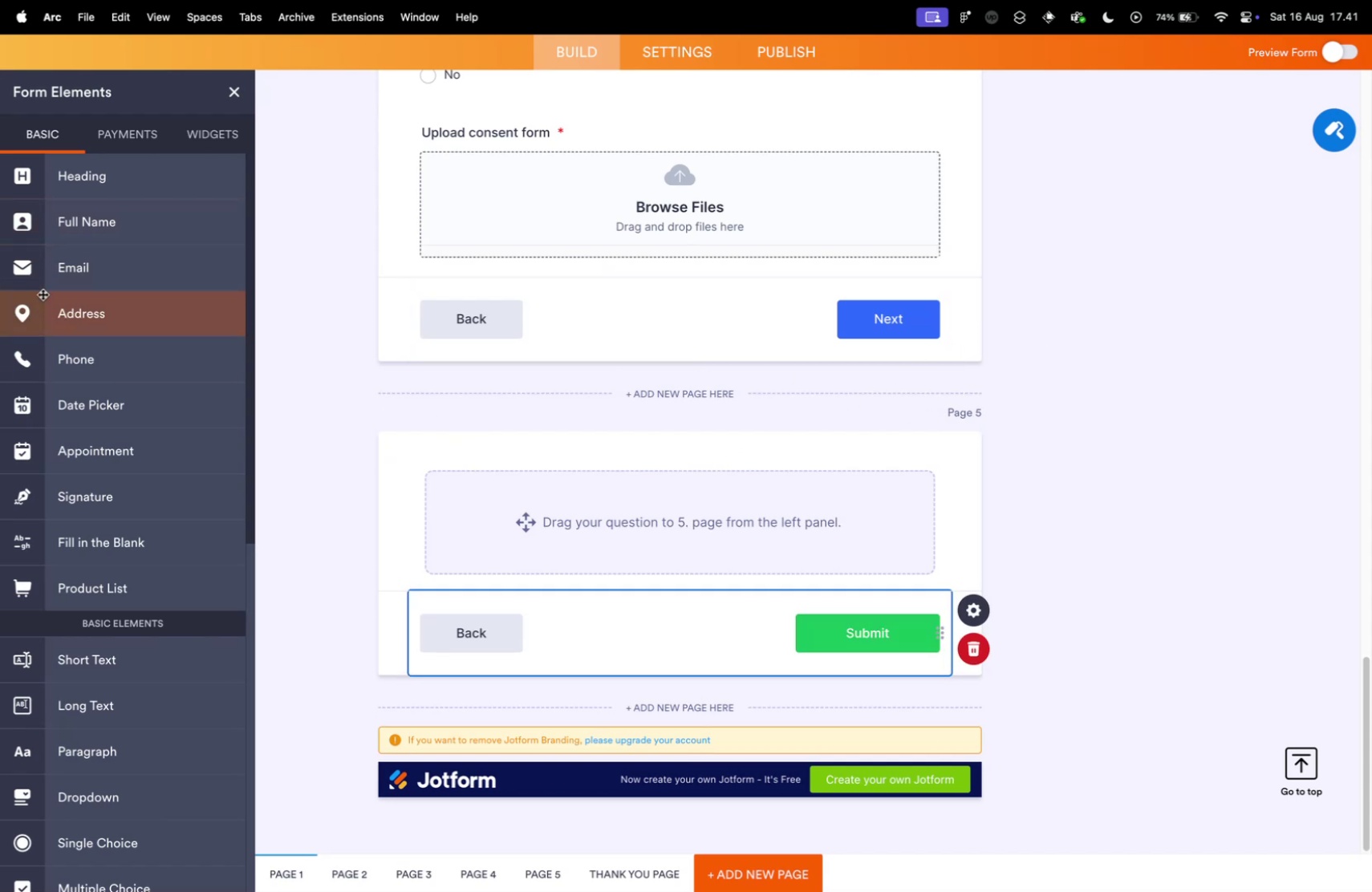 
key(Control+ControlLeft)
 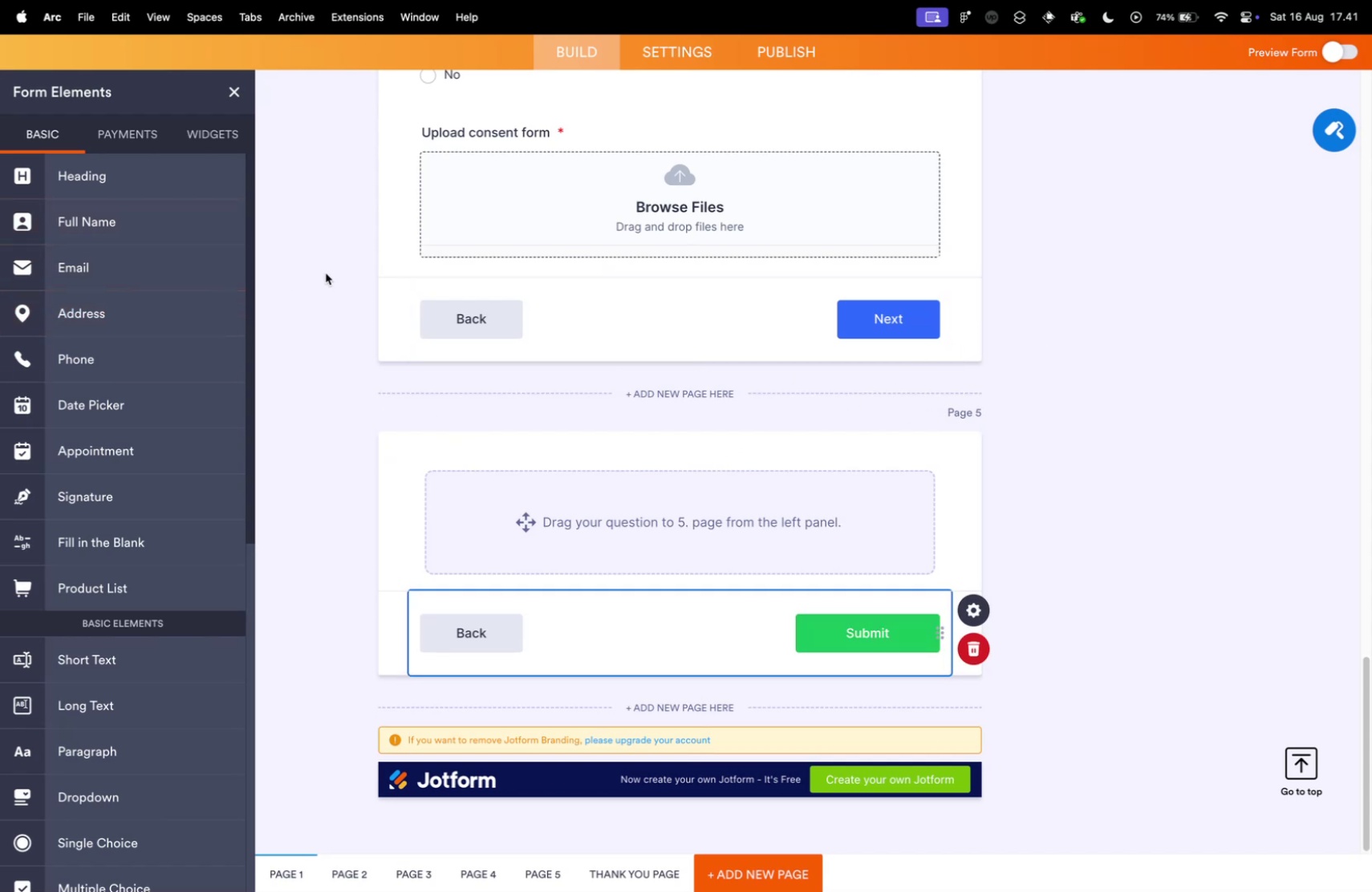 
key(Control+Tab)
 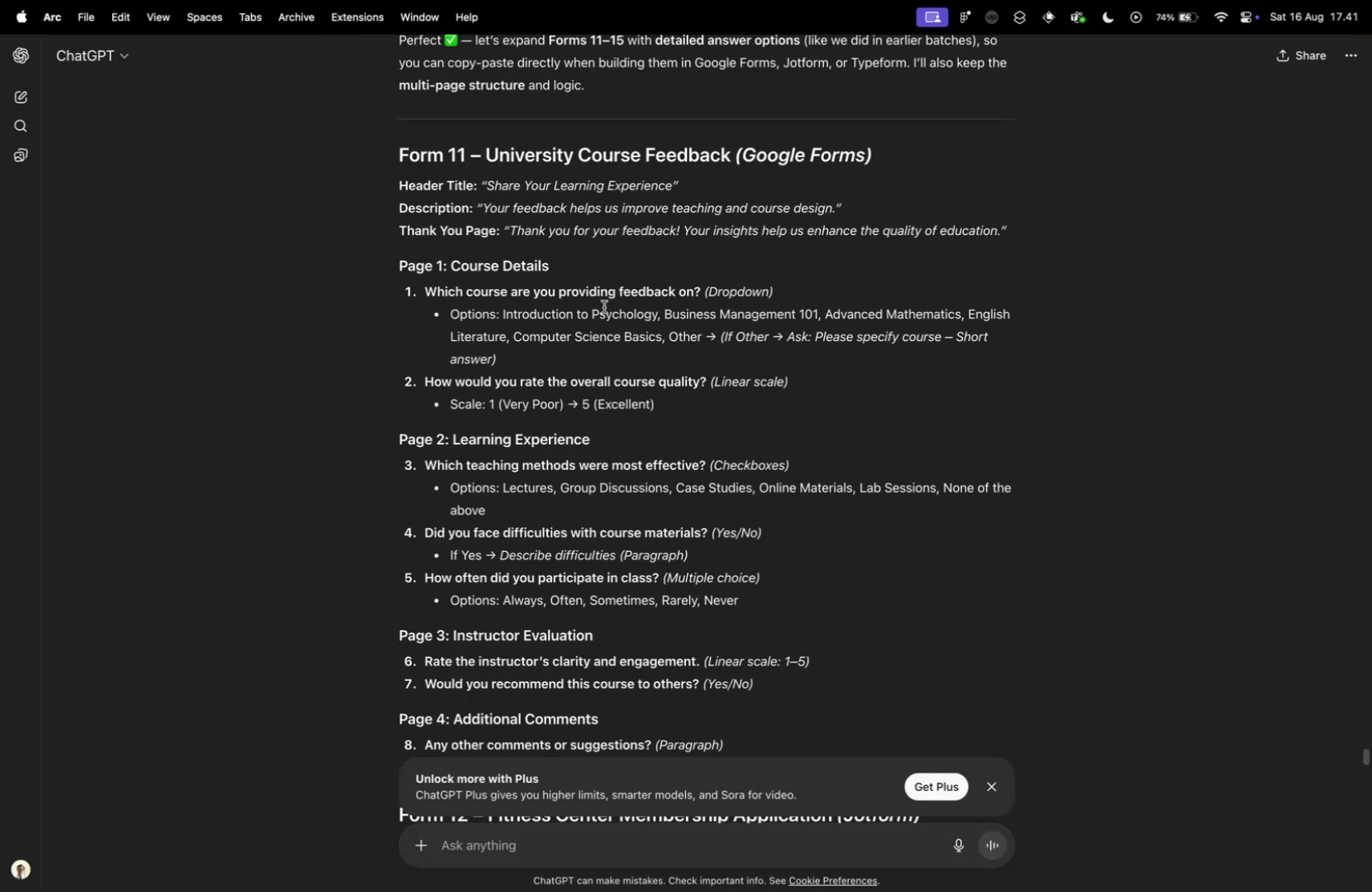 
wait(8.45)
 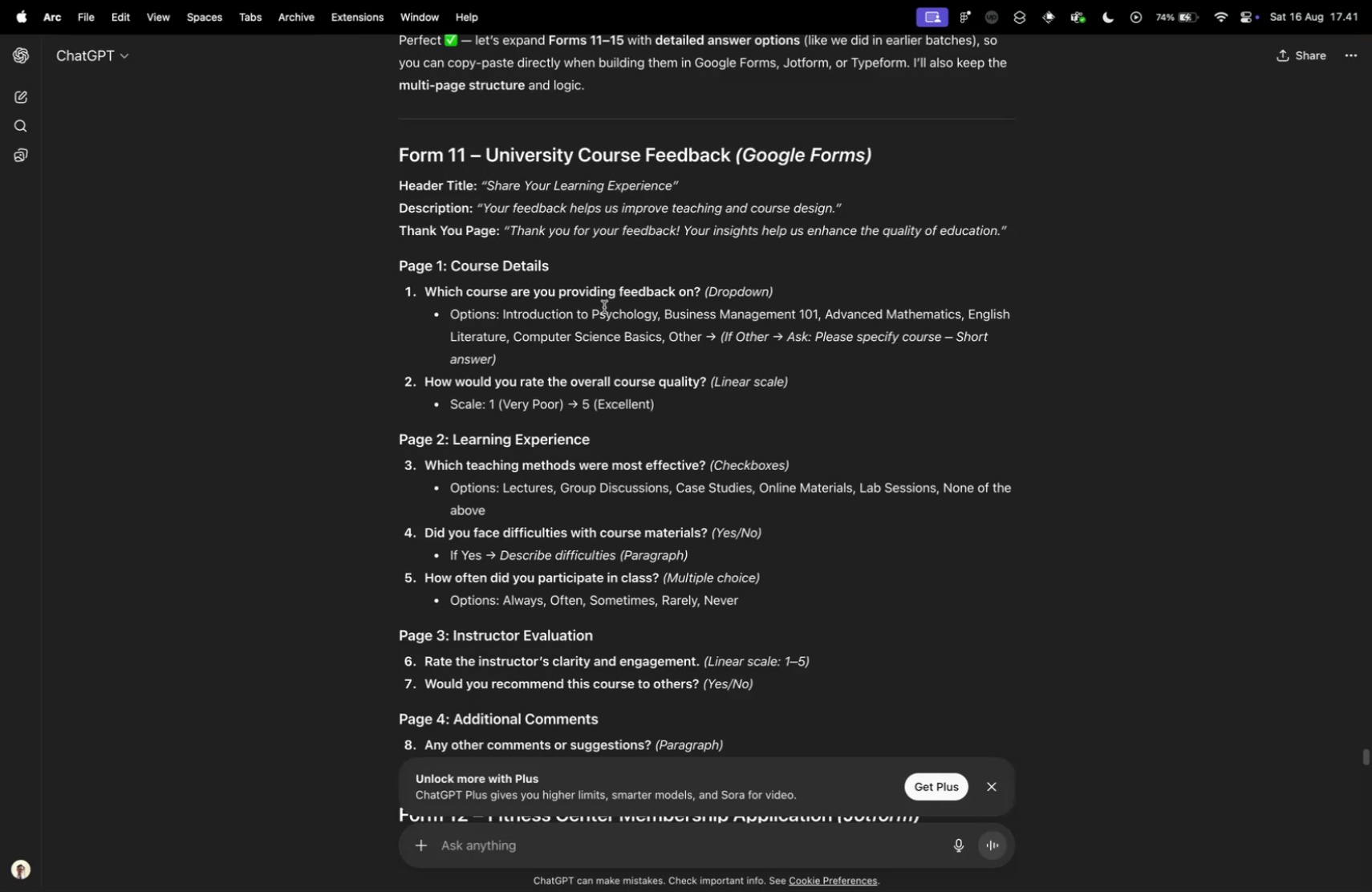 
scroll: coordinate [583, 359], scroll_direction: down, amount: 5.0
 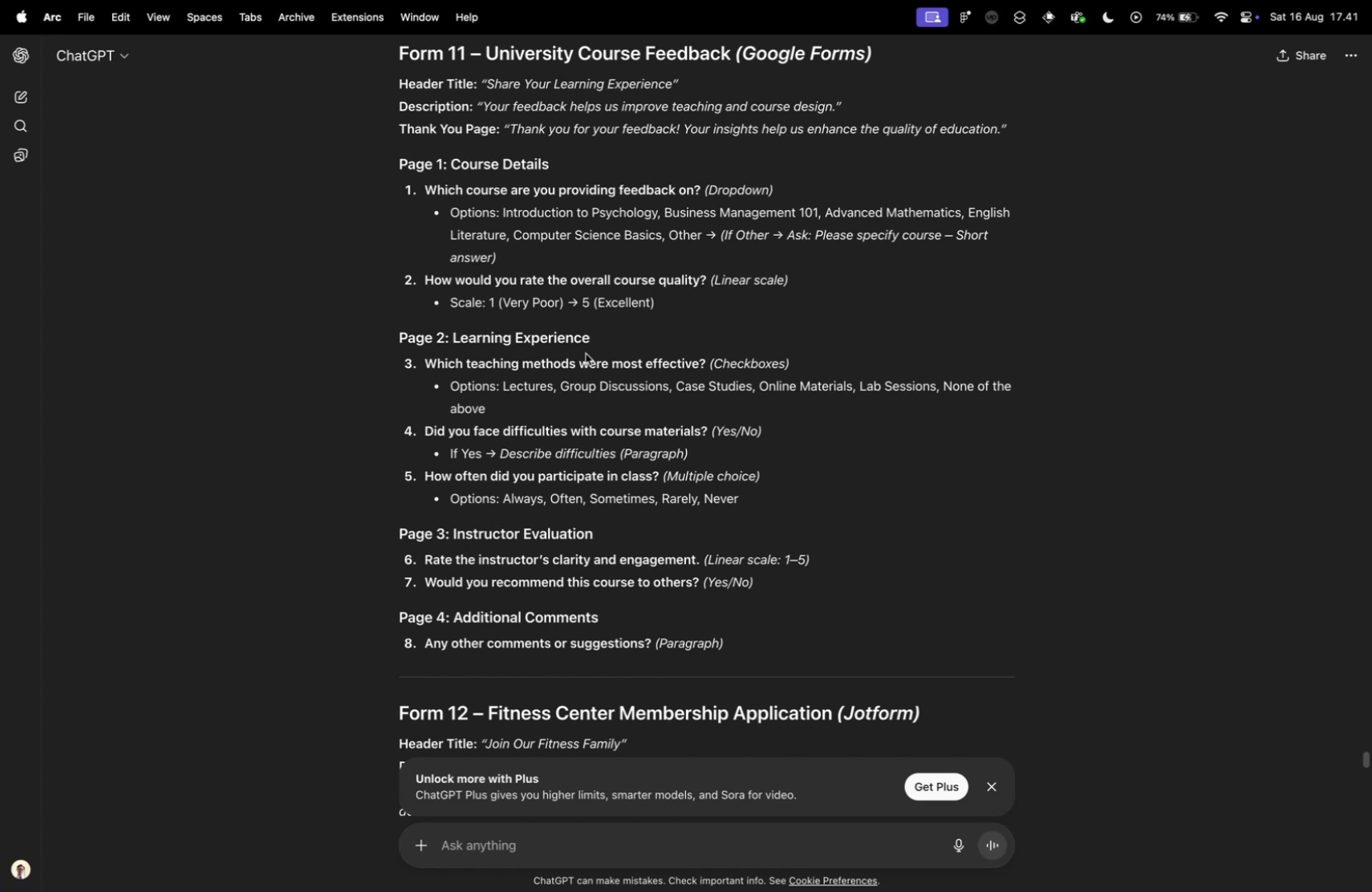 
wait(16.39)
 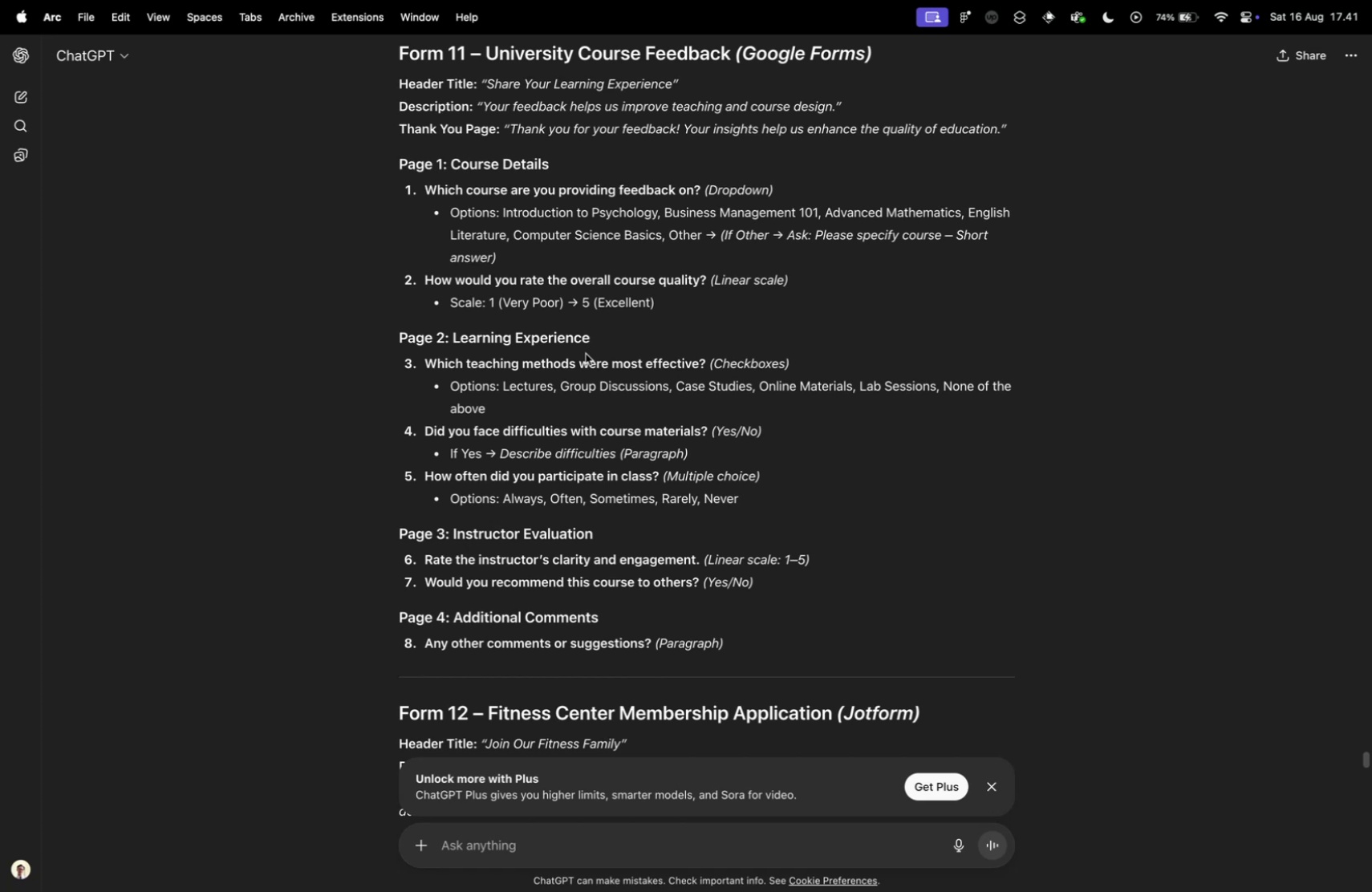 
scroll: coordinate [558, 409], scroll_direction: down, amount: 2.0
 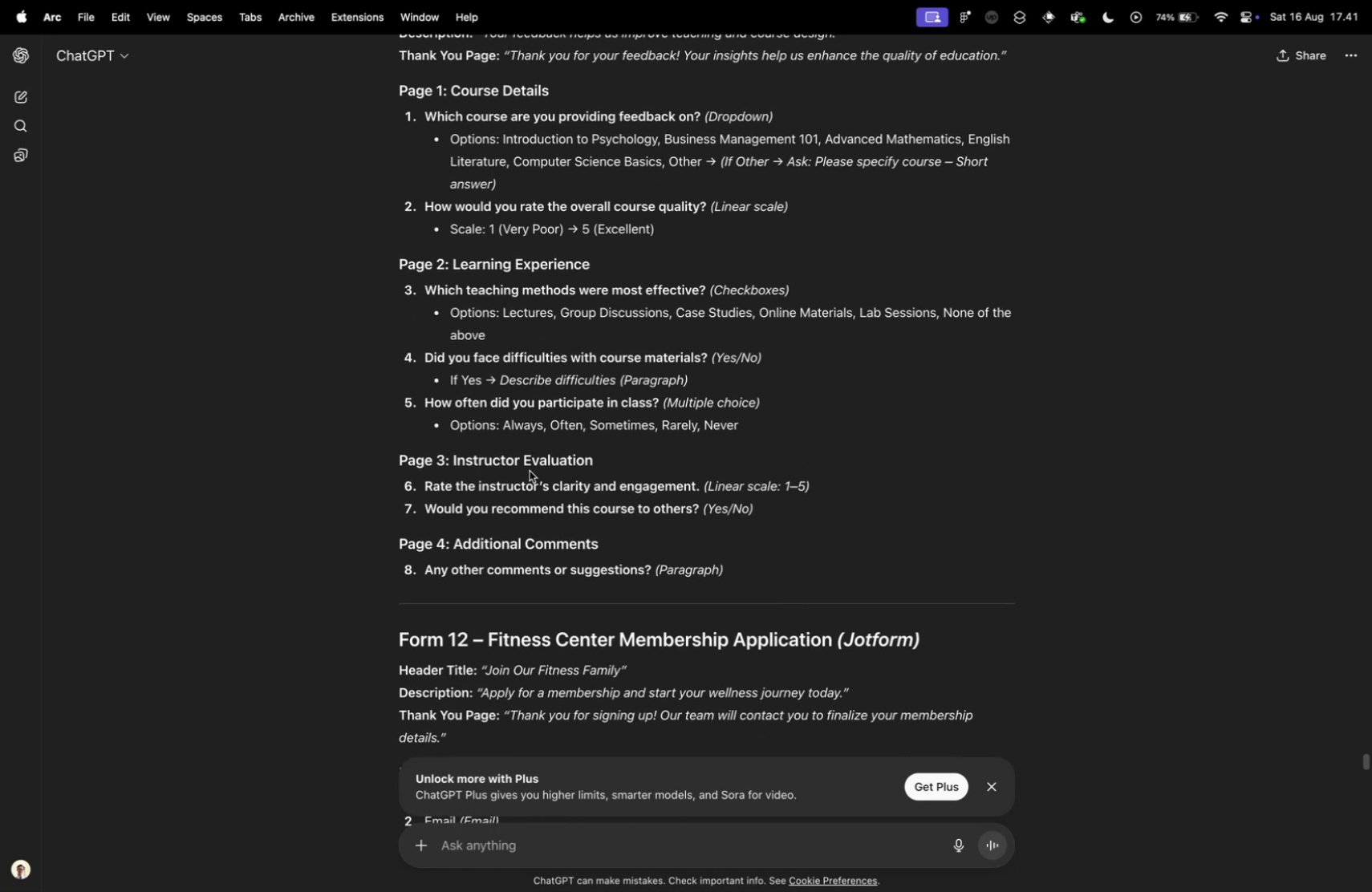 
key(Control+ControlLeft)
 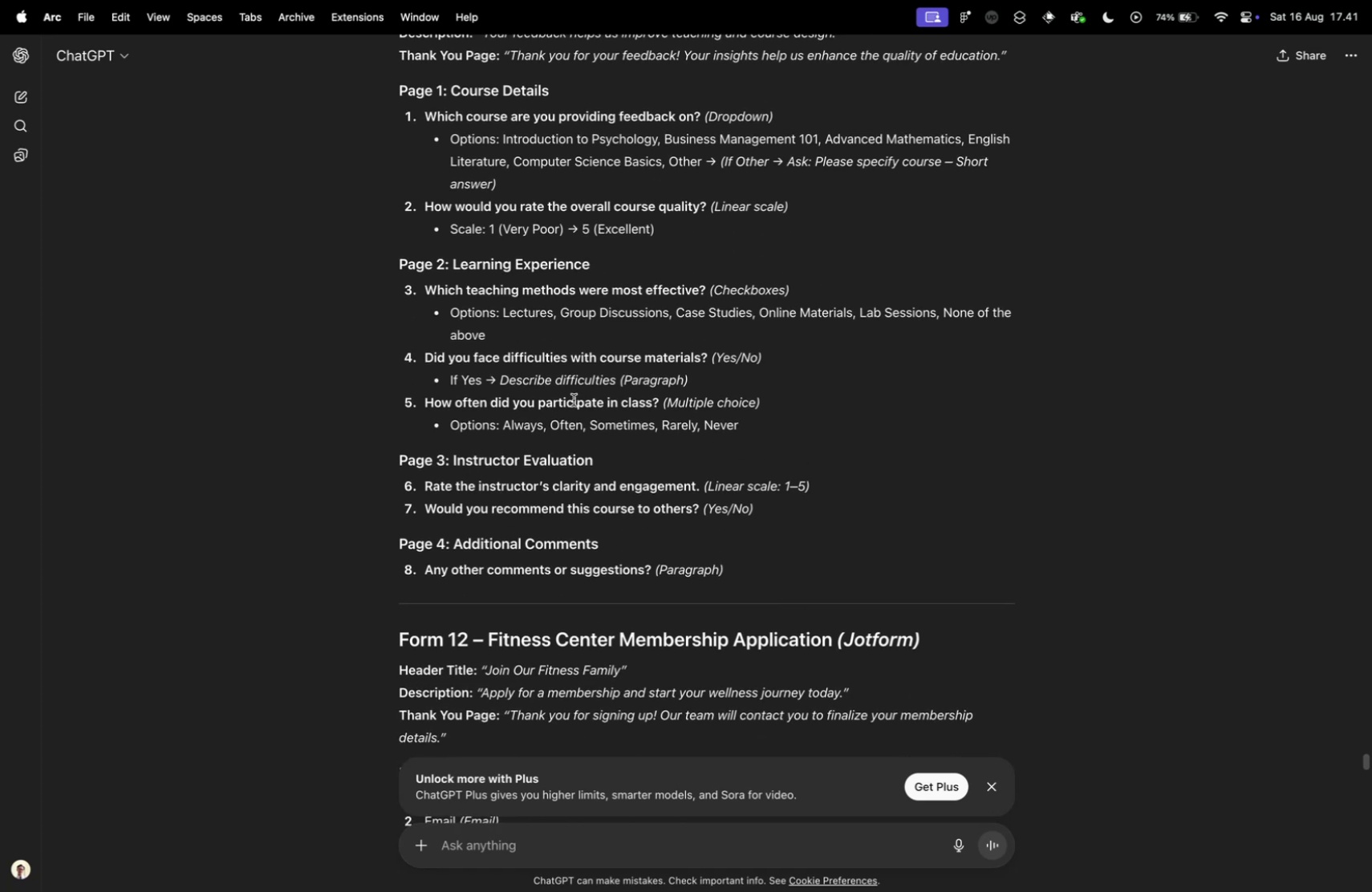 
key(Control+Tab)
 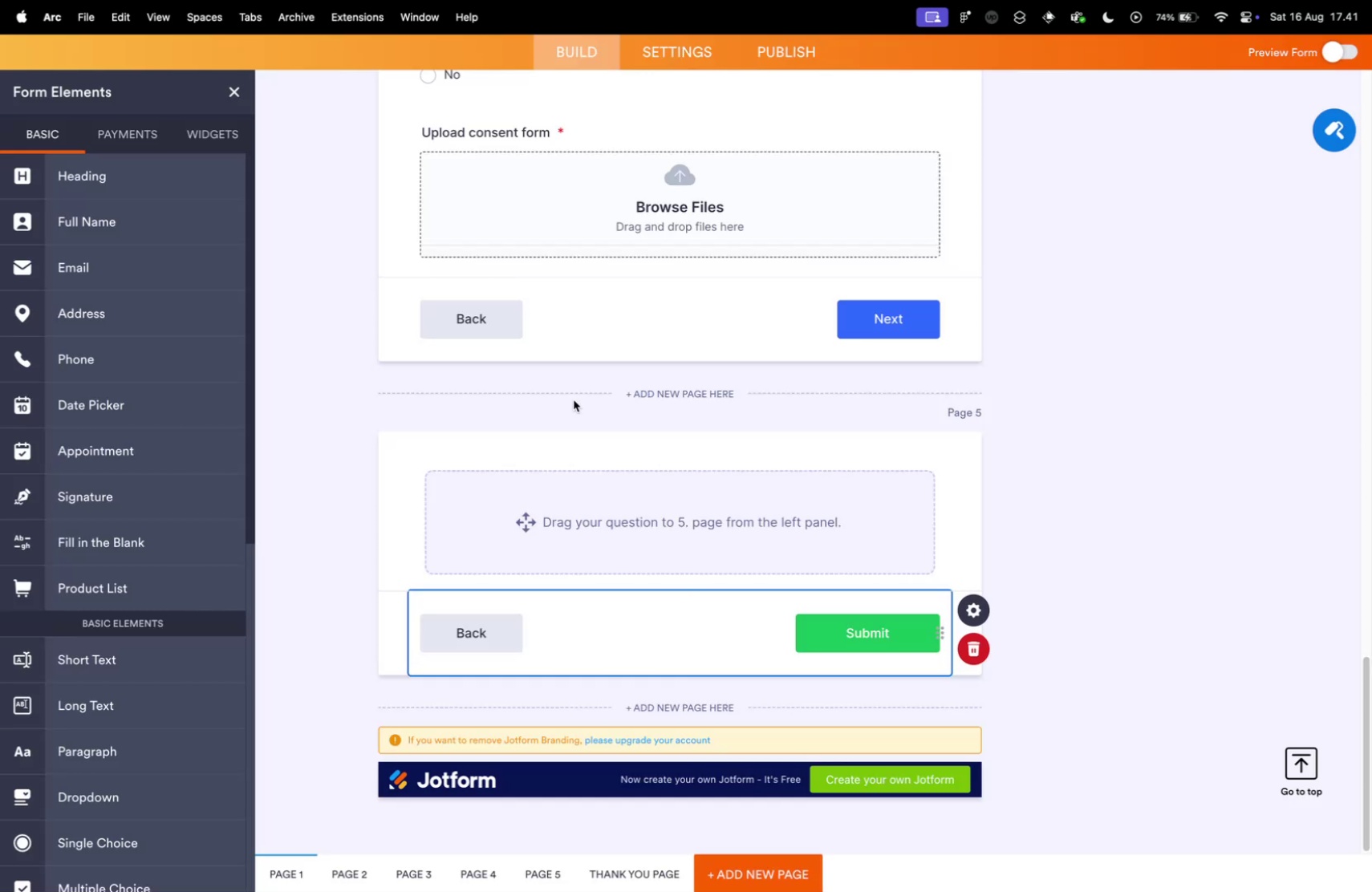 
scroll: coordinate [574, 397], scroll_direction: down, amount: 5.0
 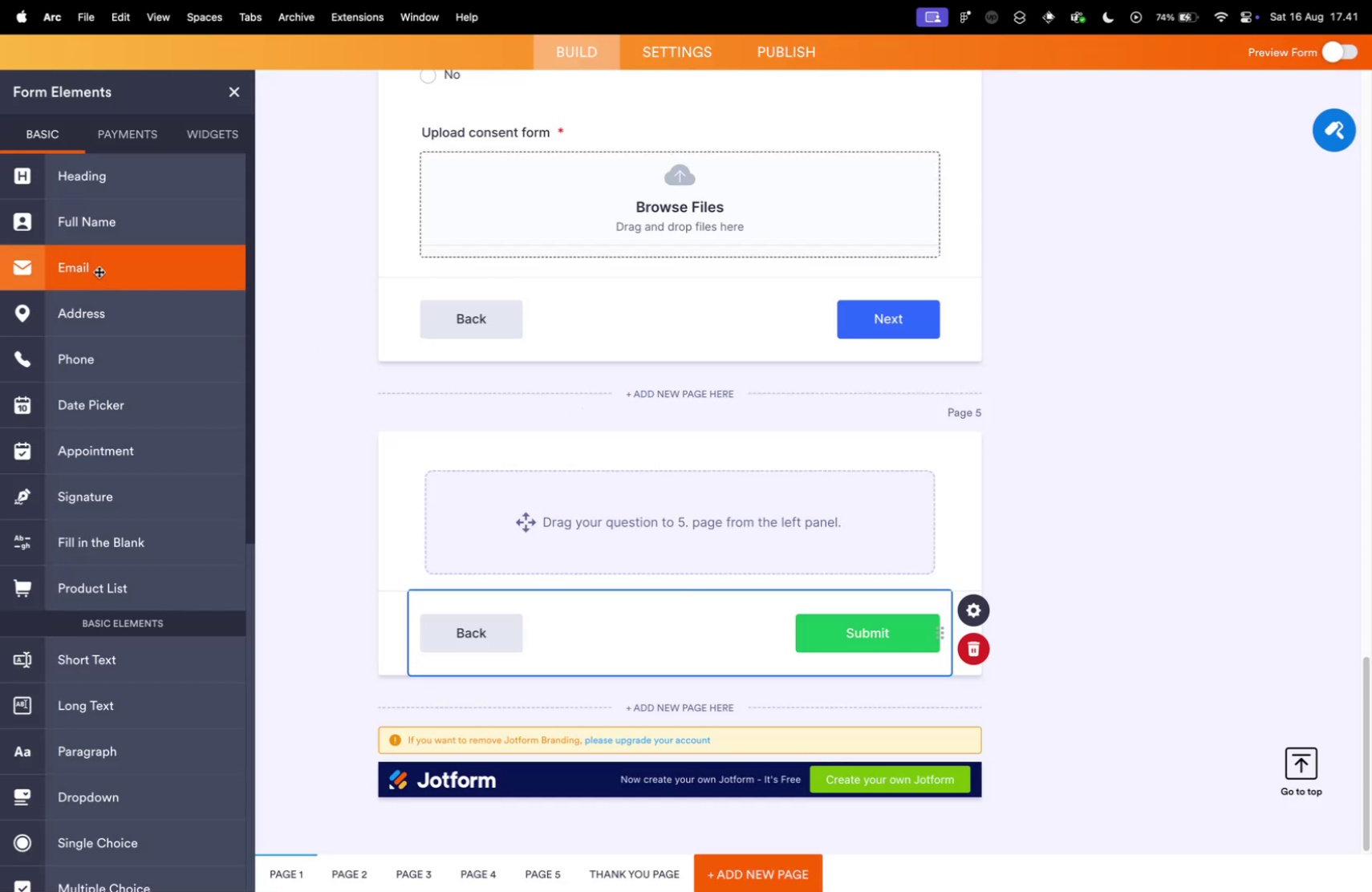 
scroll: coordinate [94, 285], scroll_direction: up, amount: 1.0
 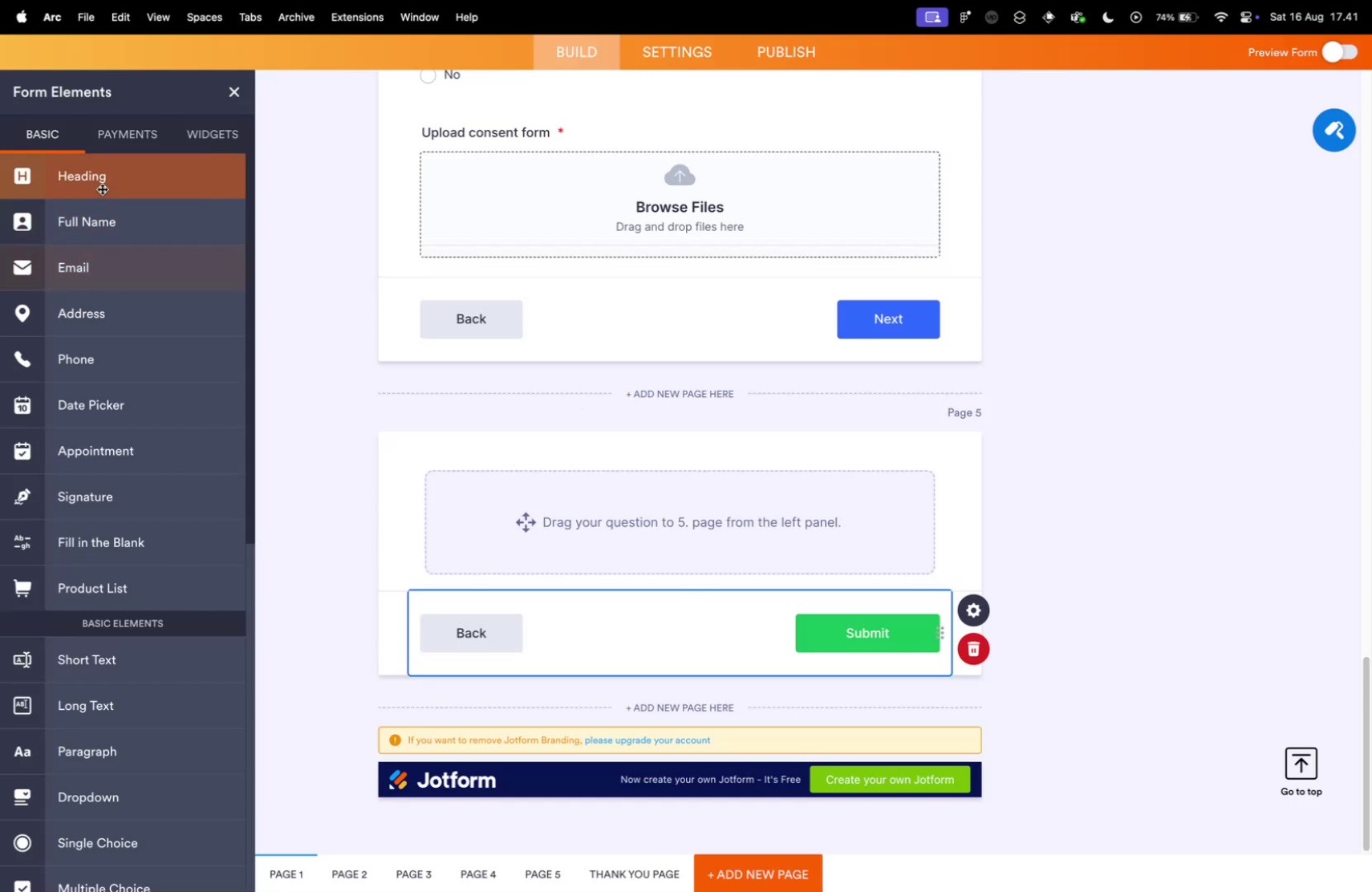 
left_click([97, 181])
 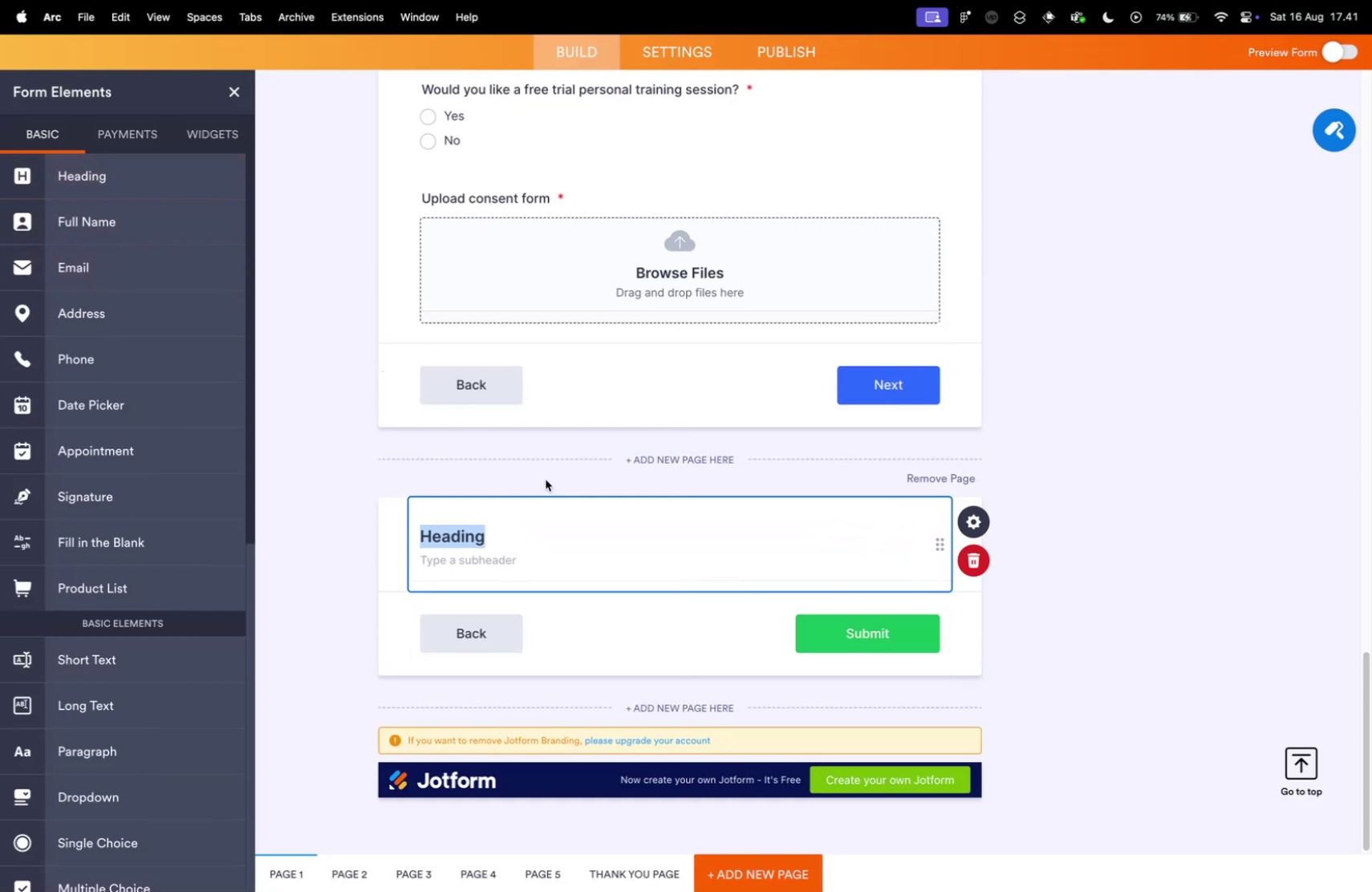 
key(Control+ControlLeft)
 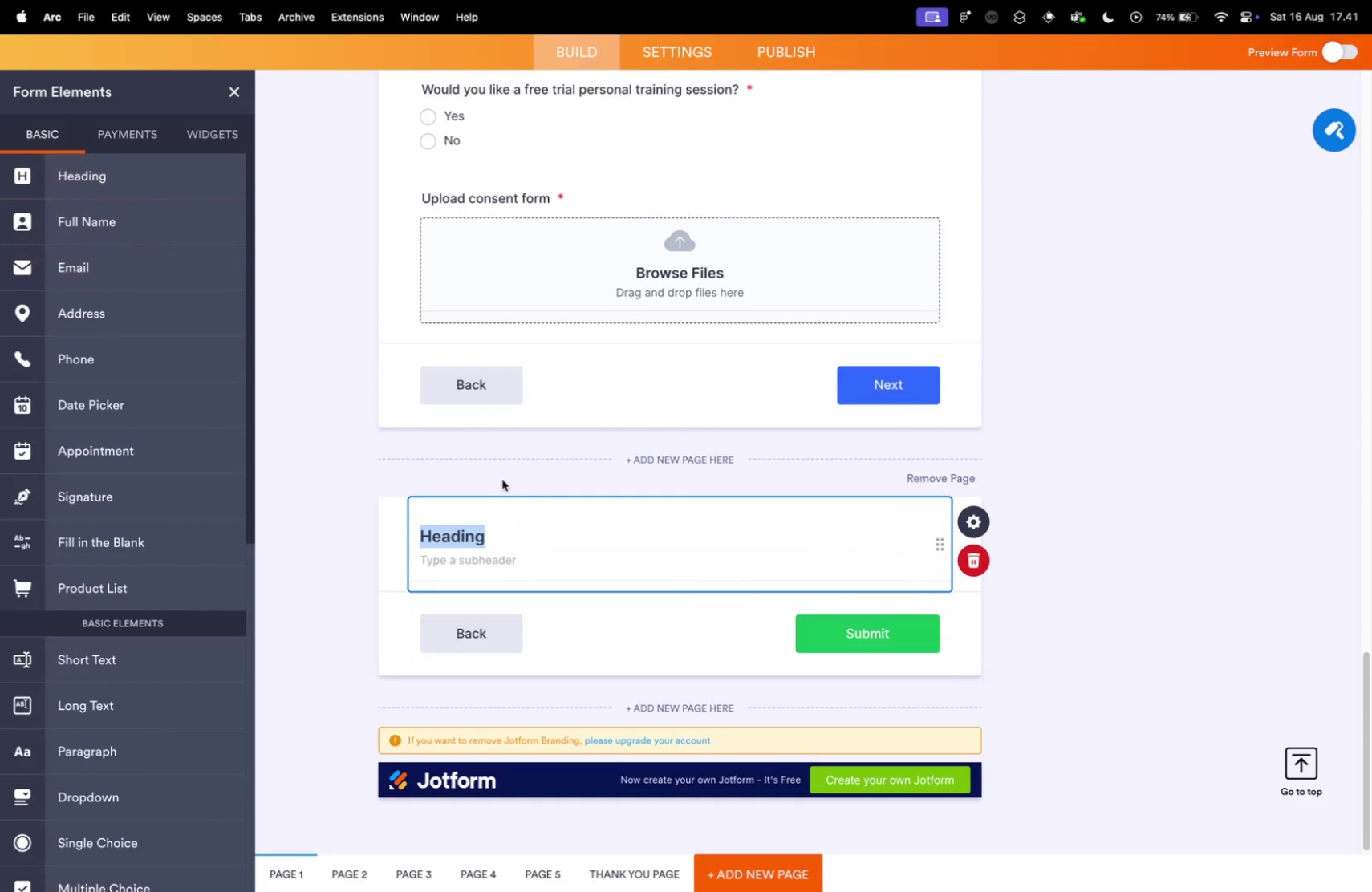 
key(Control+Tab)
 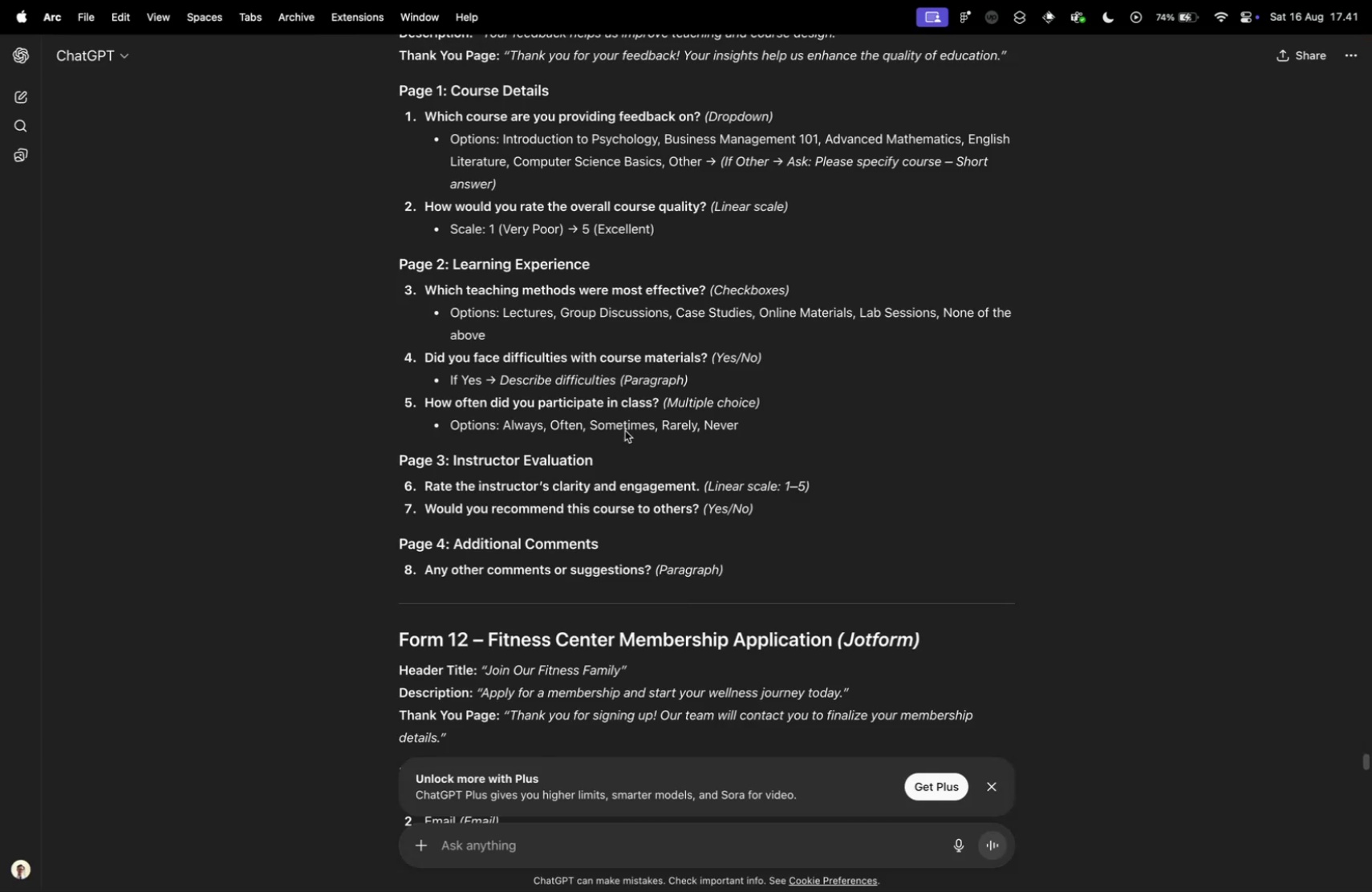 
scroll: coordinate [665, 380], scroll_direction: up, amount: 5.0
 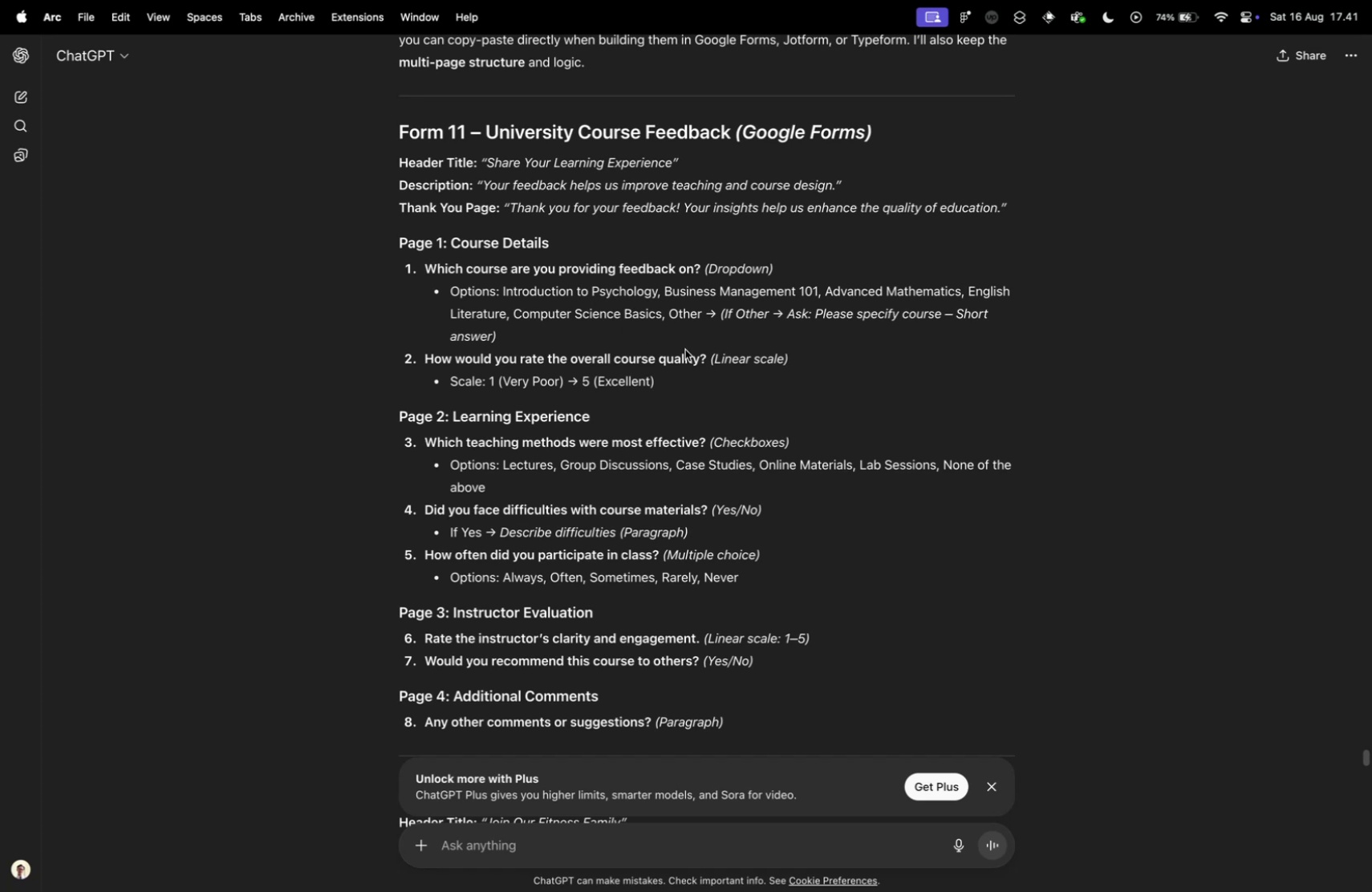 
scroll: coordinate [680, 354], scroll_direction: down, amount: 15.0
 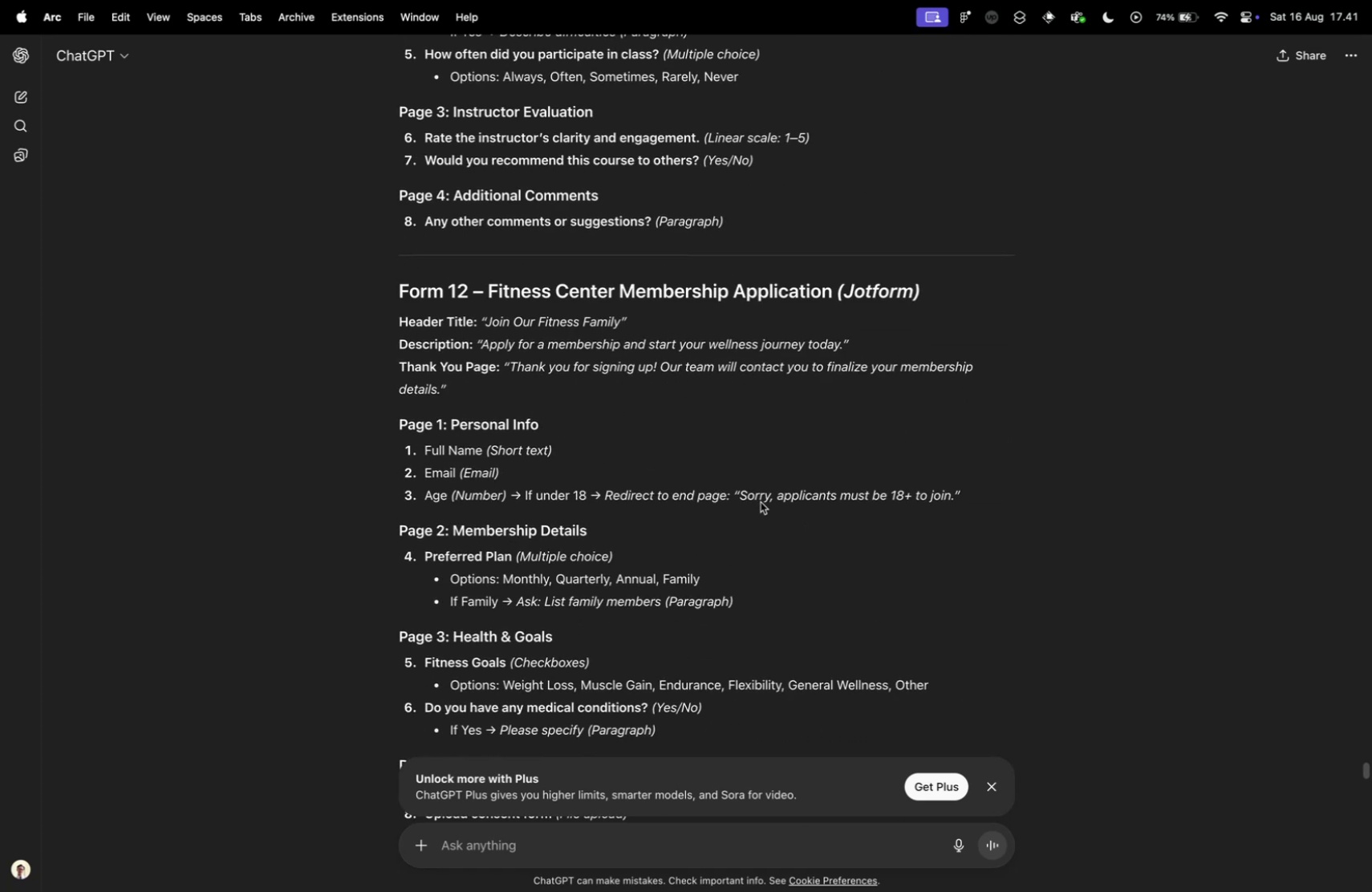 
left_click_drag(start_coordinate=[738, 498], to_coordinate=[956, 497])
 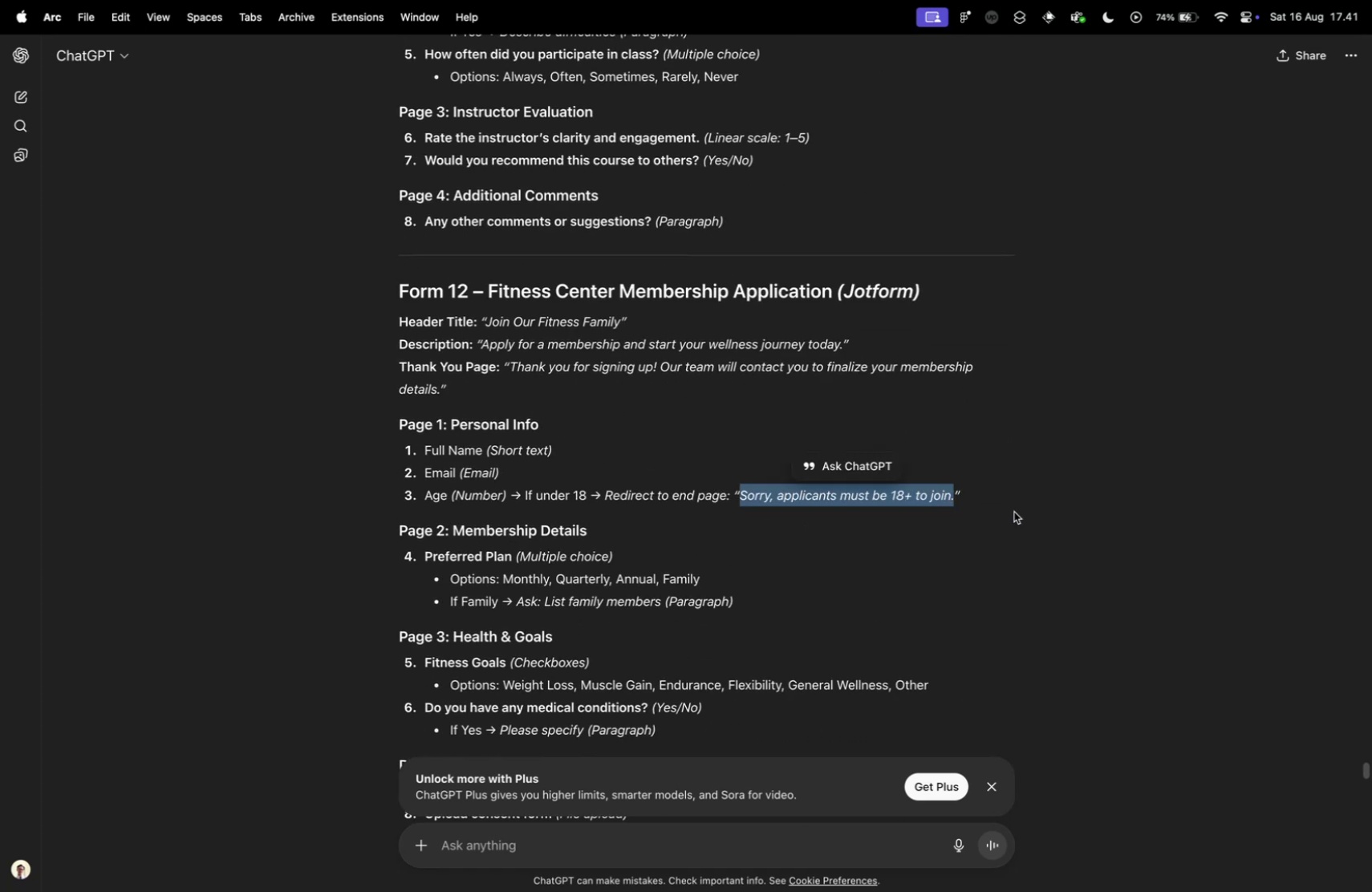 
key(Meta+CommandLeft)
 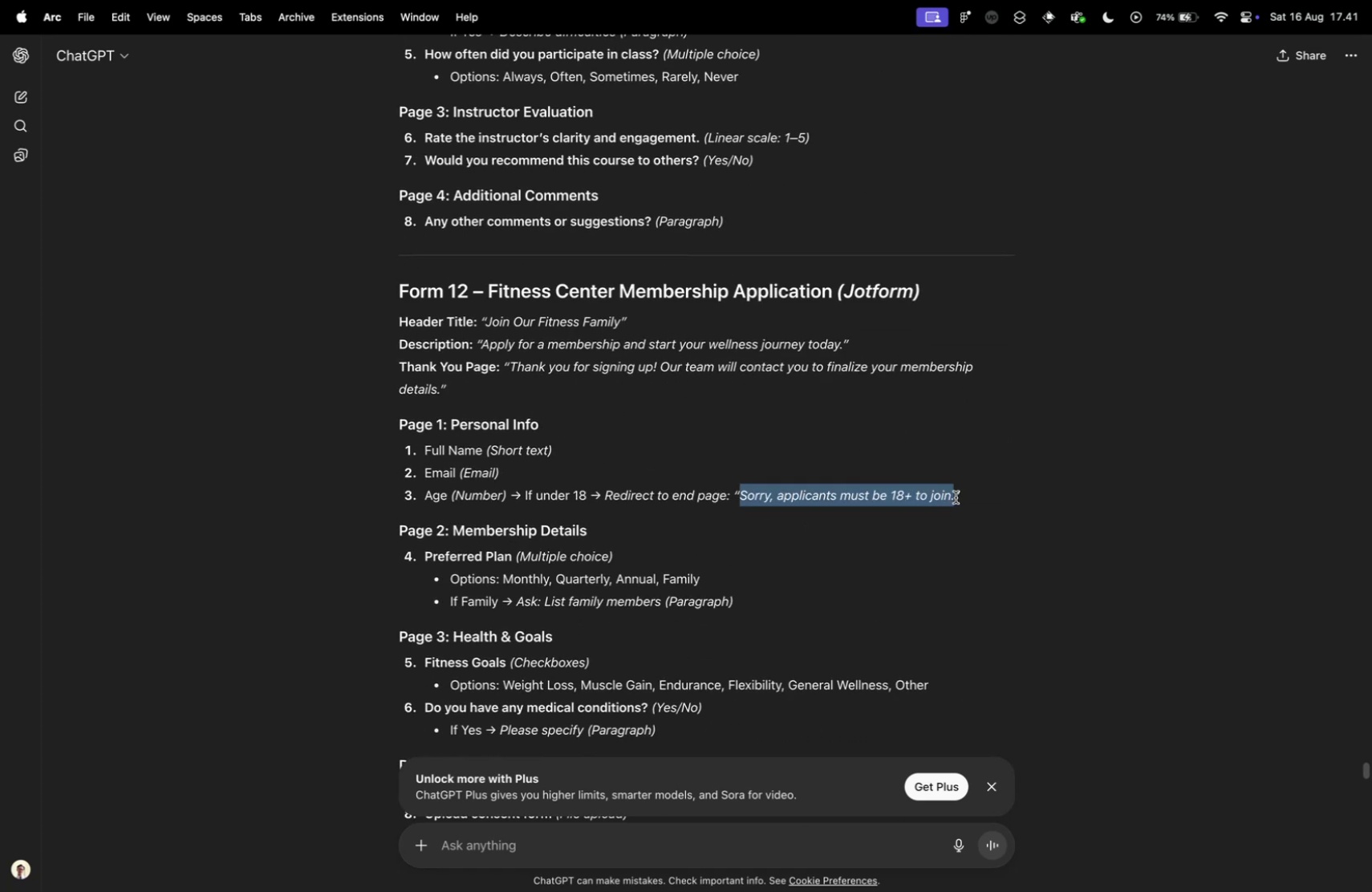 
key(Meta+C)
 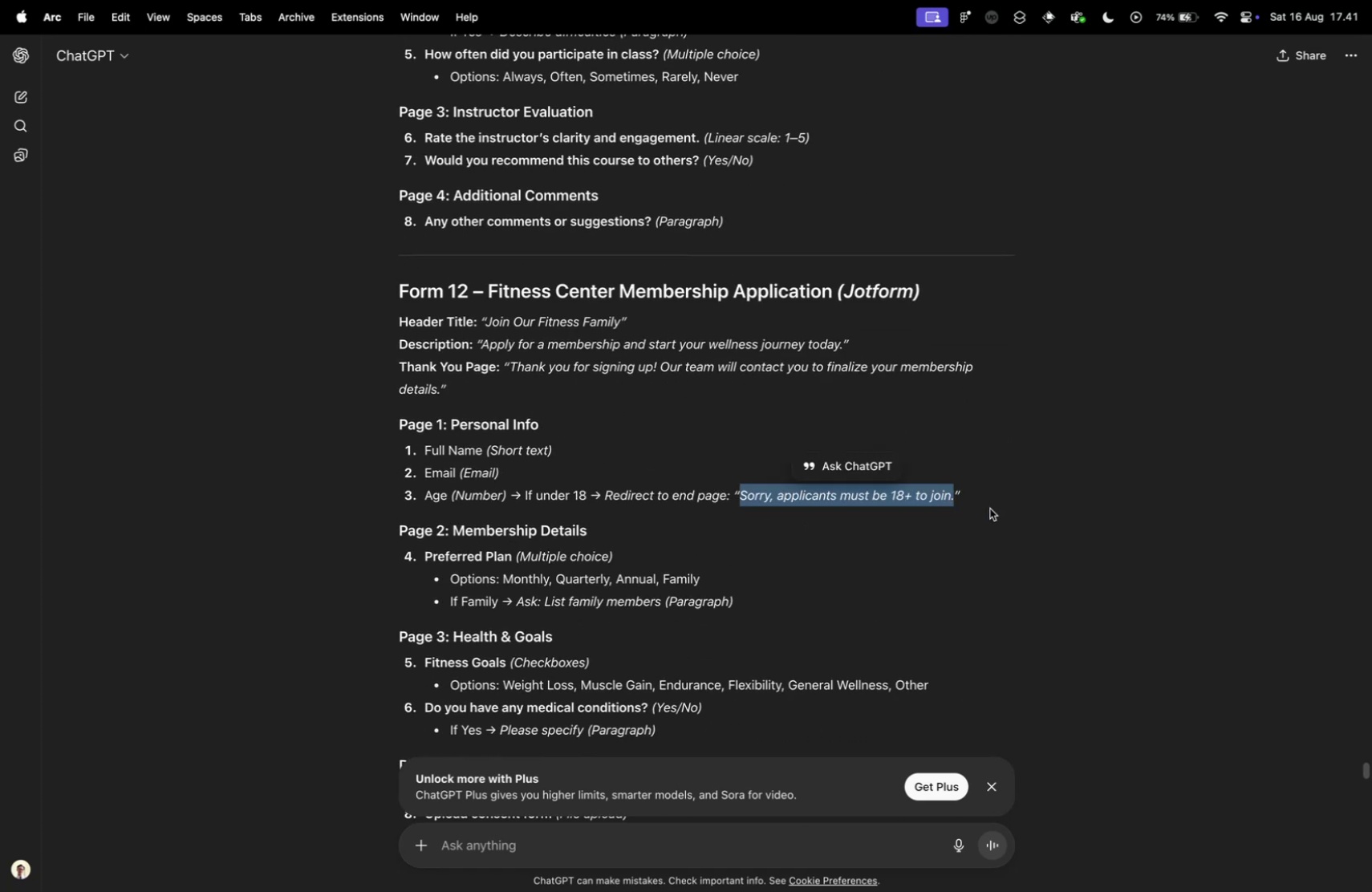 
key(Control+ControlLeft)
 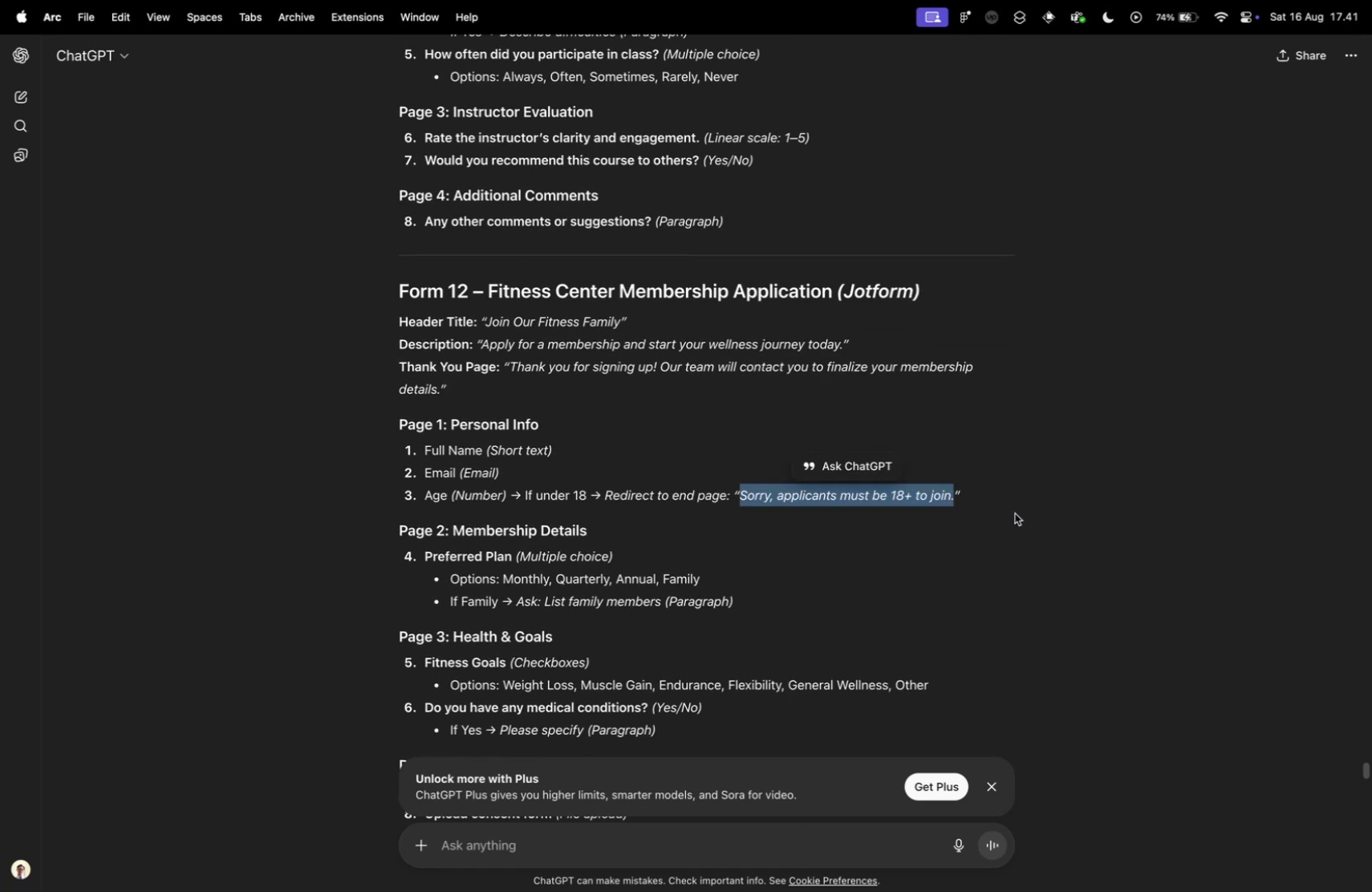 
key(Control+Tab)
 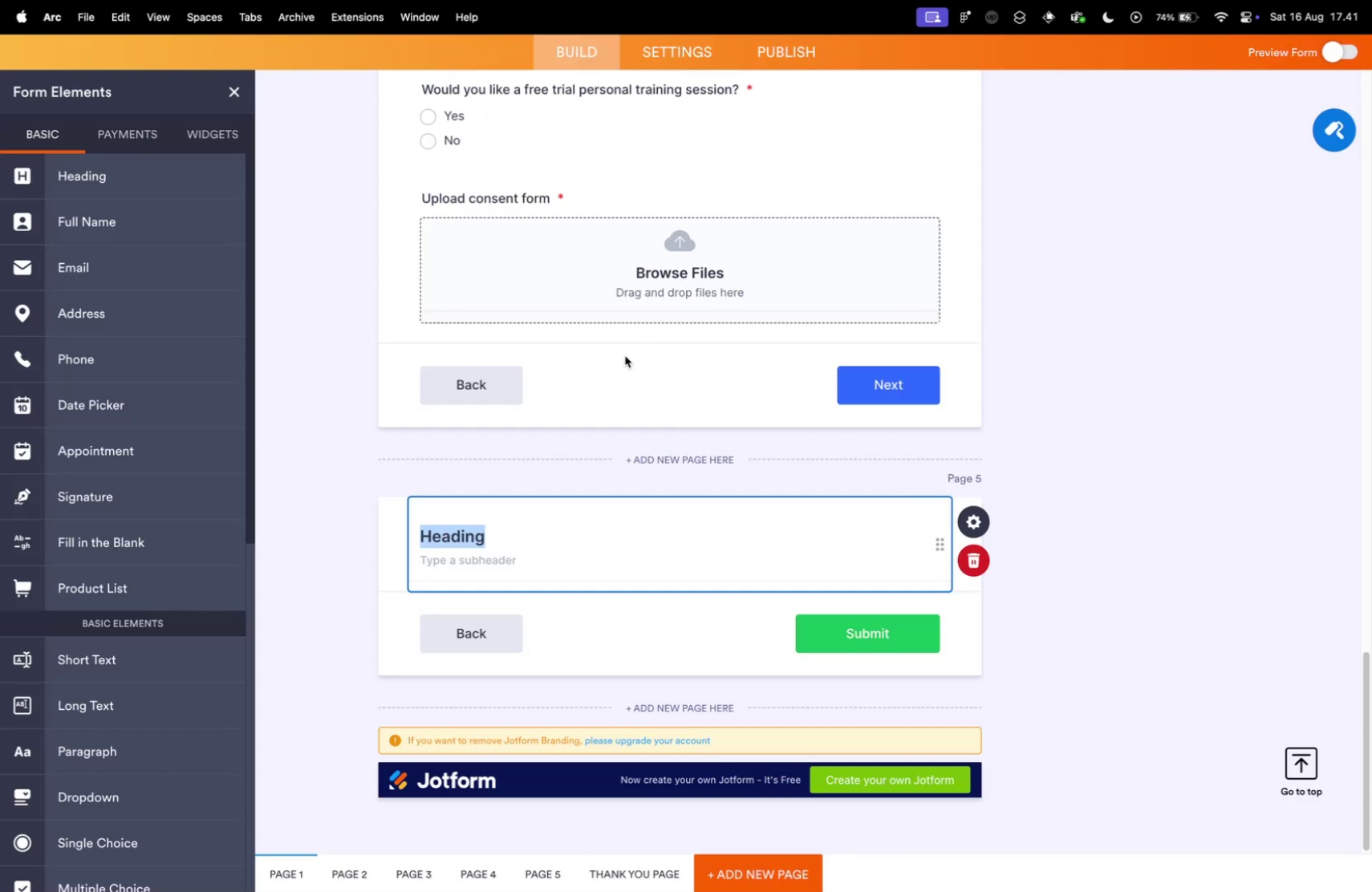 
key(Meta+CommandLeft)
 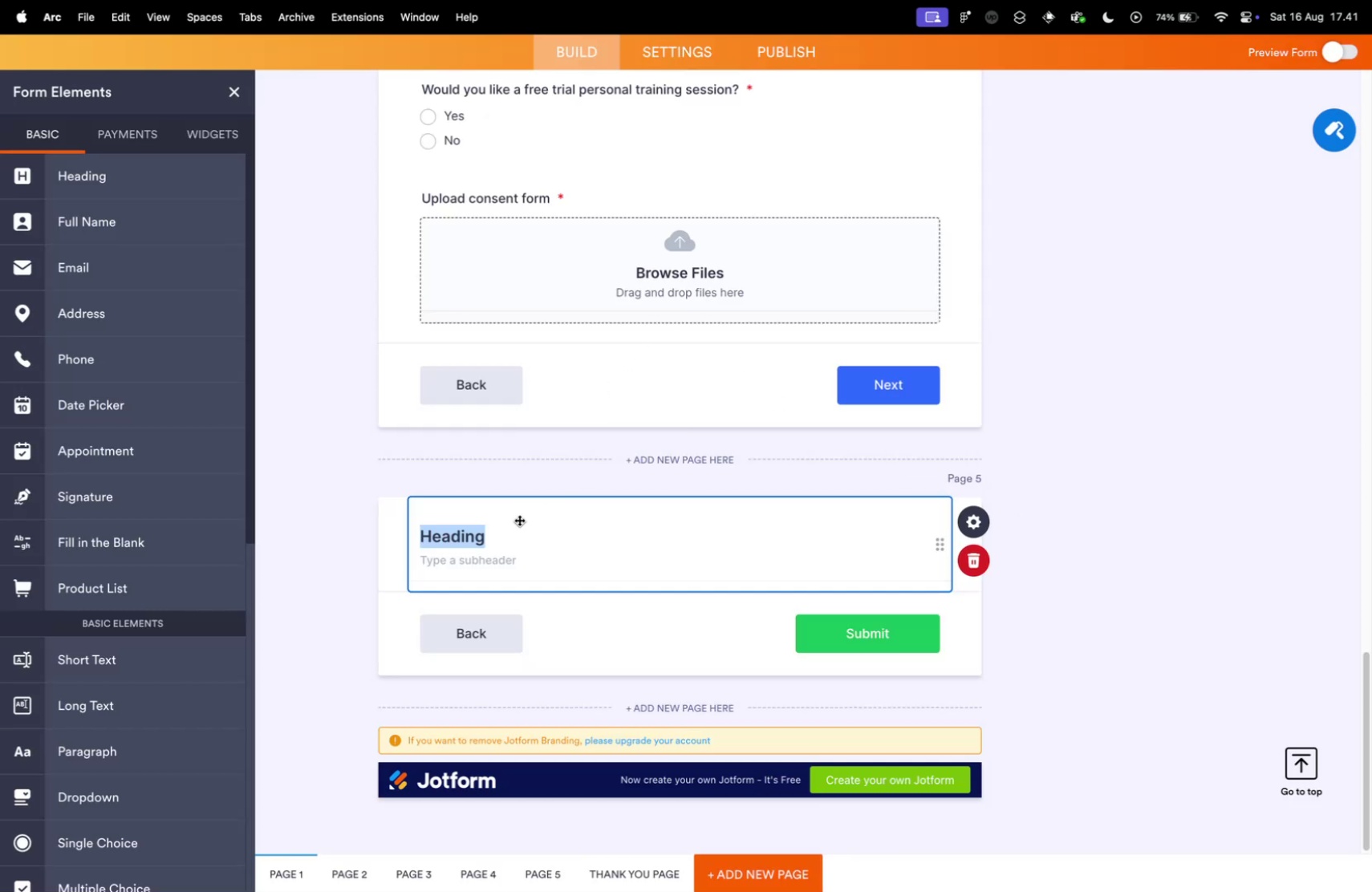 
key(Meta+V)
 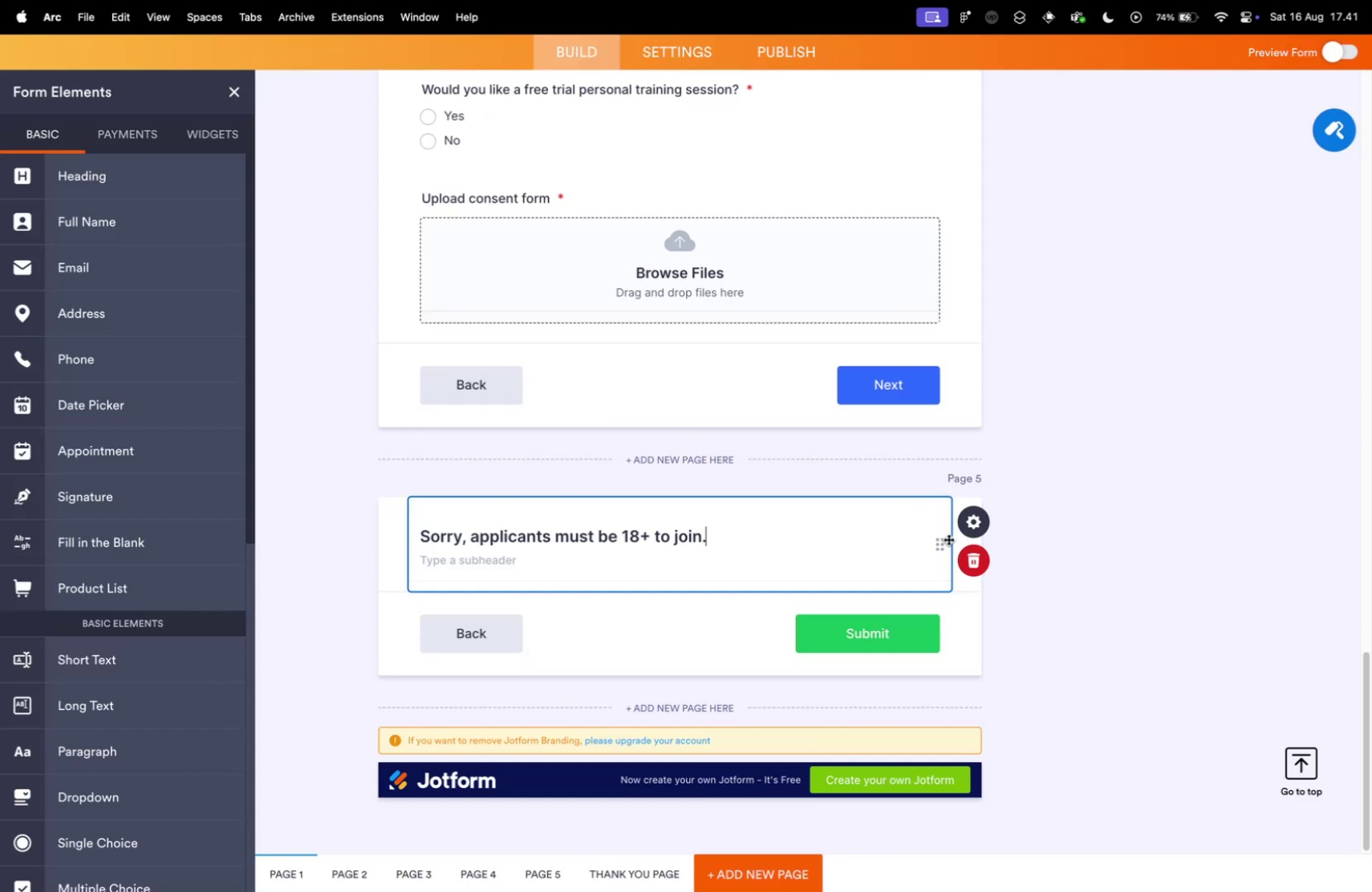 
left_click([975, 515])
 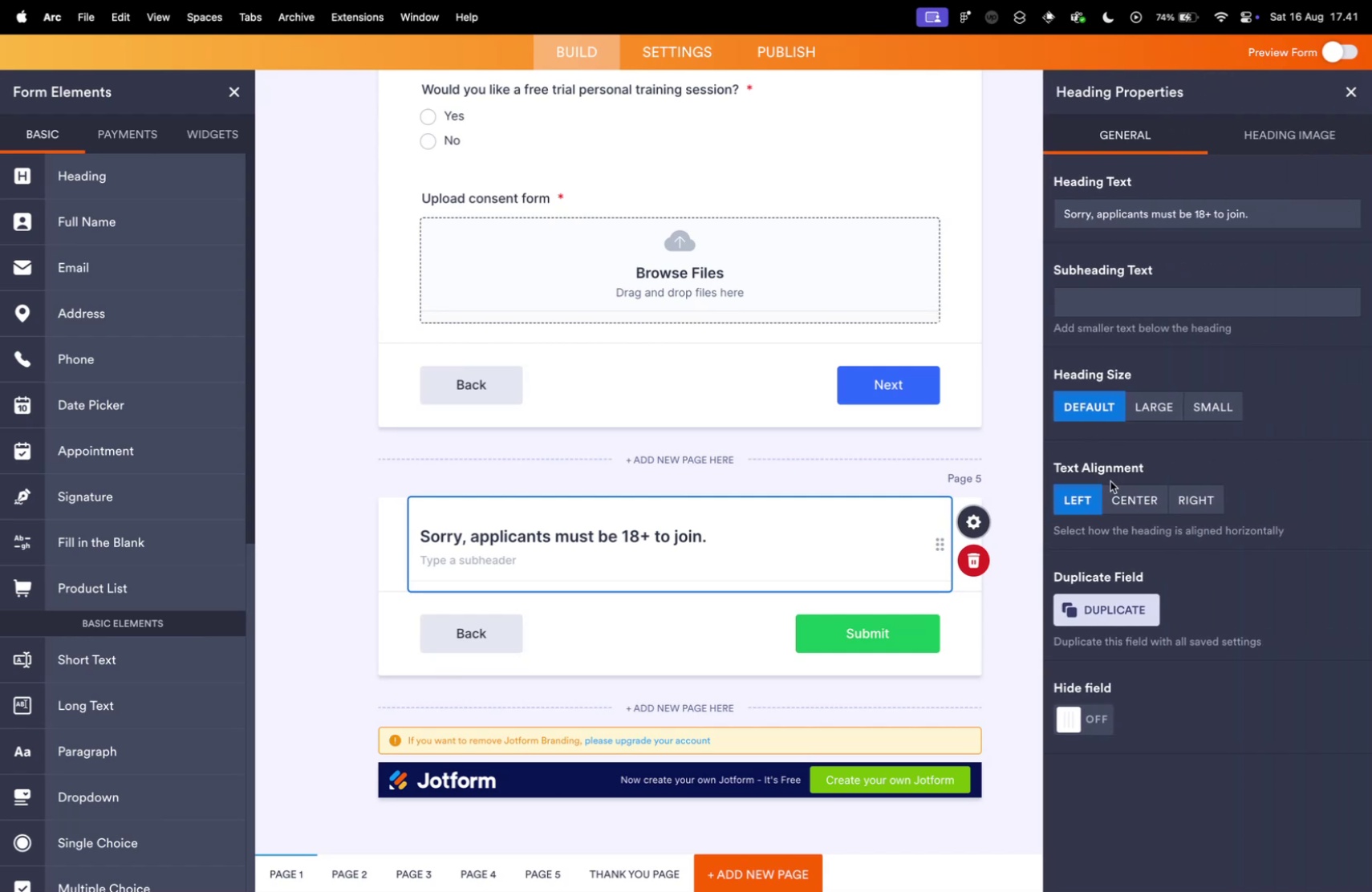 
left_click([1124, 501])
 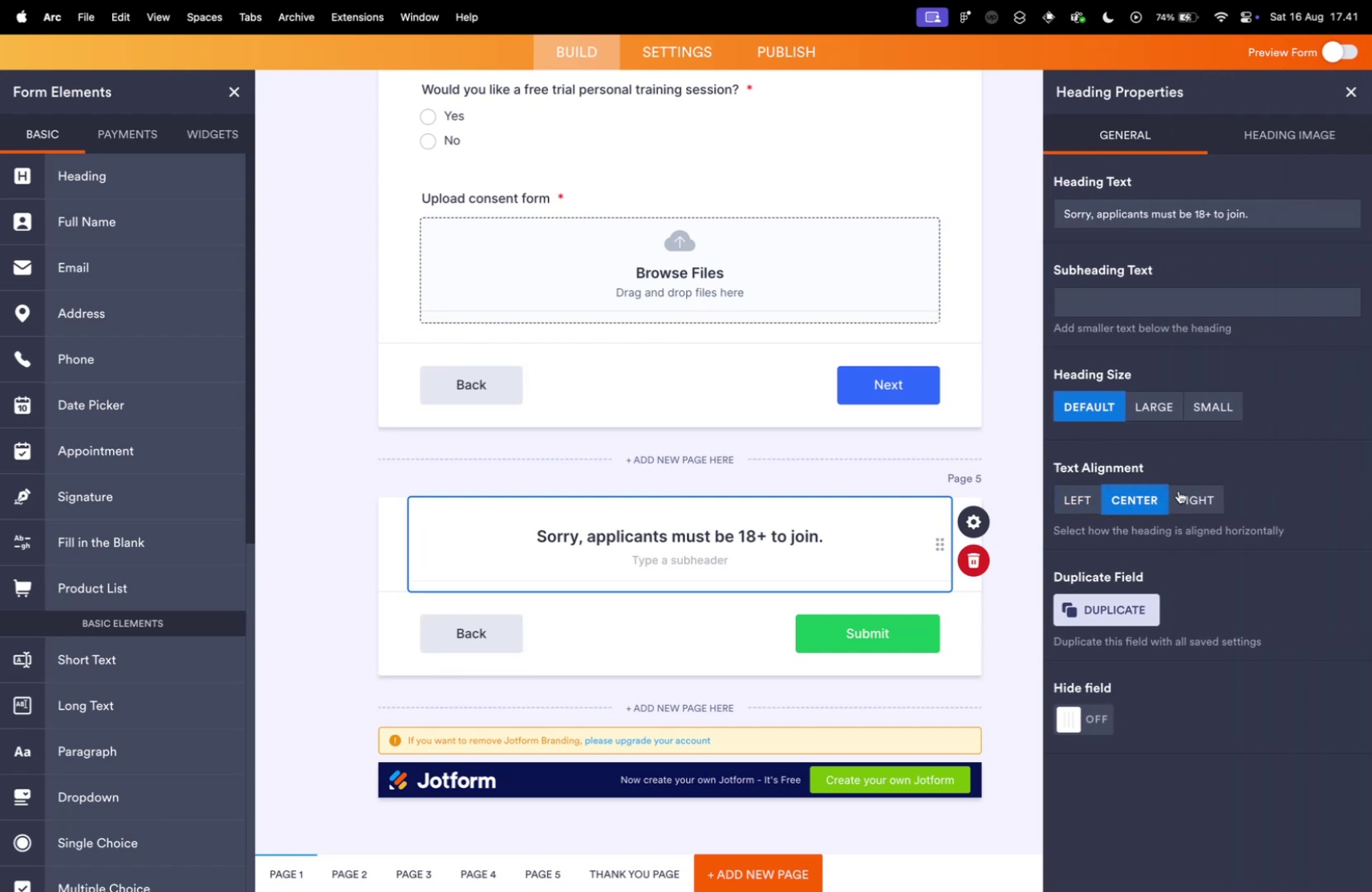 
left_click([1144, 408])
 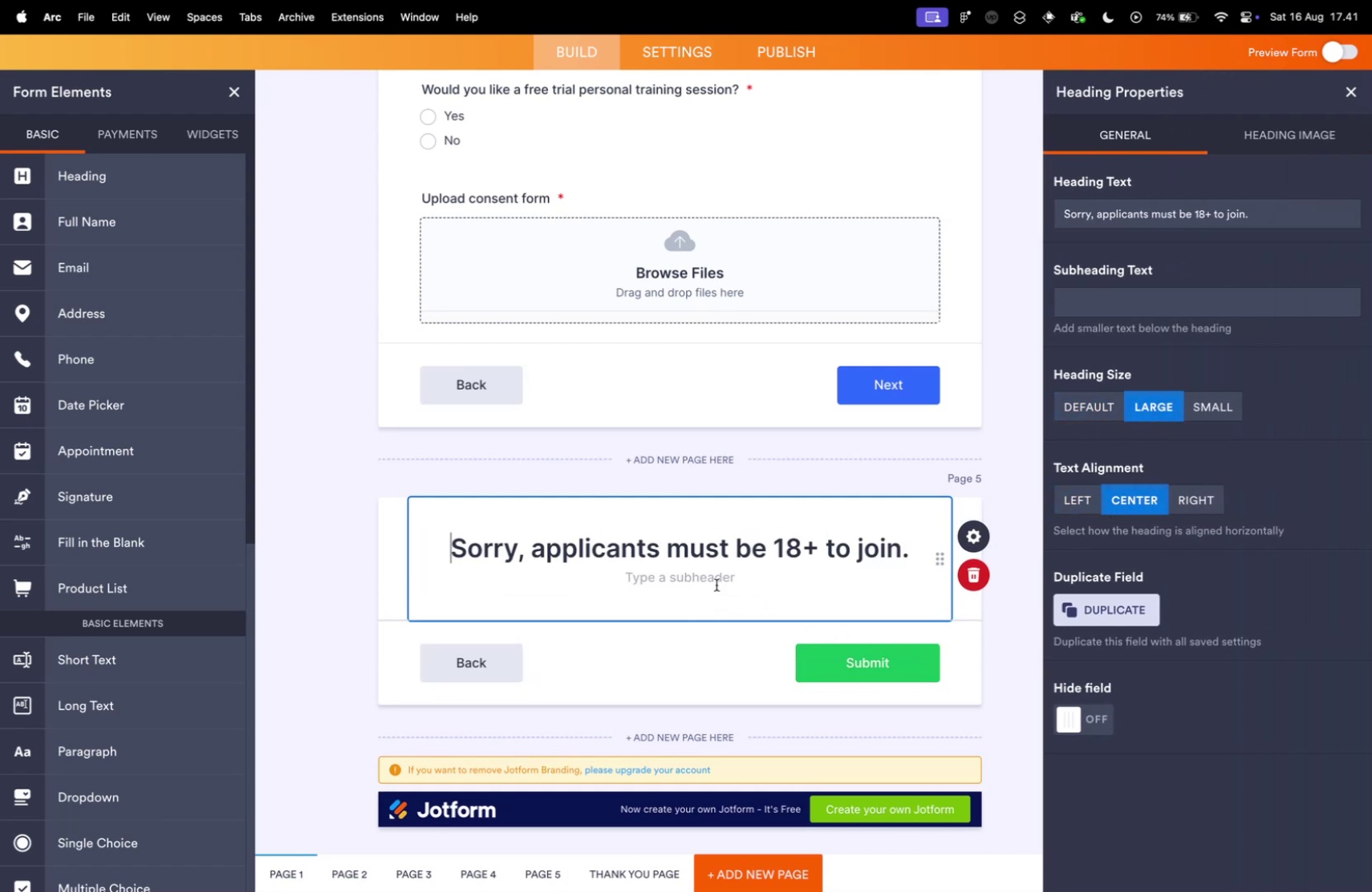 
left_click([720, 582])
 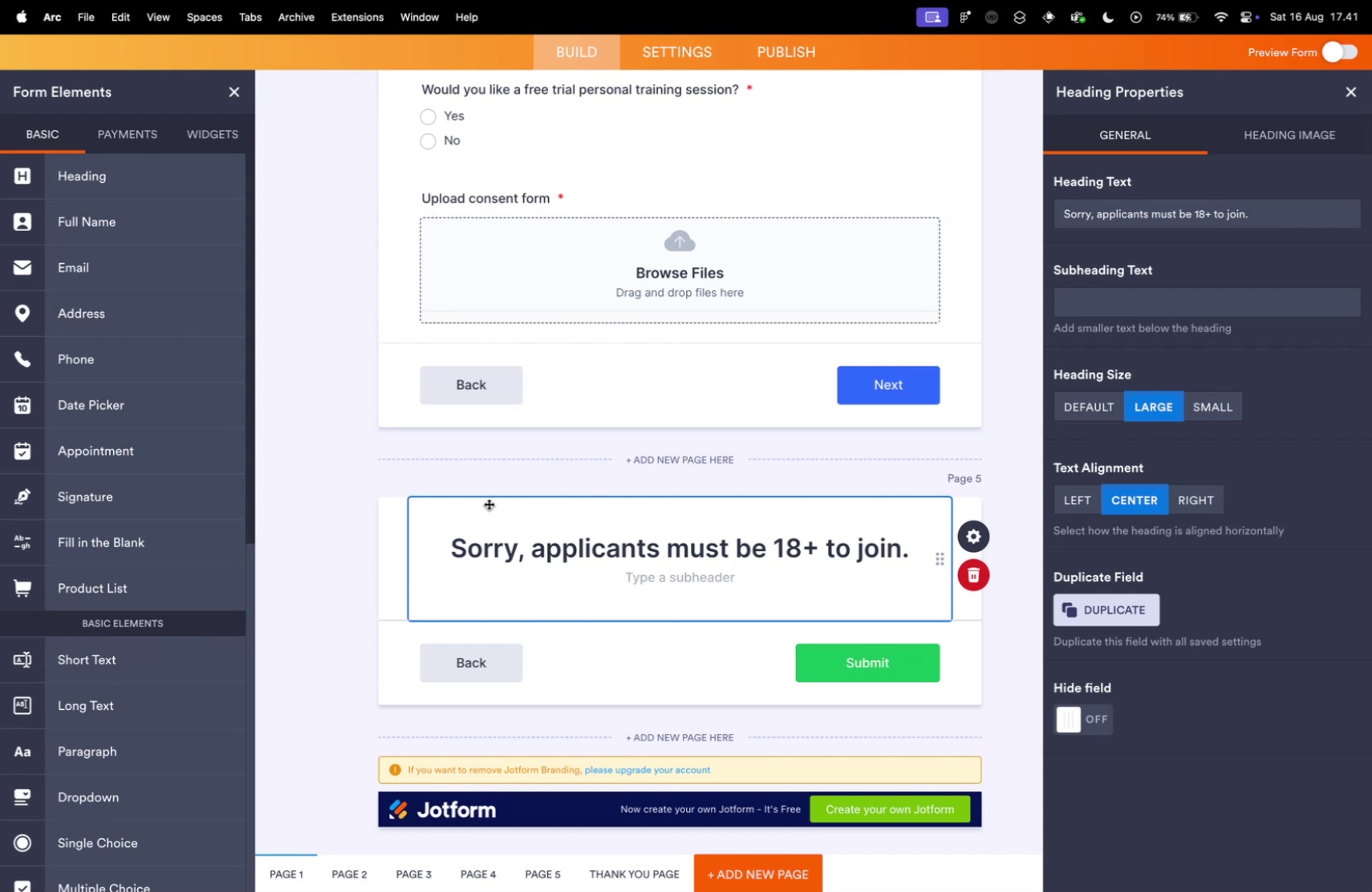 
wait(7.73)
 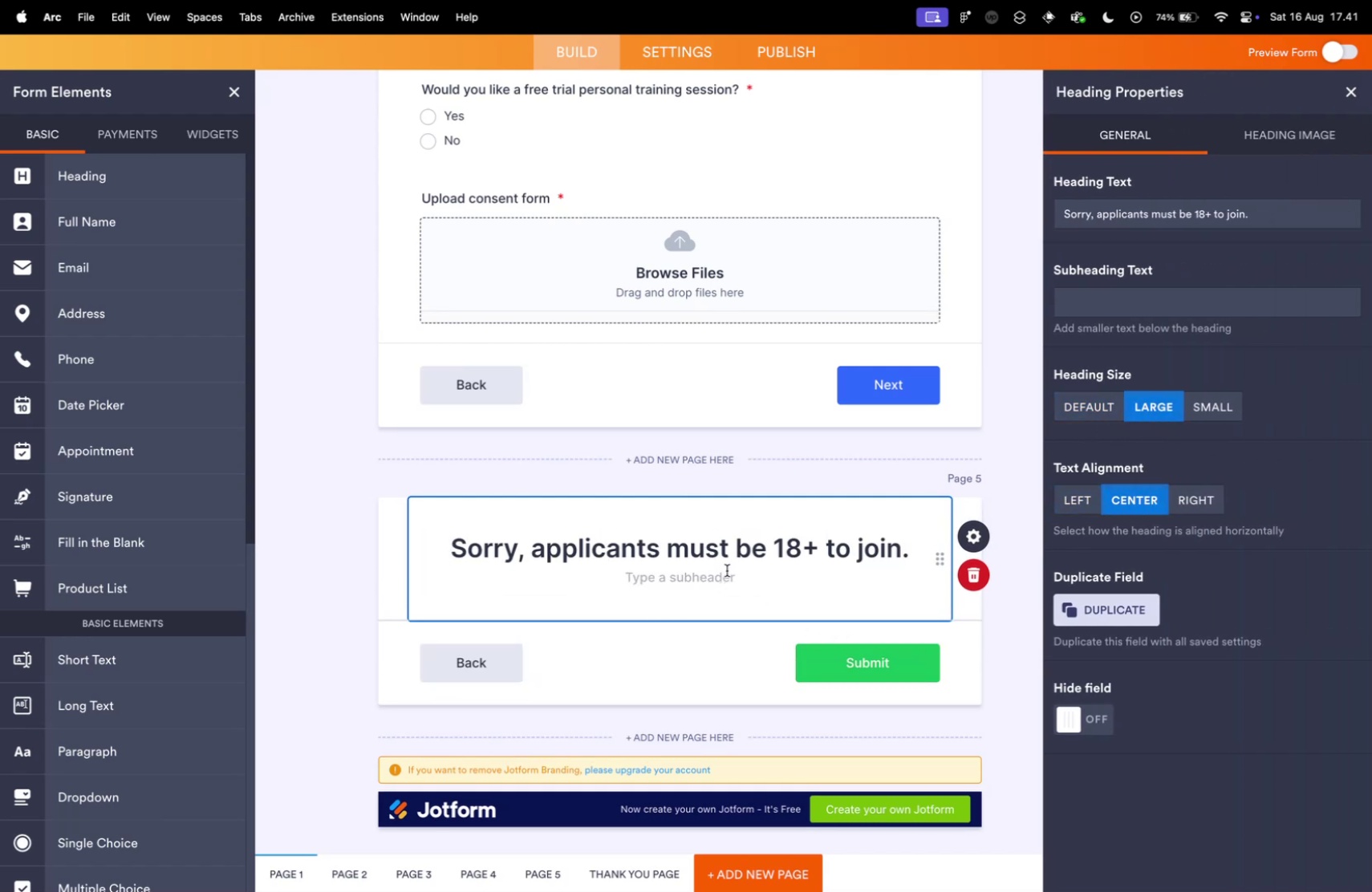 
left_click([327, 550])
 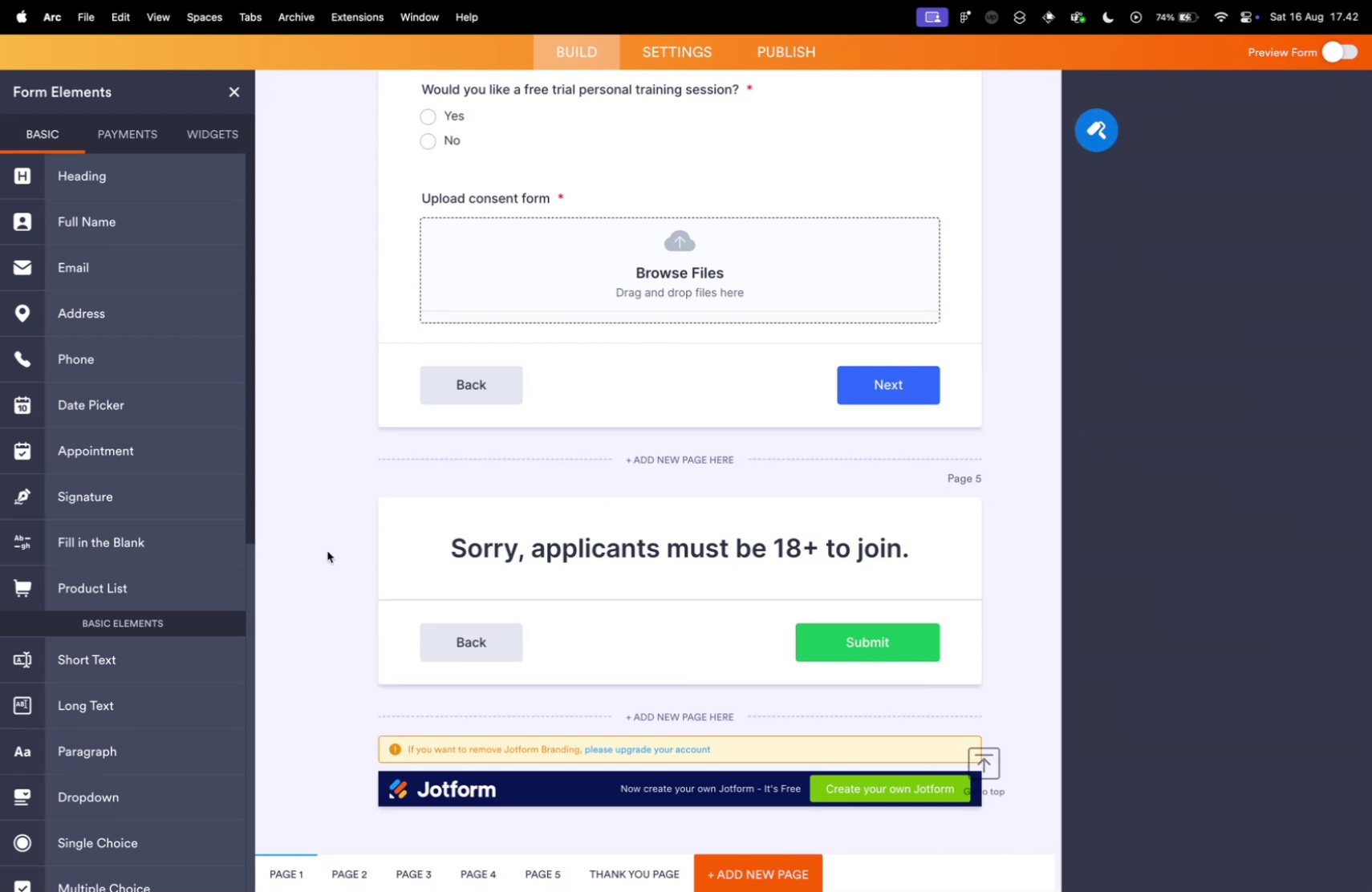 
key(Control+ControlLeft)
 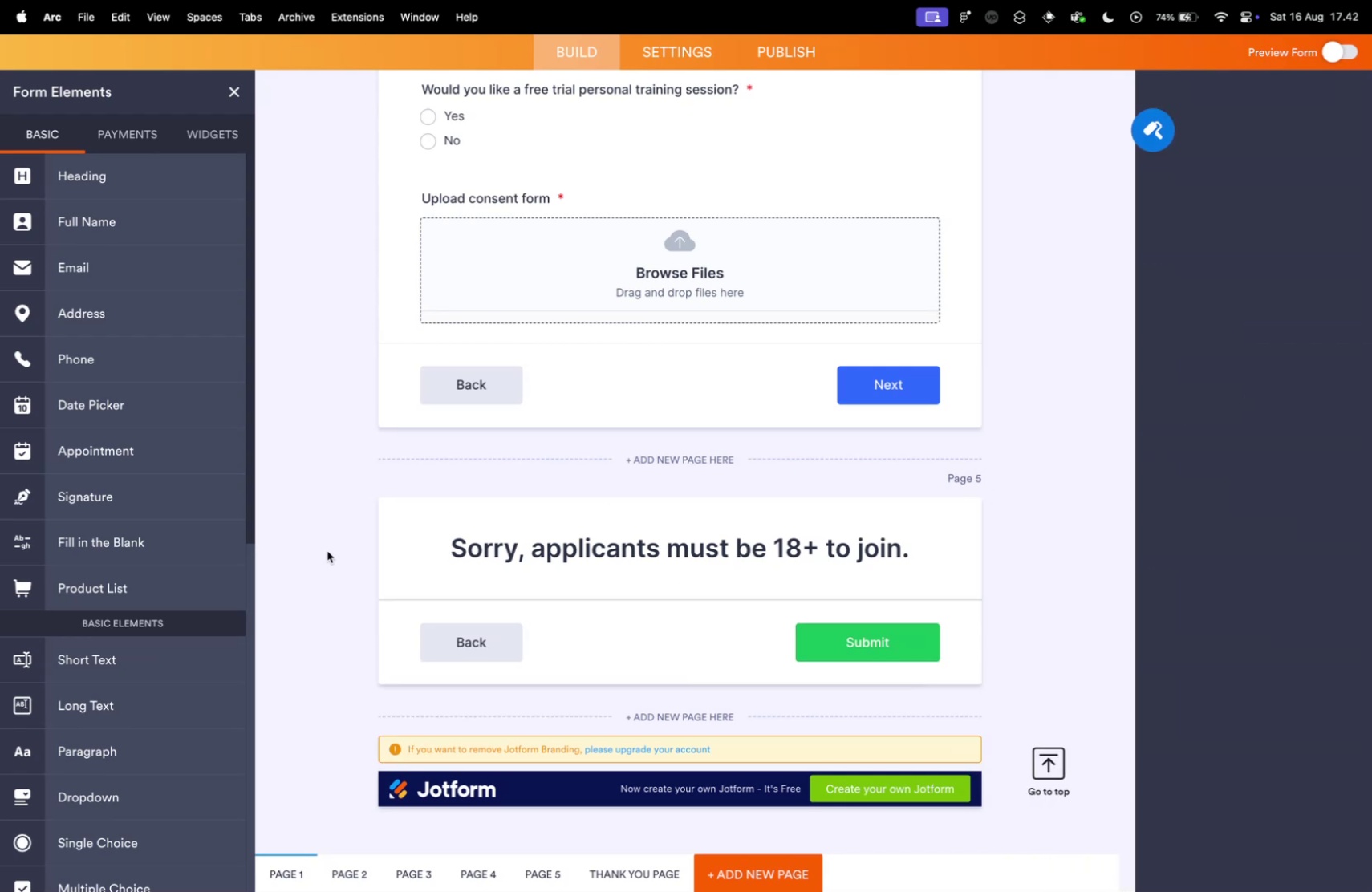 
key(Control+Tab)
 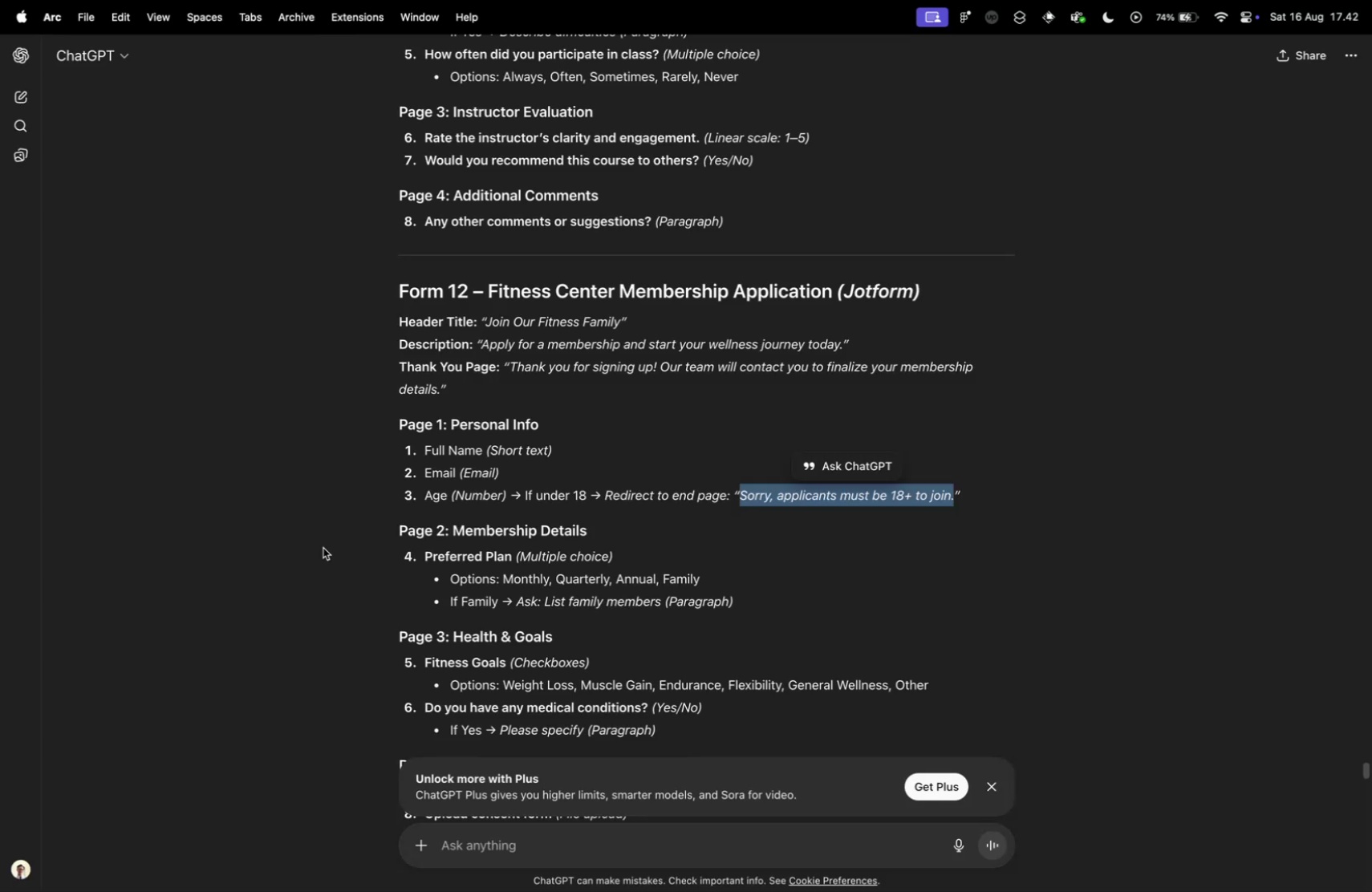 
key(Control+ControlLeft)
 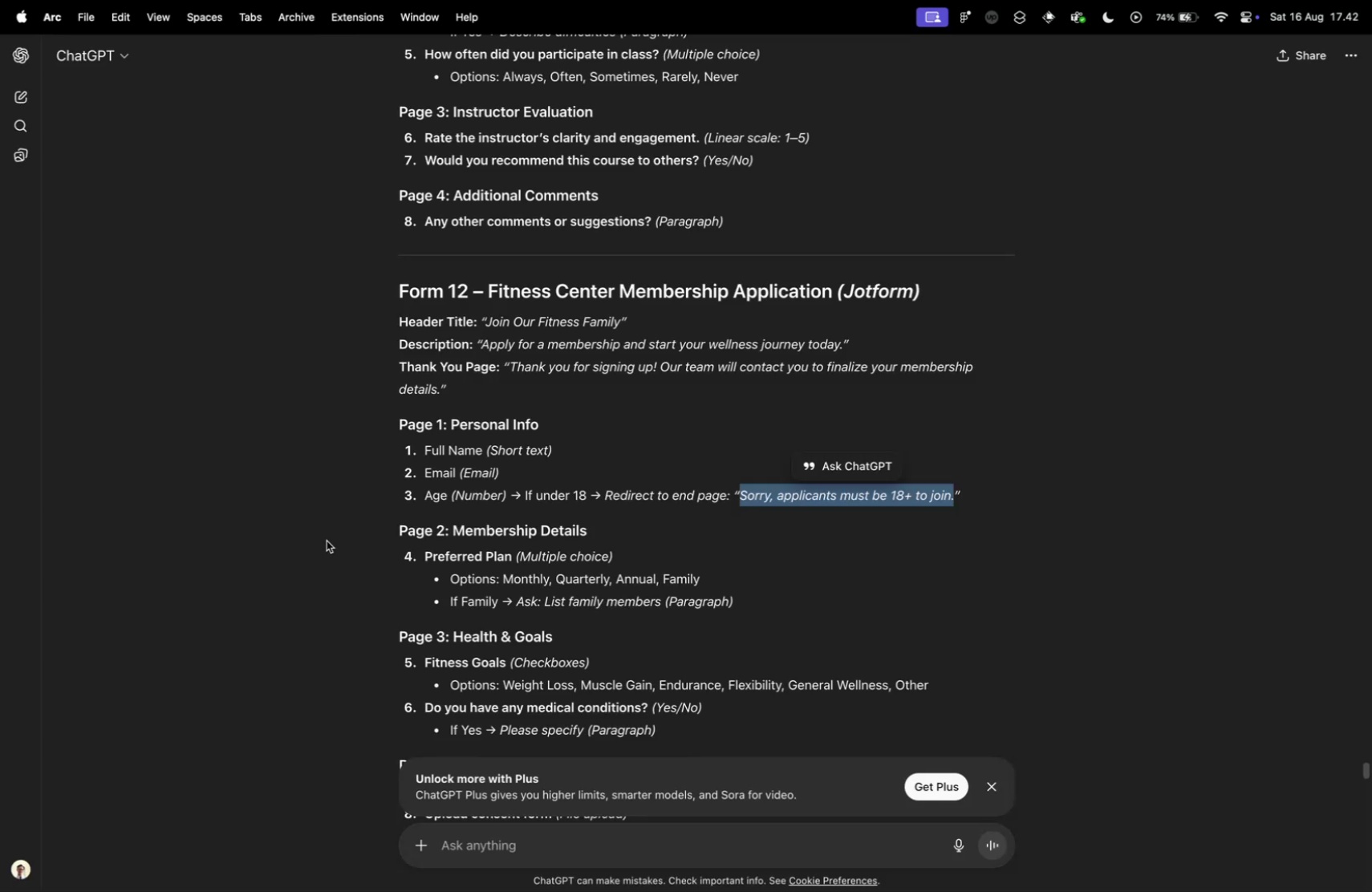 
key(Control+Tab)
 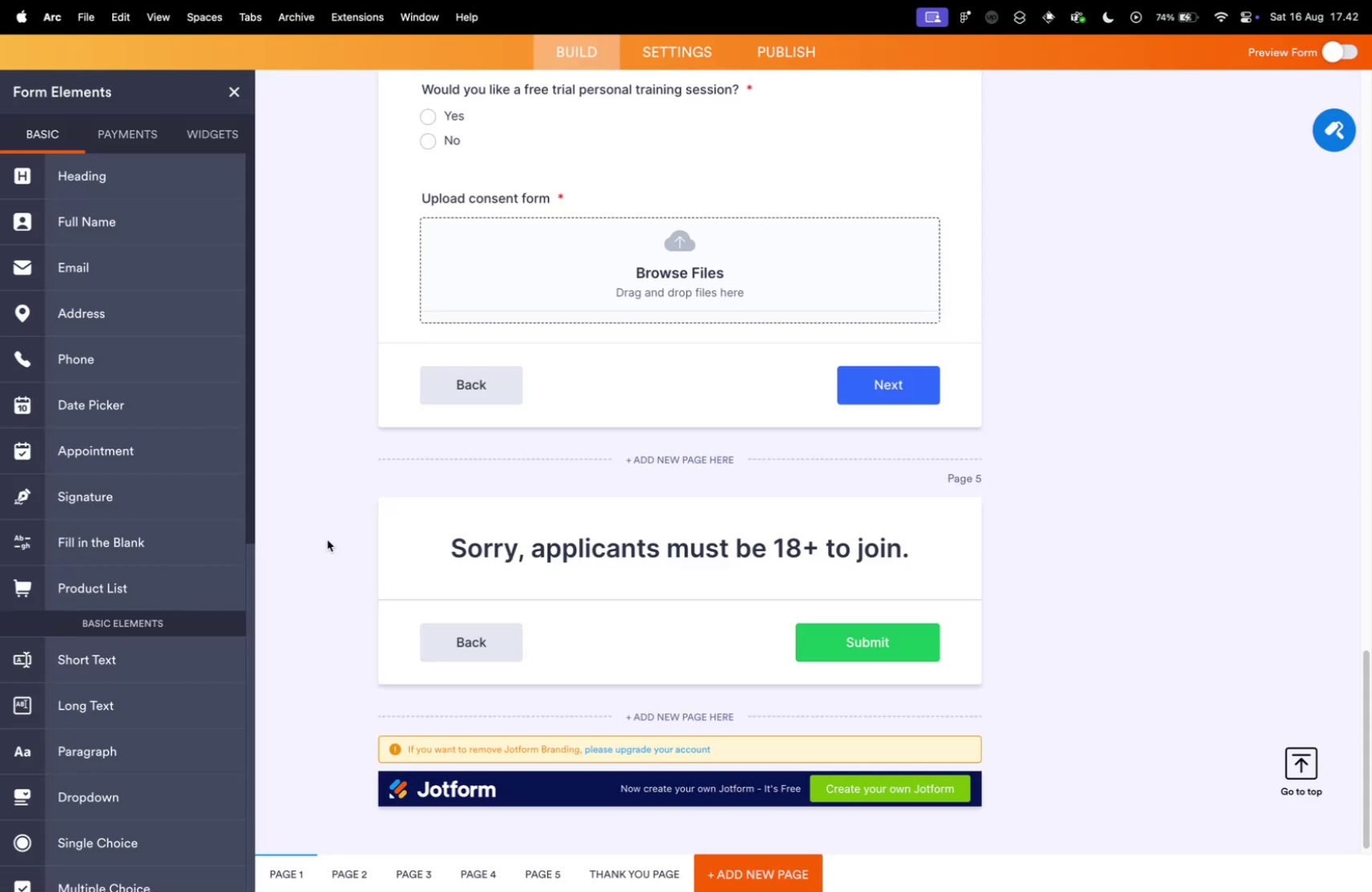 
key(Control+ControlLeft)
 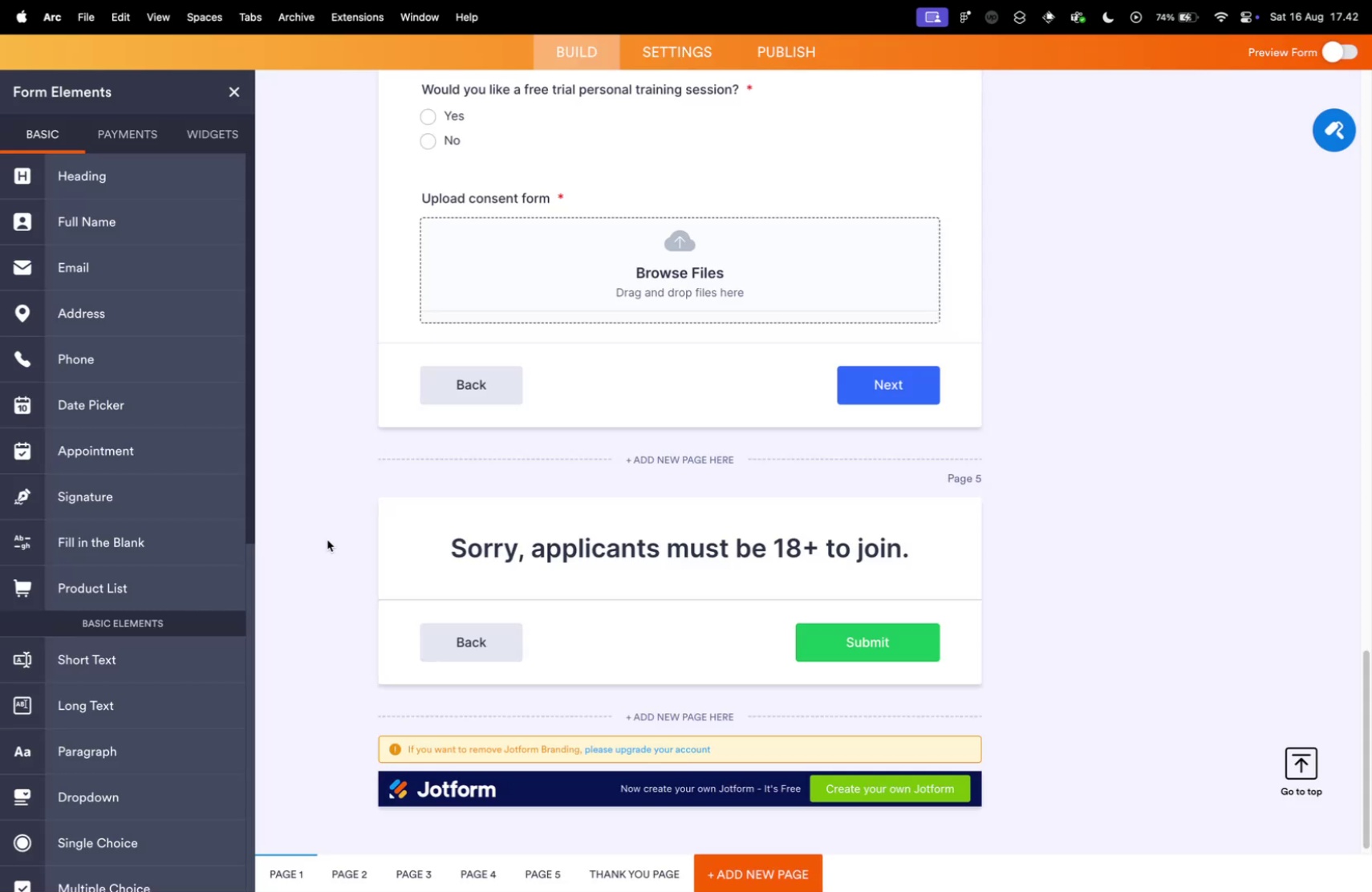 
key(Control+Tab)
 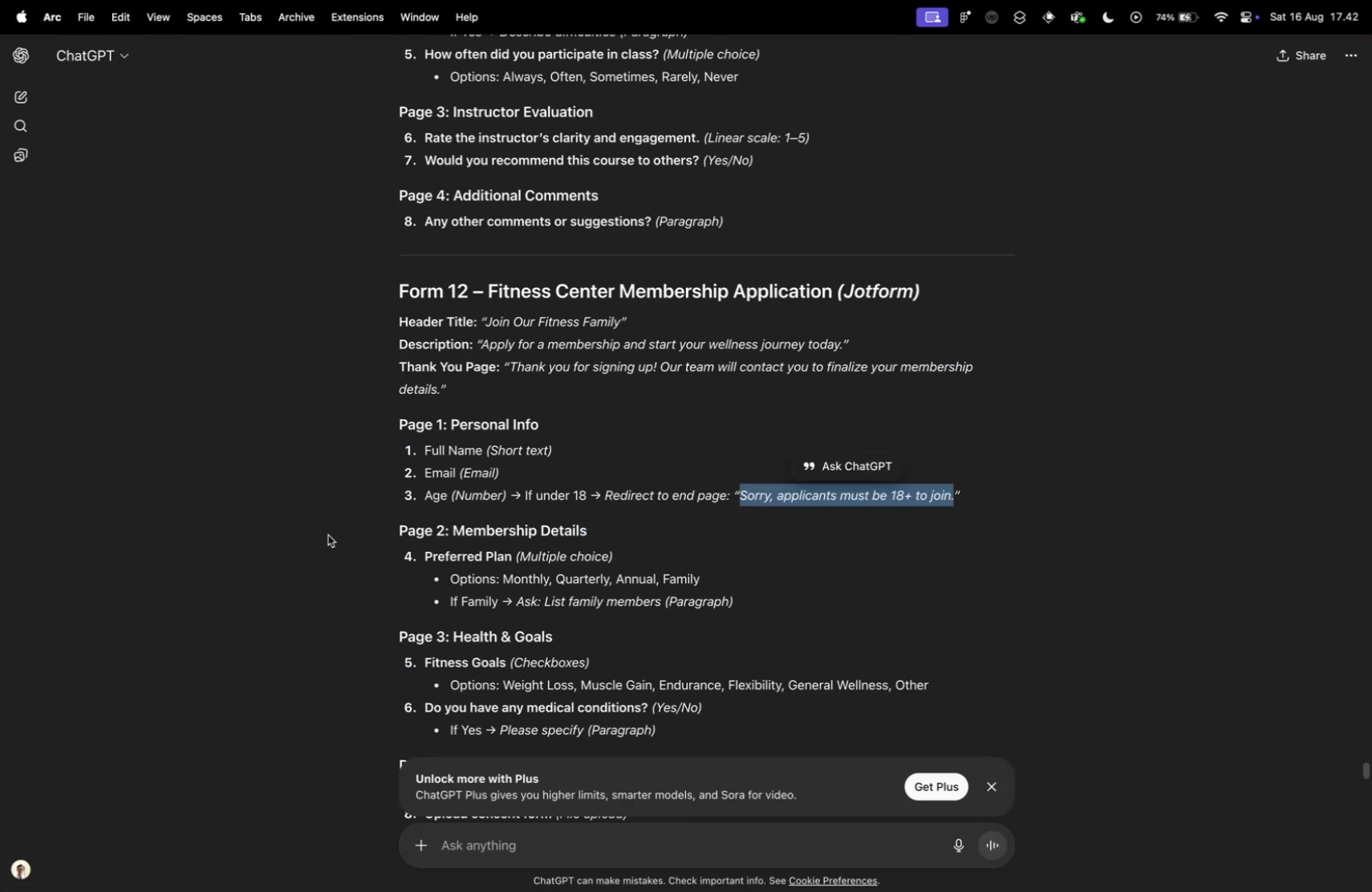 
key(Control+ControlLeft)
 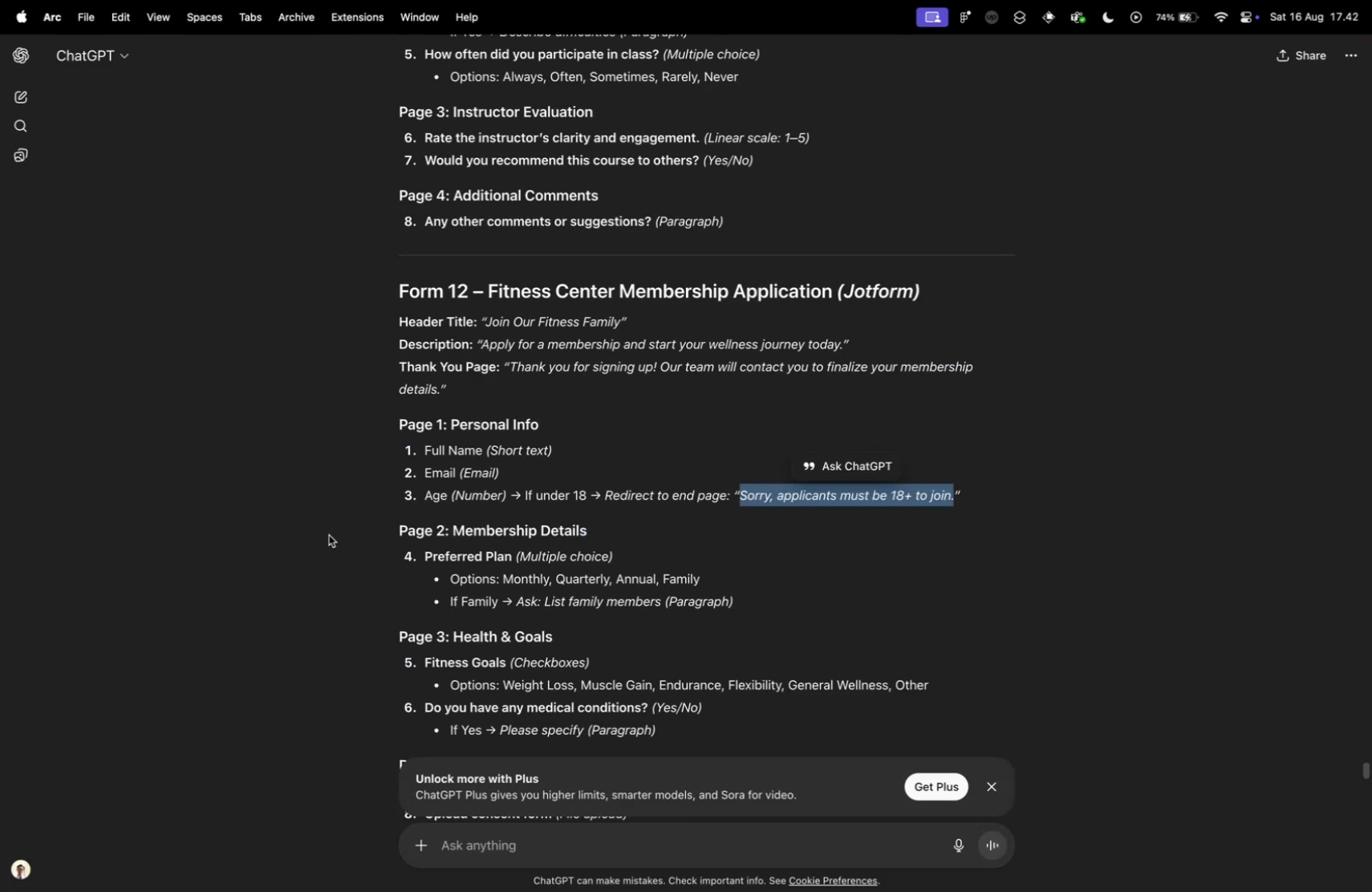 
key(Control+Tab)
 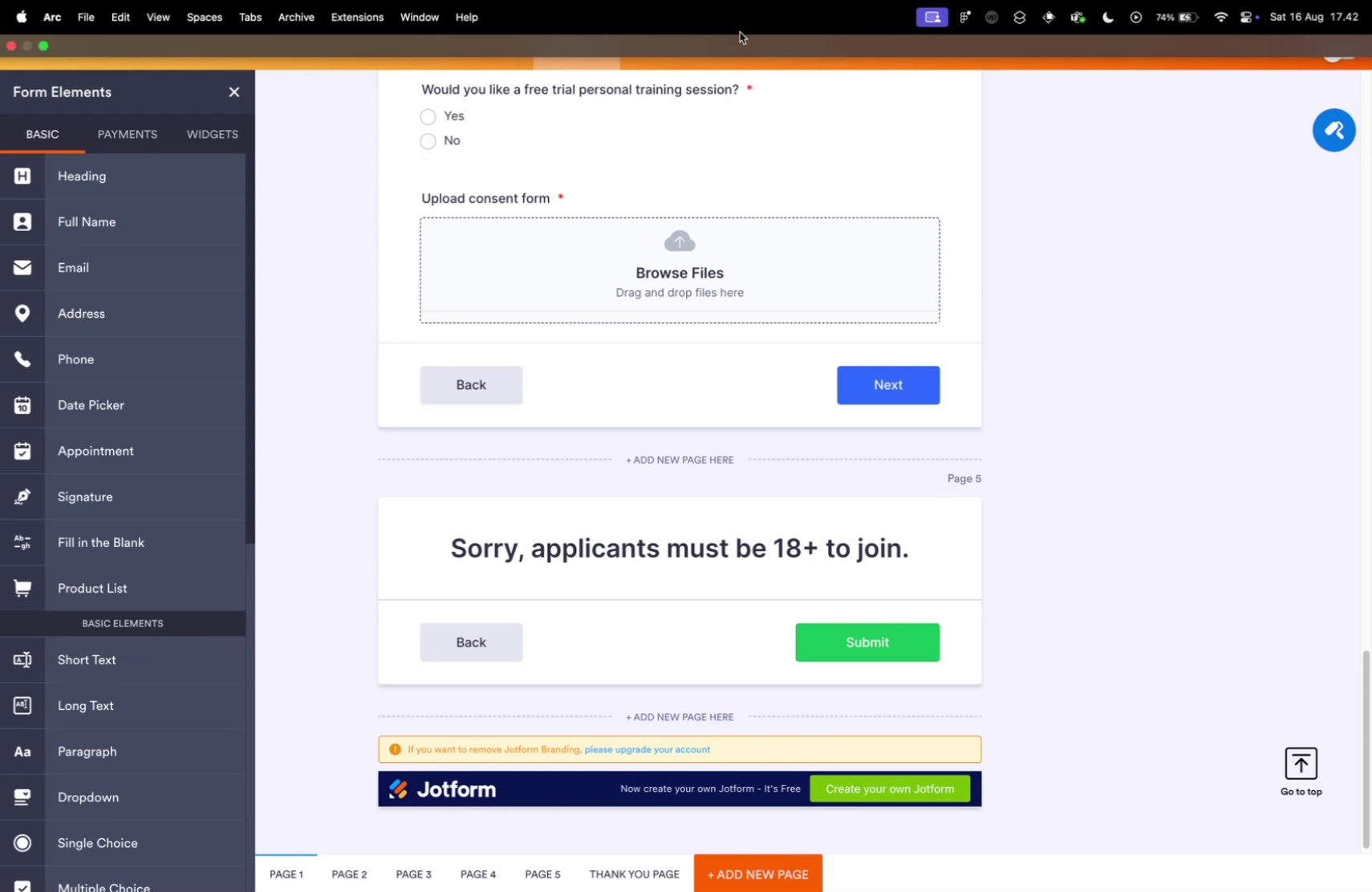 
left_click([683, 64])
 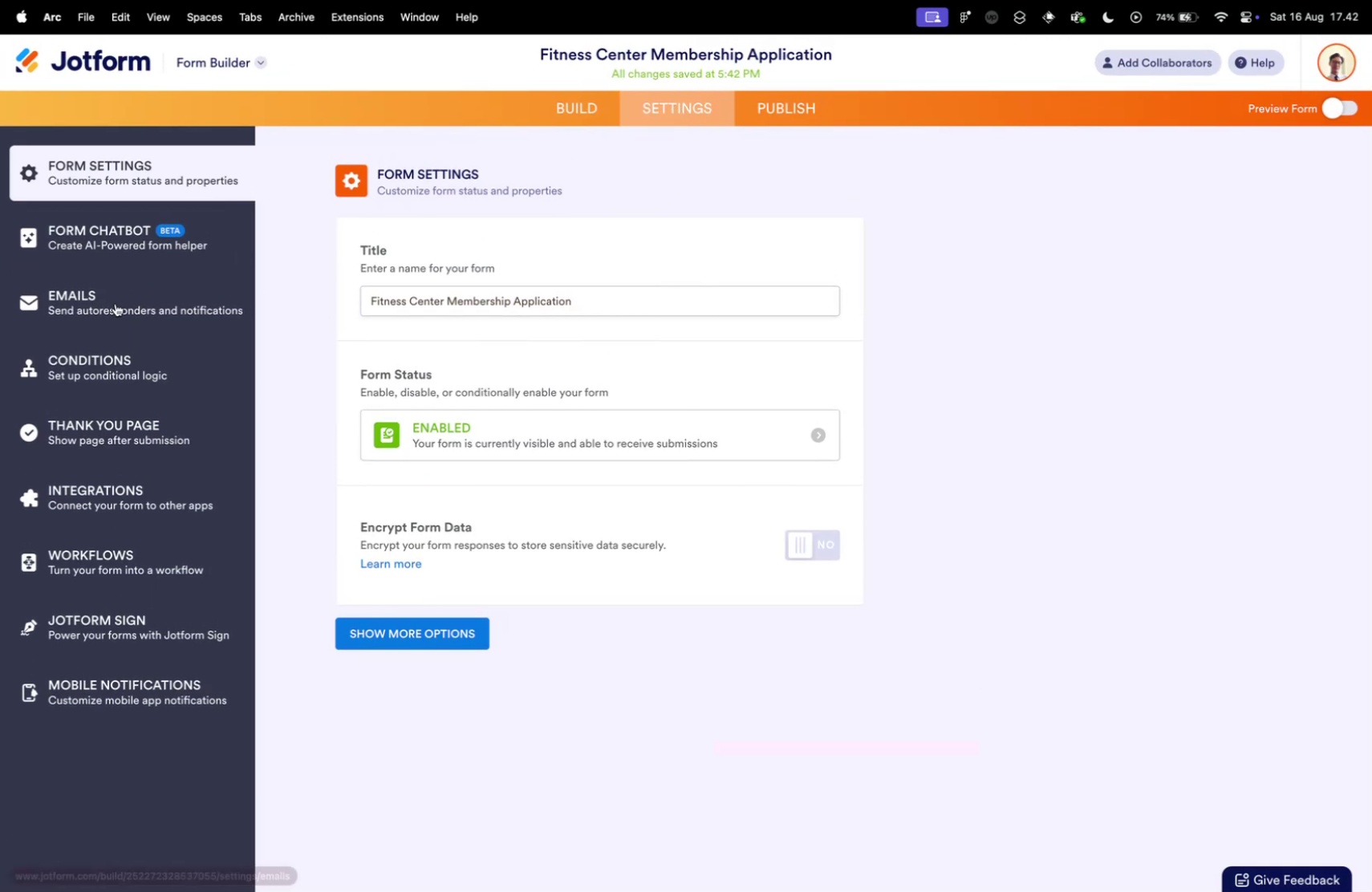 
left_click([119, 363])
 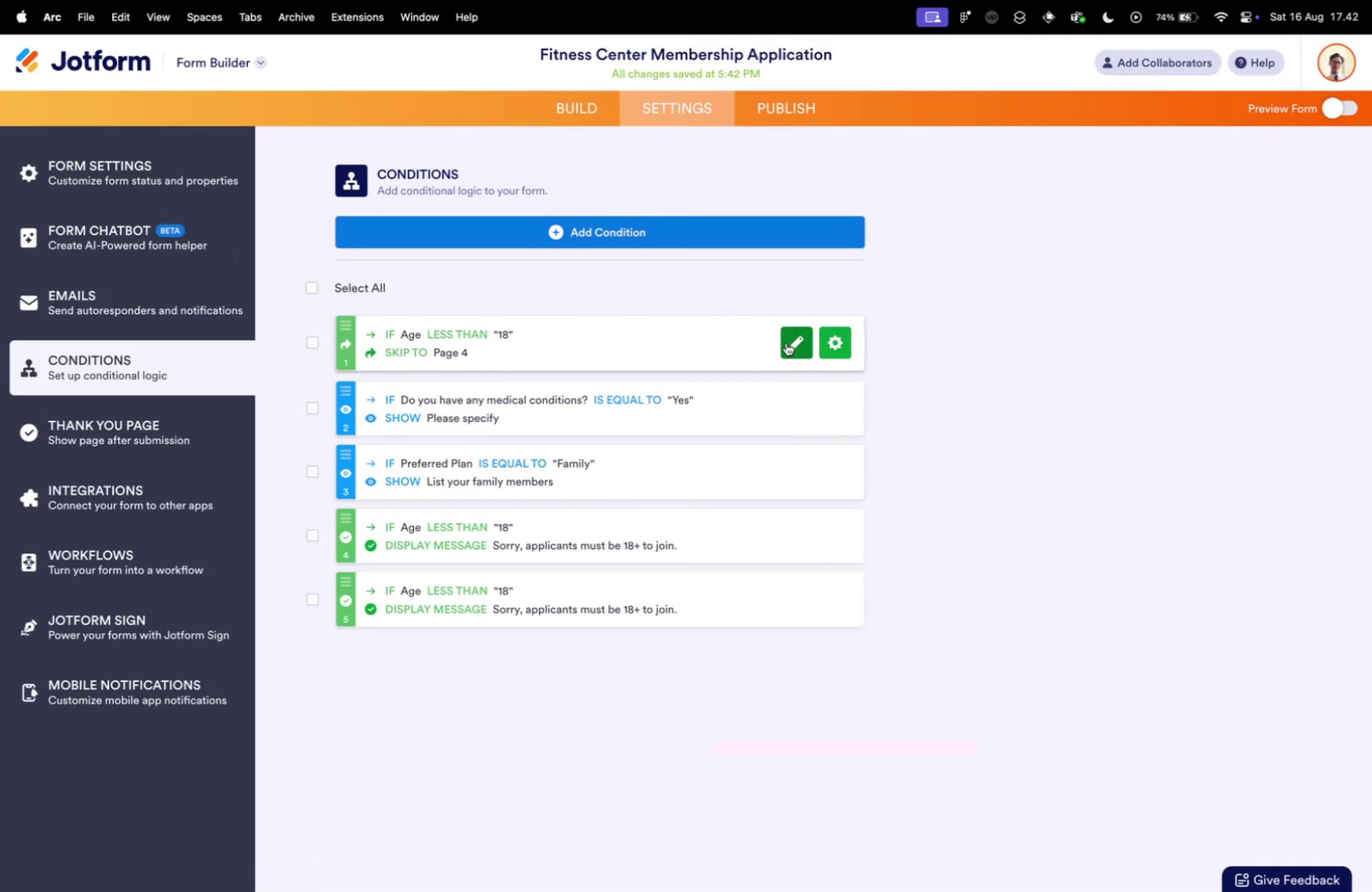 
left_click([827, 334])
 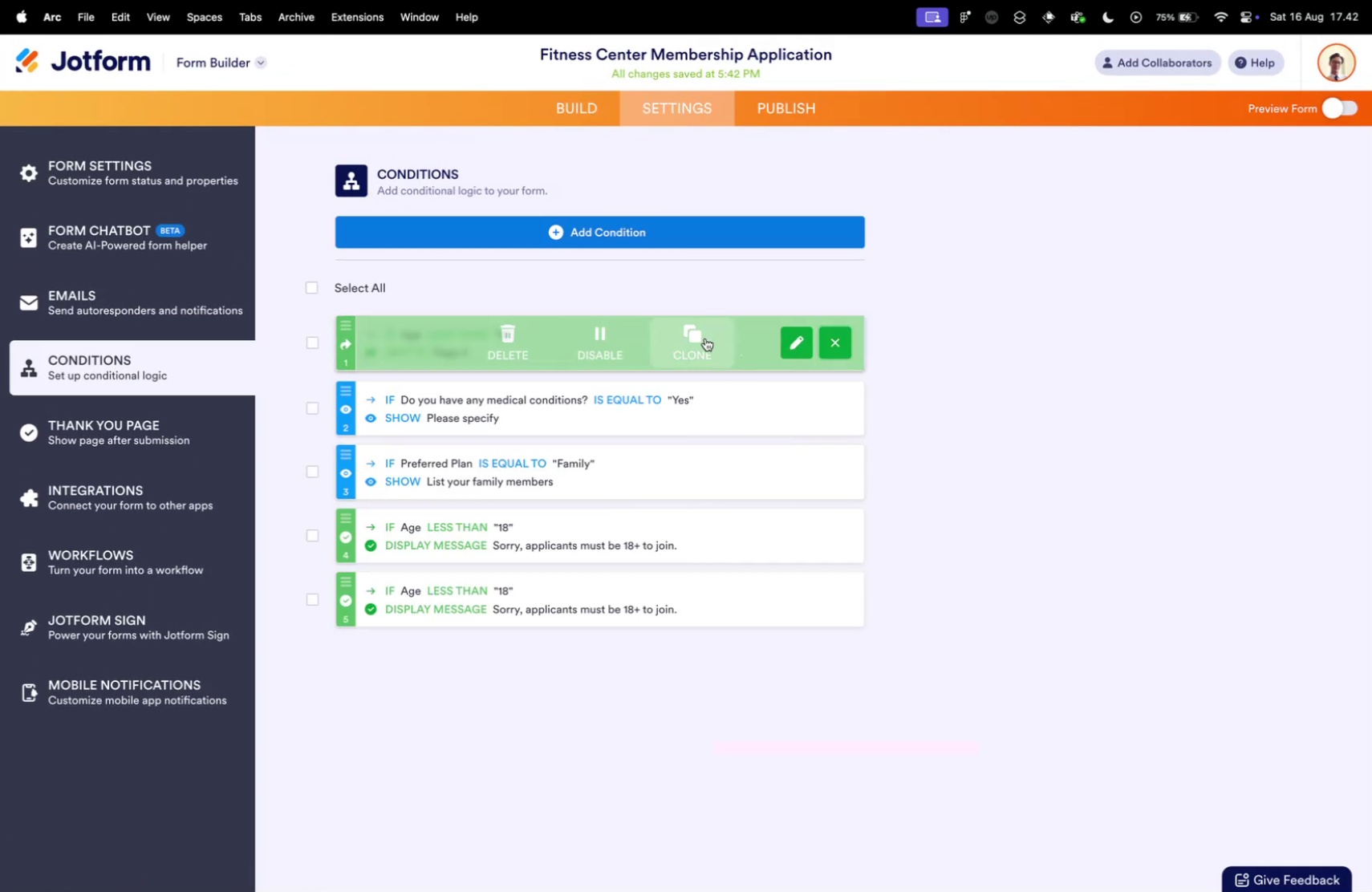 
left_click([695, 336])
 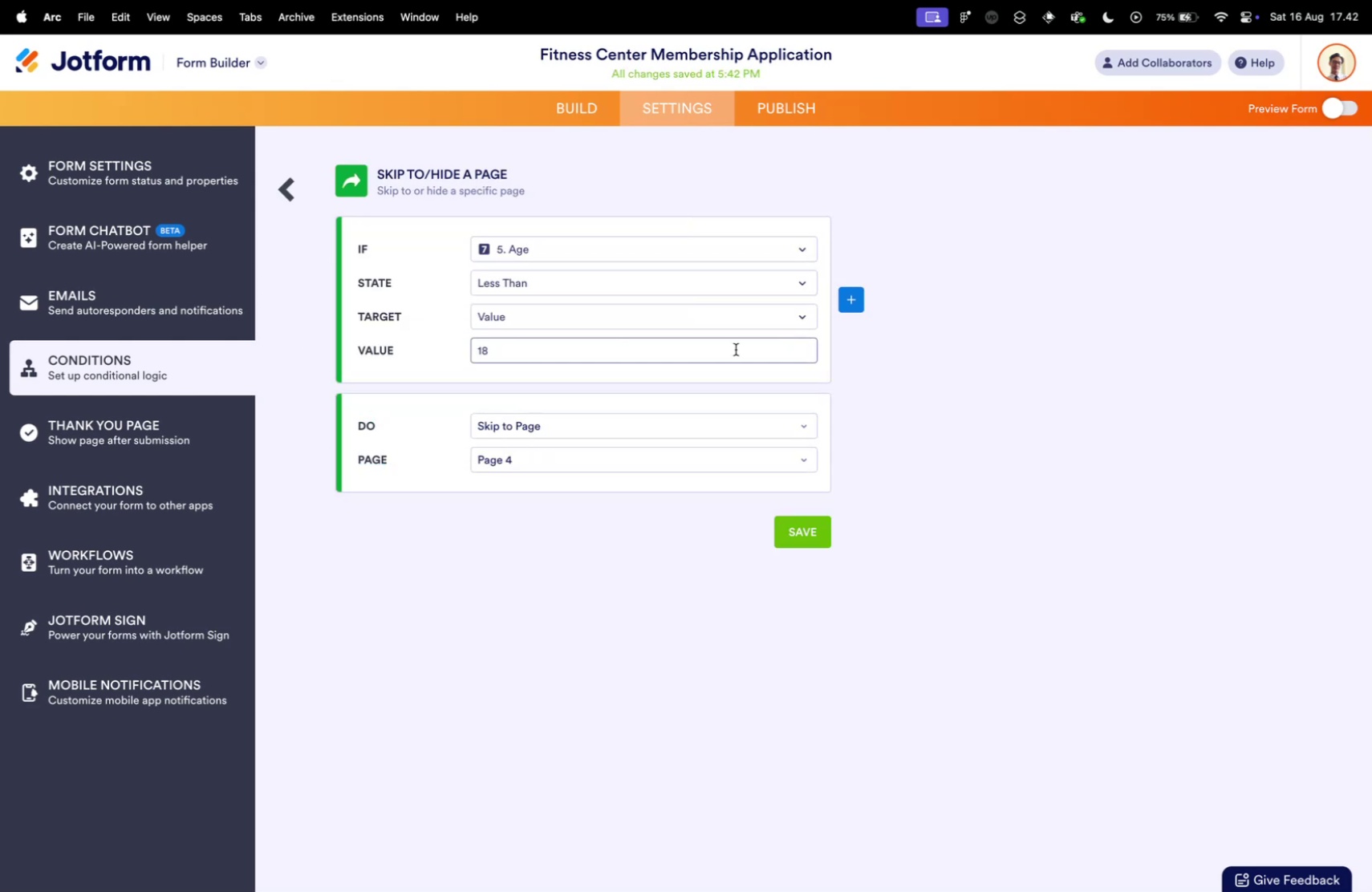 
left_click([531, 276])
 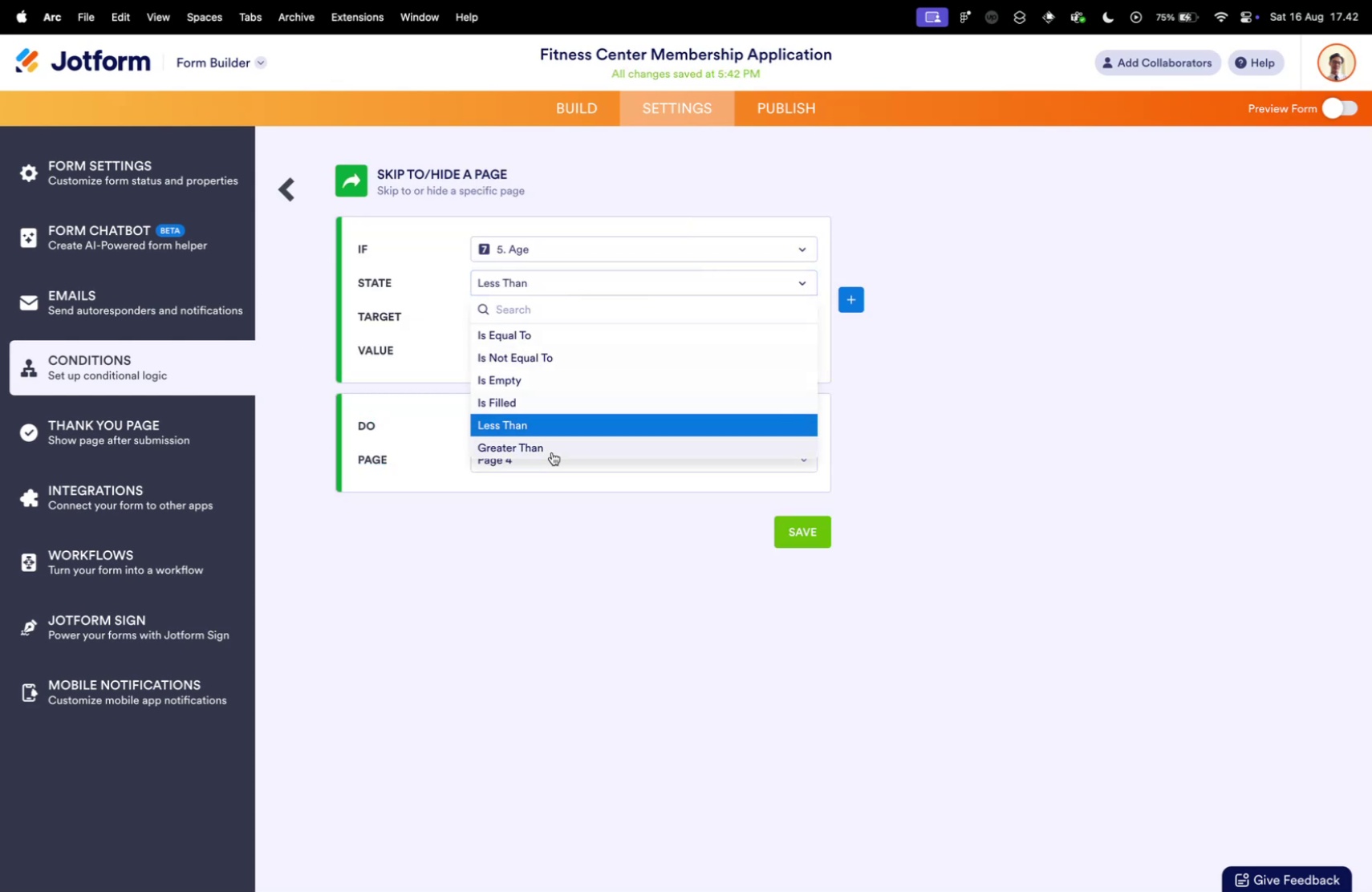 
left_click([541, 441])
 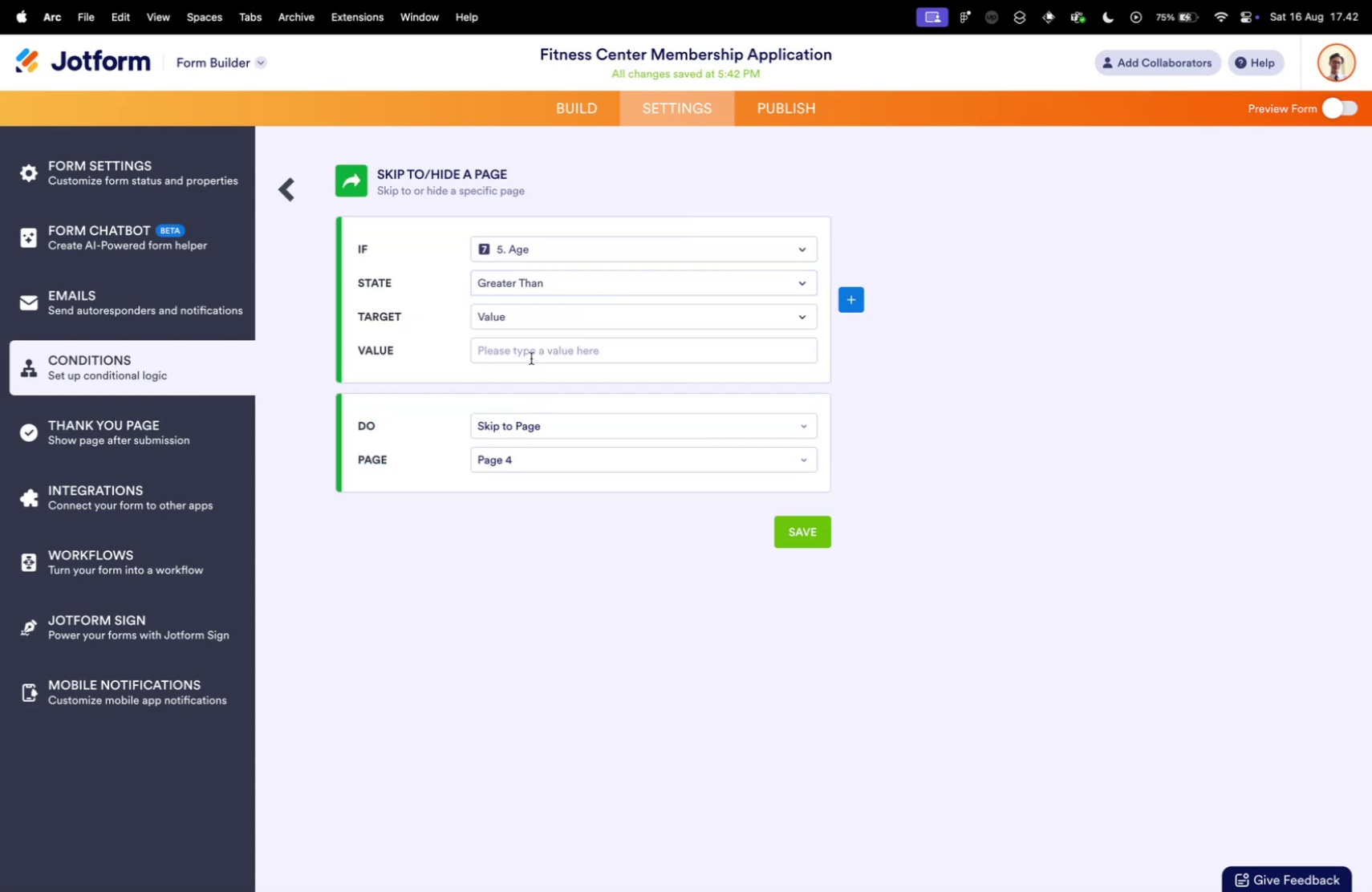 
left_click([529, 347])
 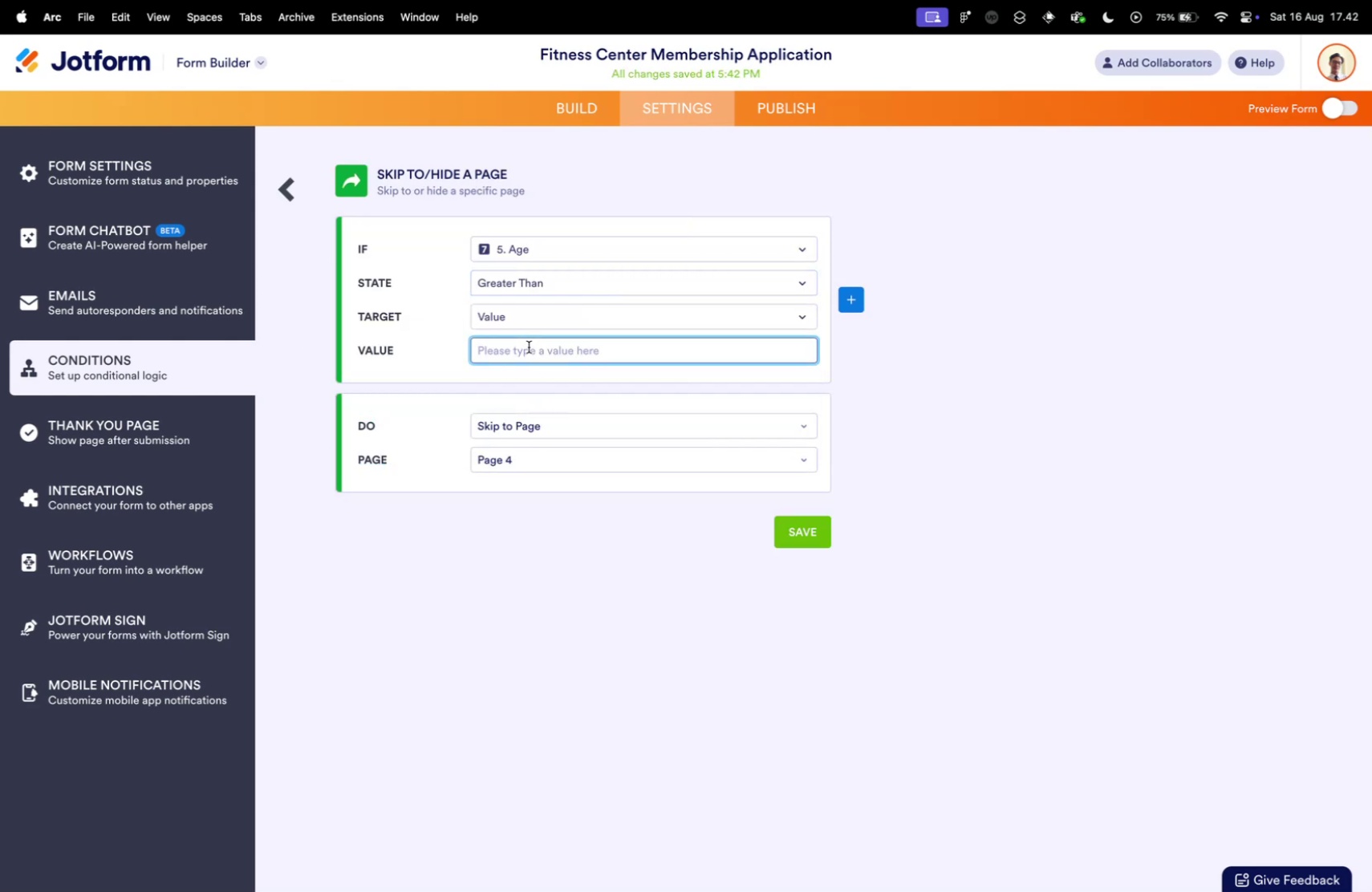 
type(18)
 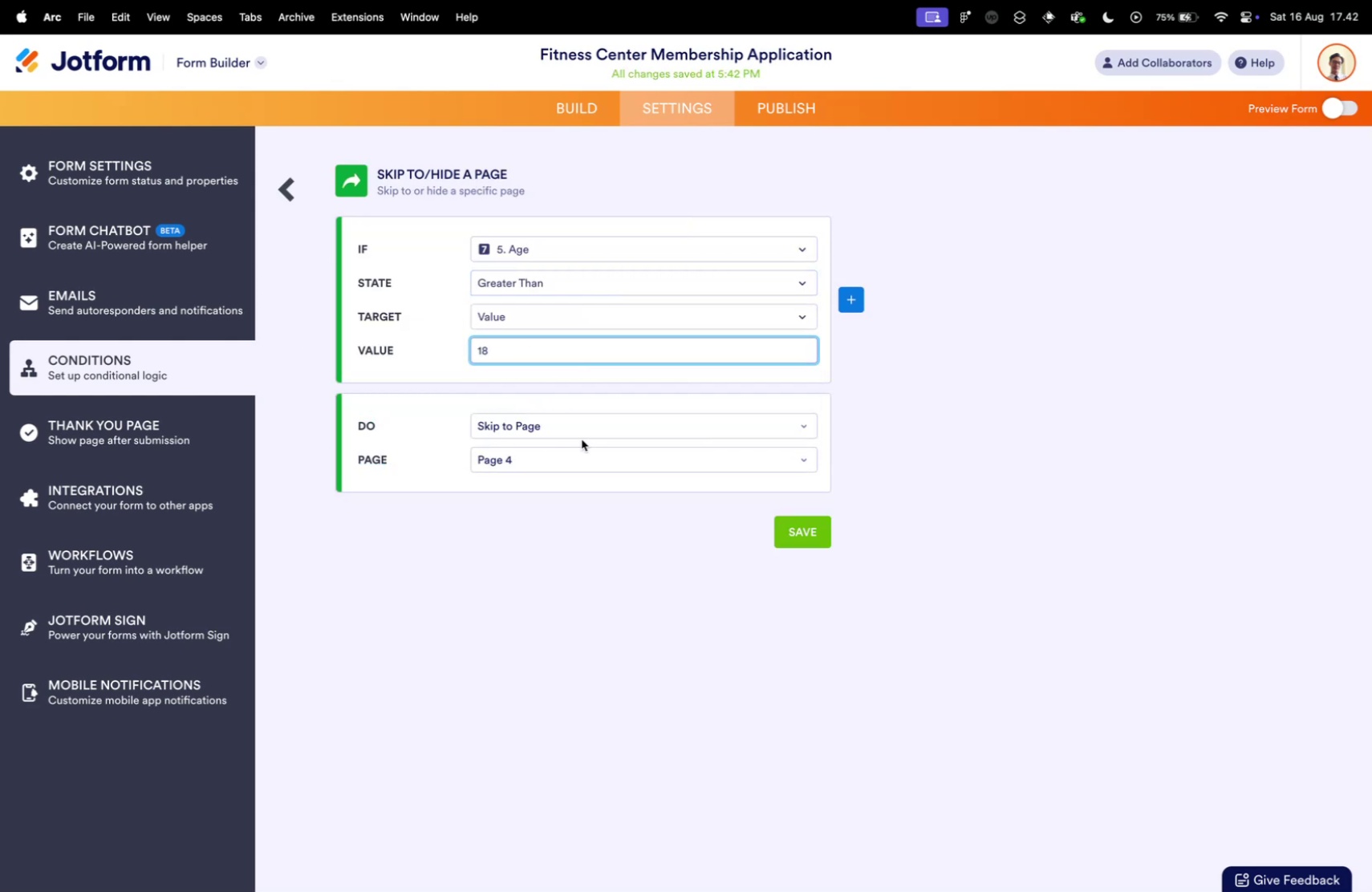 
left_click([566, 419])
 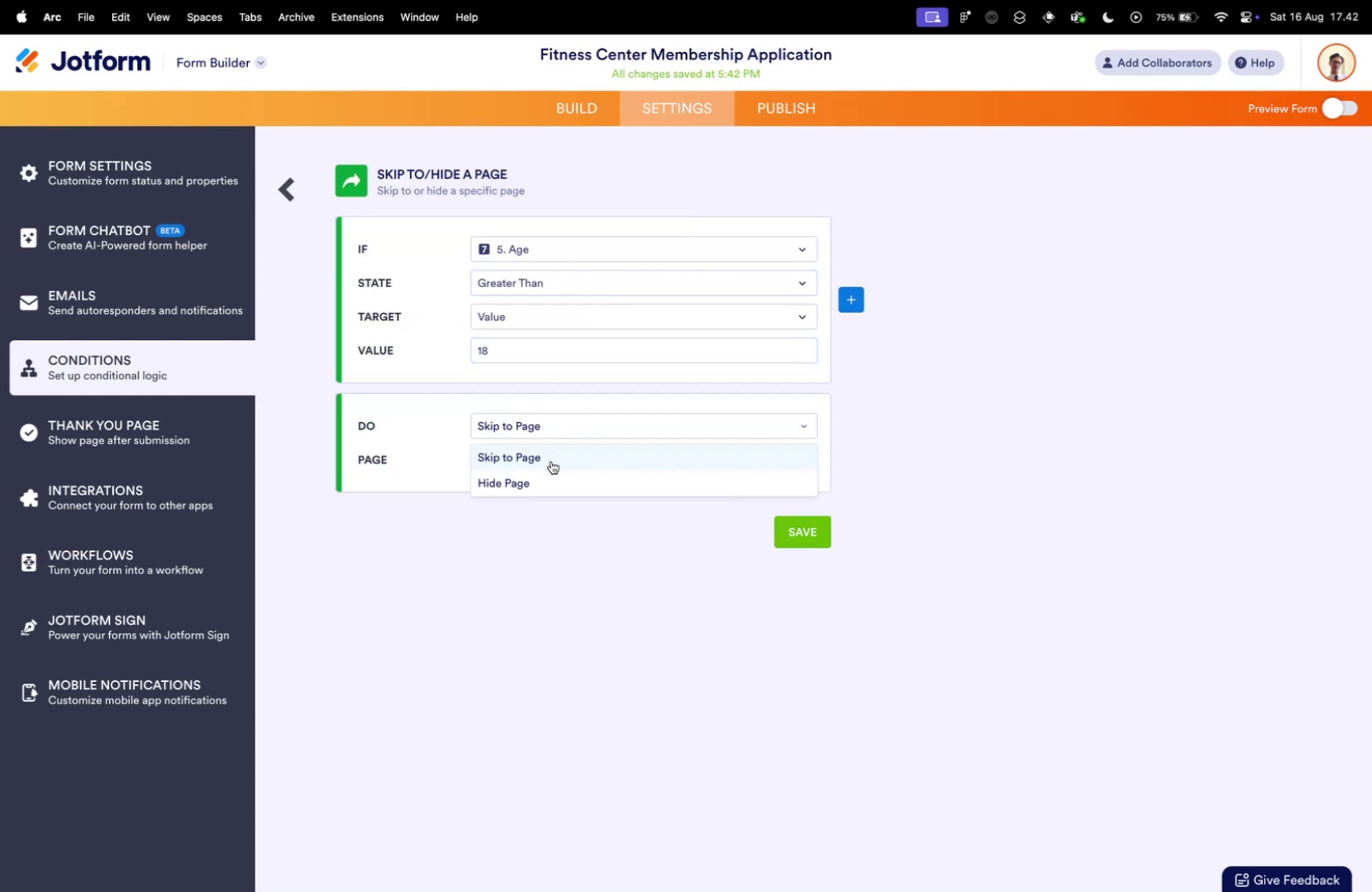 
left_click([544, 470])
 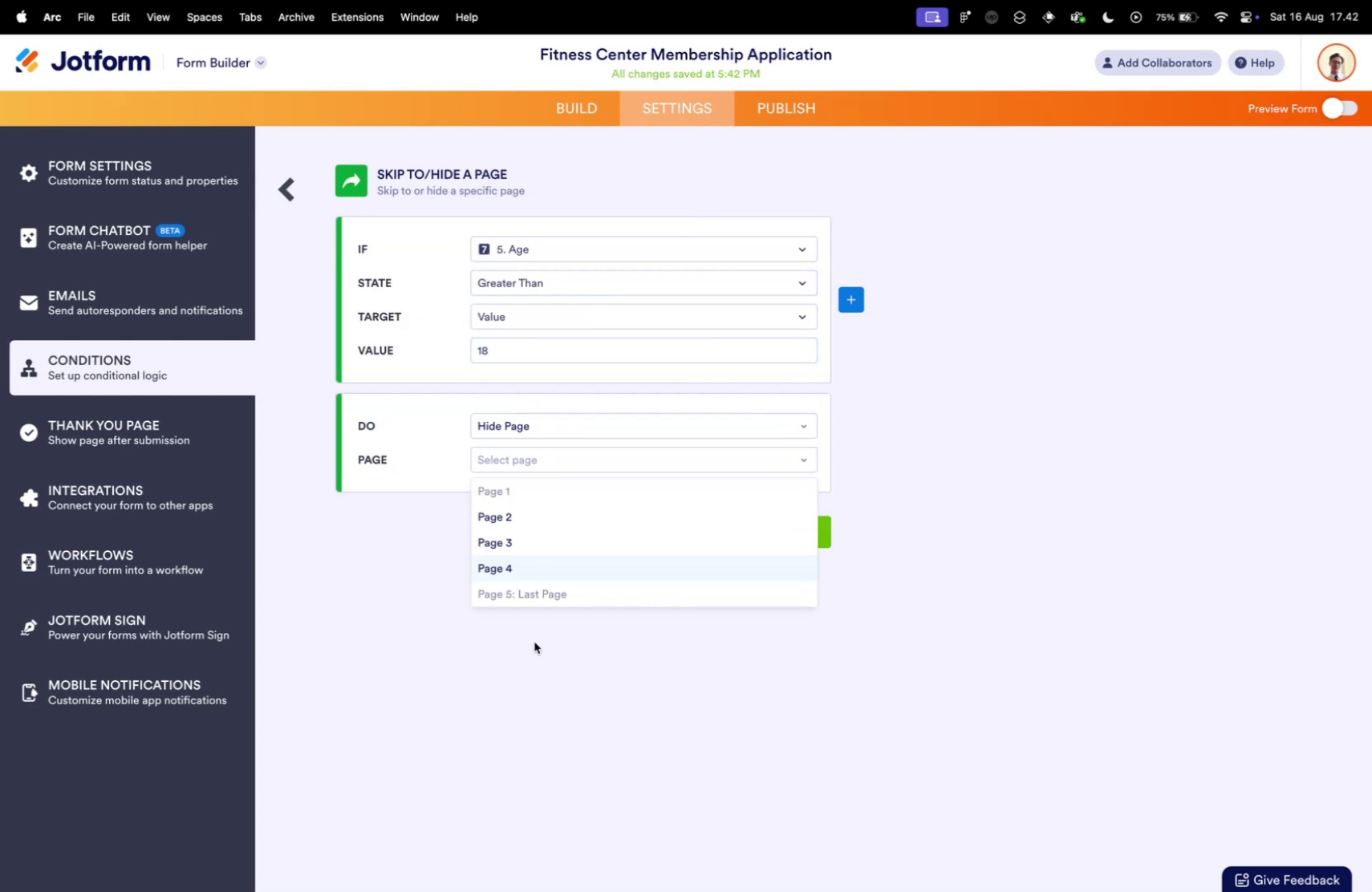 
left_click([530, 592])
 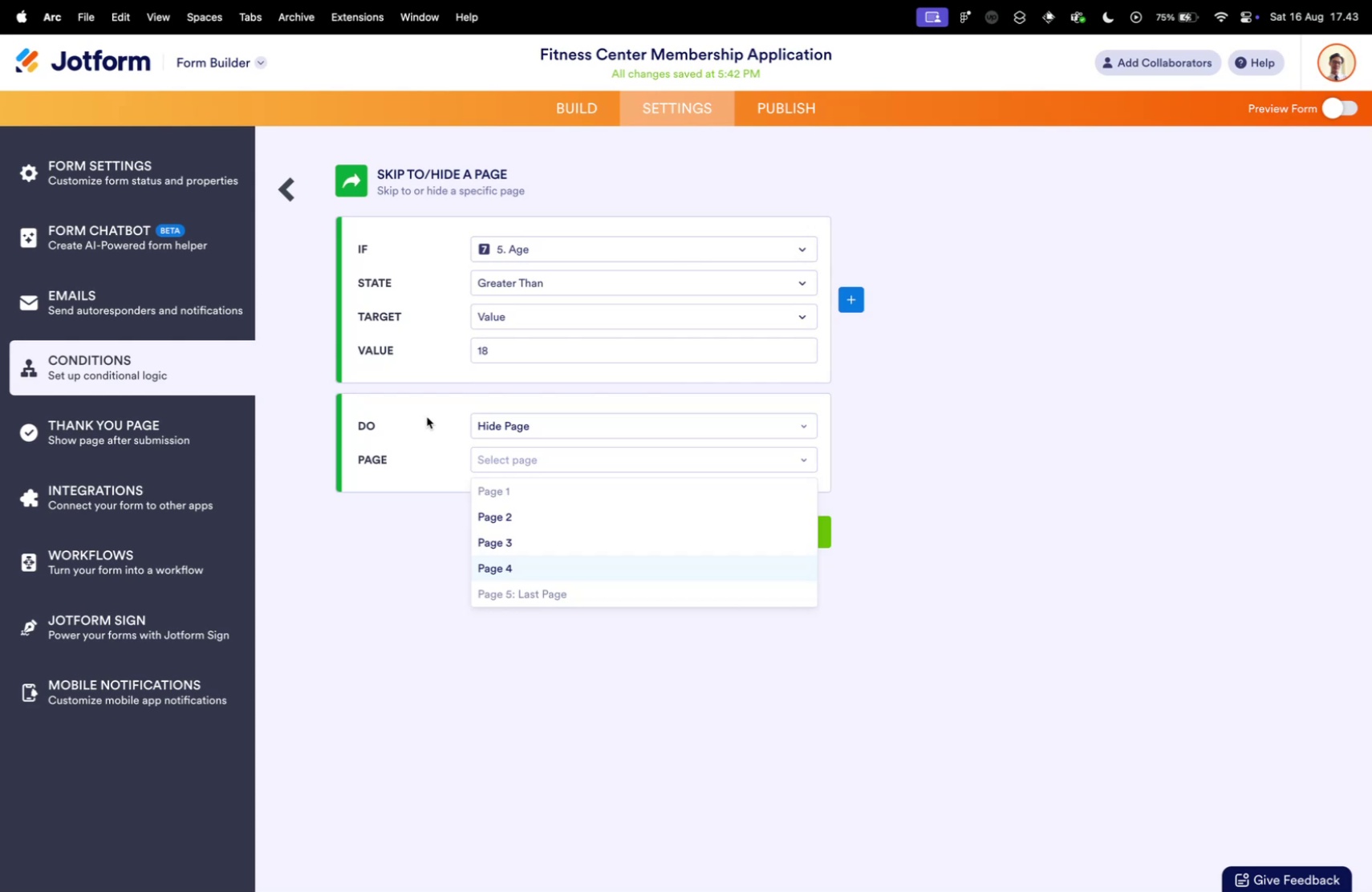 
wait(38.17)
 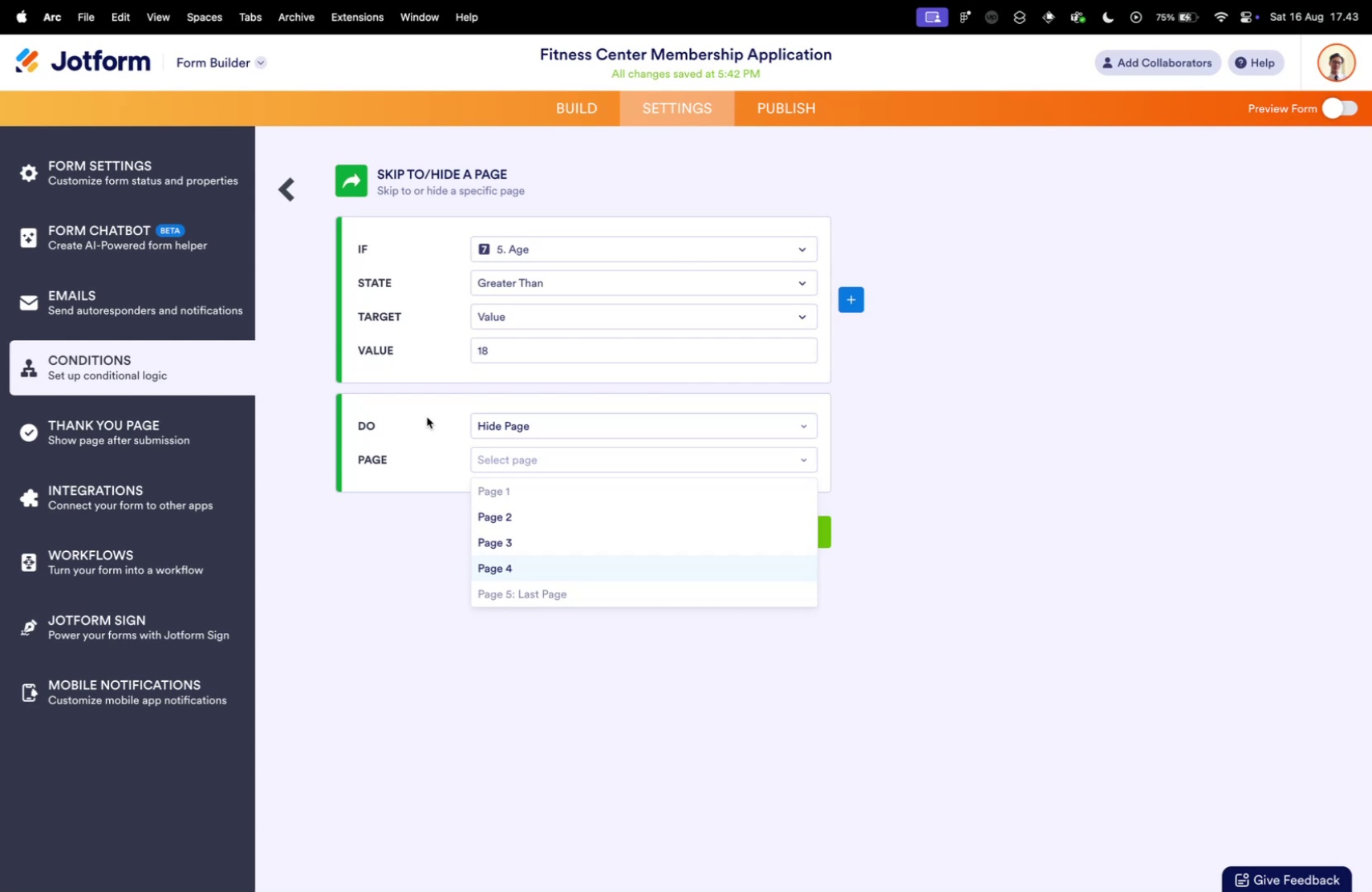 
left_click([724, 595])
 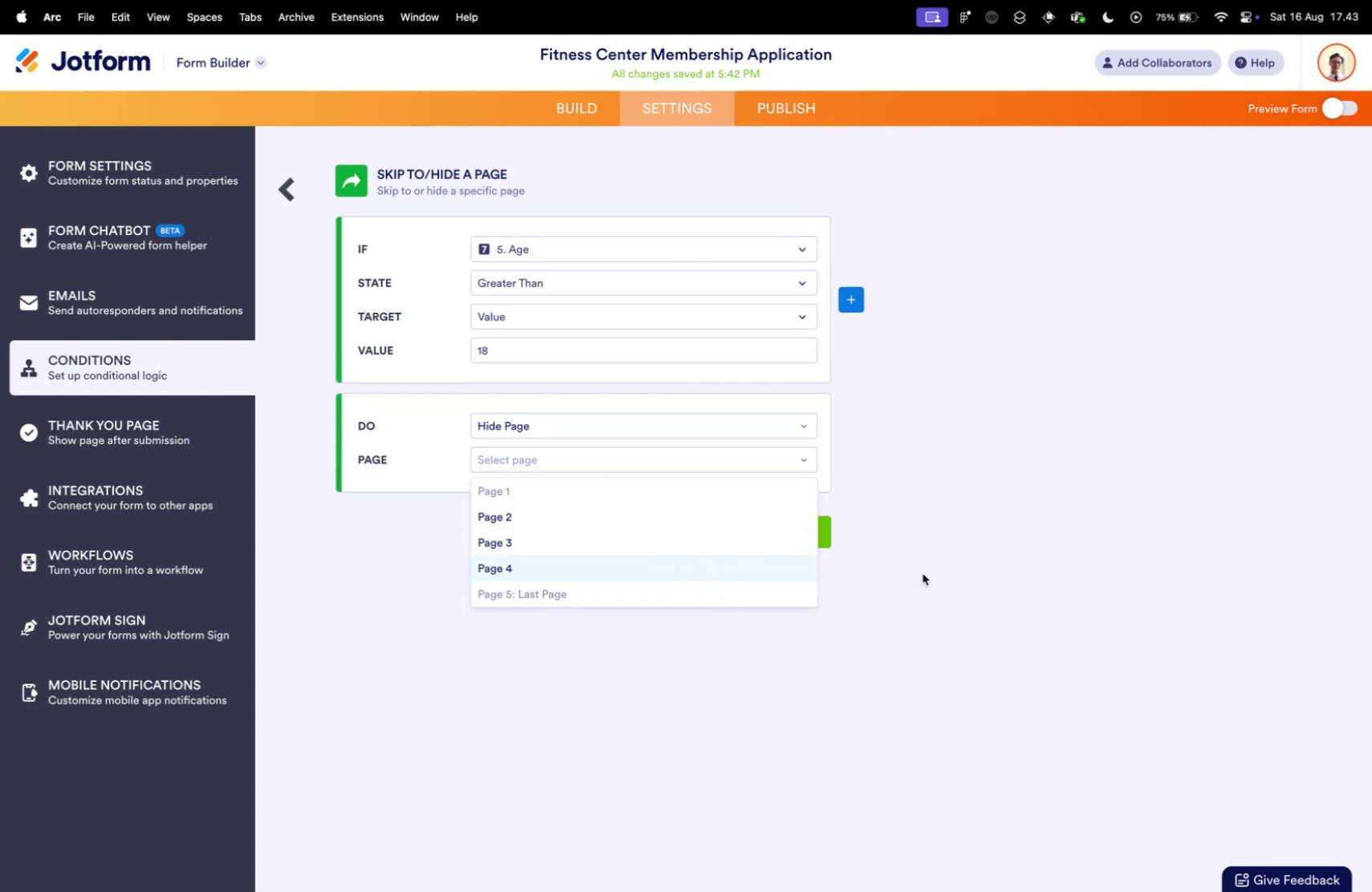 
left_click([972, 567])
 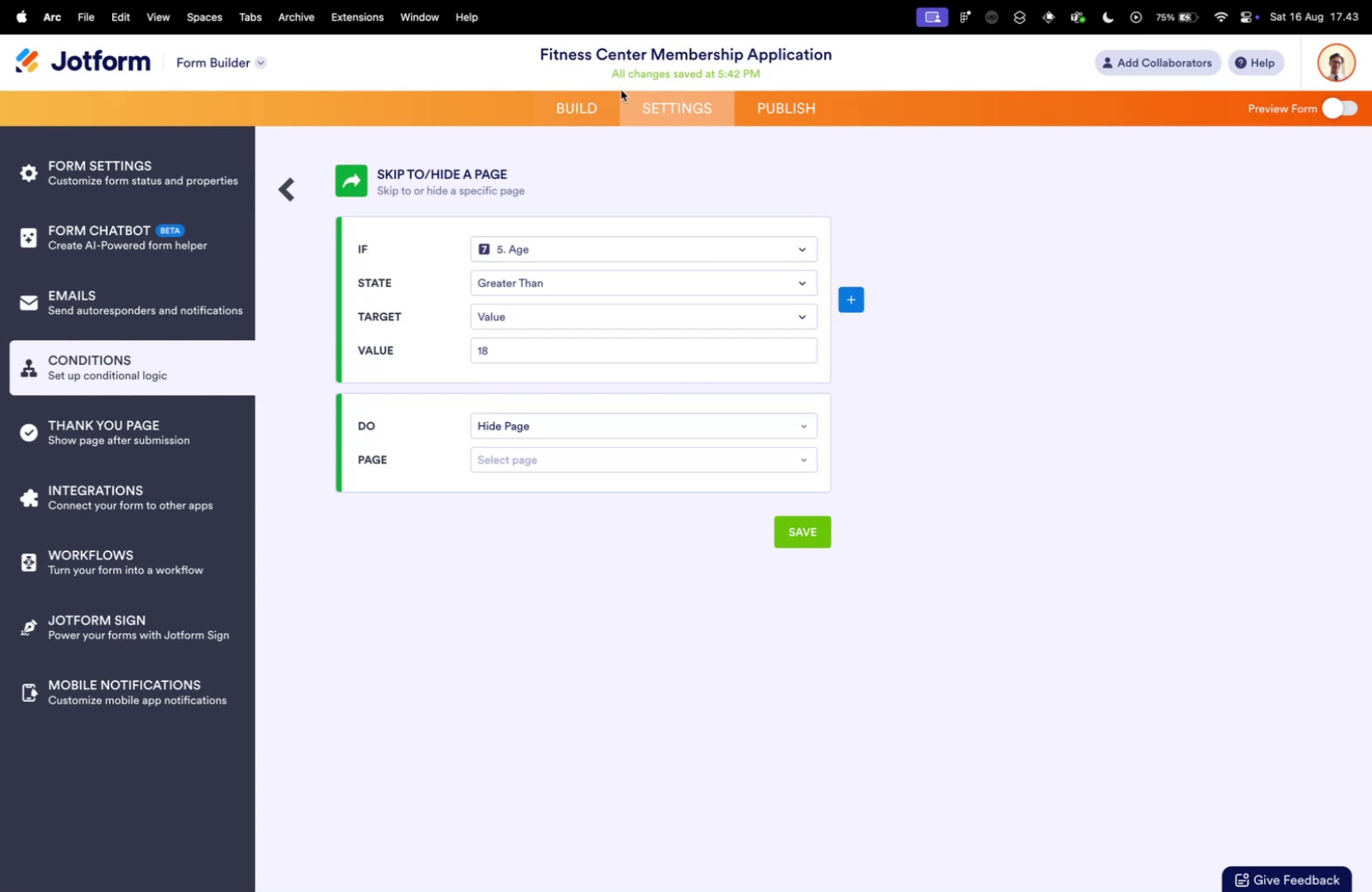 
scroll: coordinate [554, 466], scroll_direction: down, amount: 102.0
 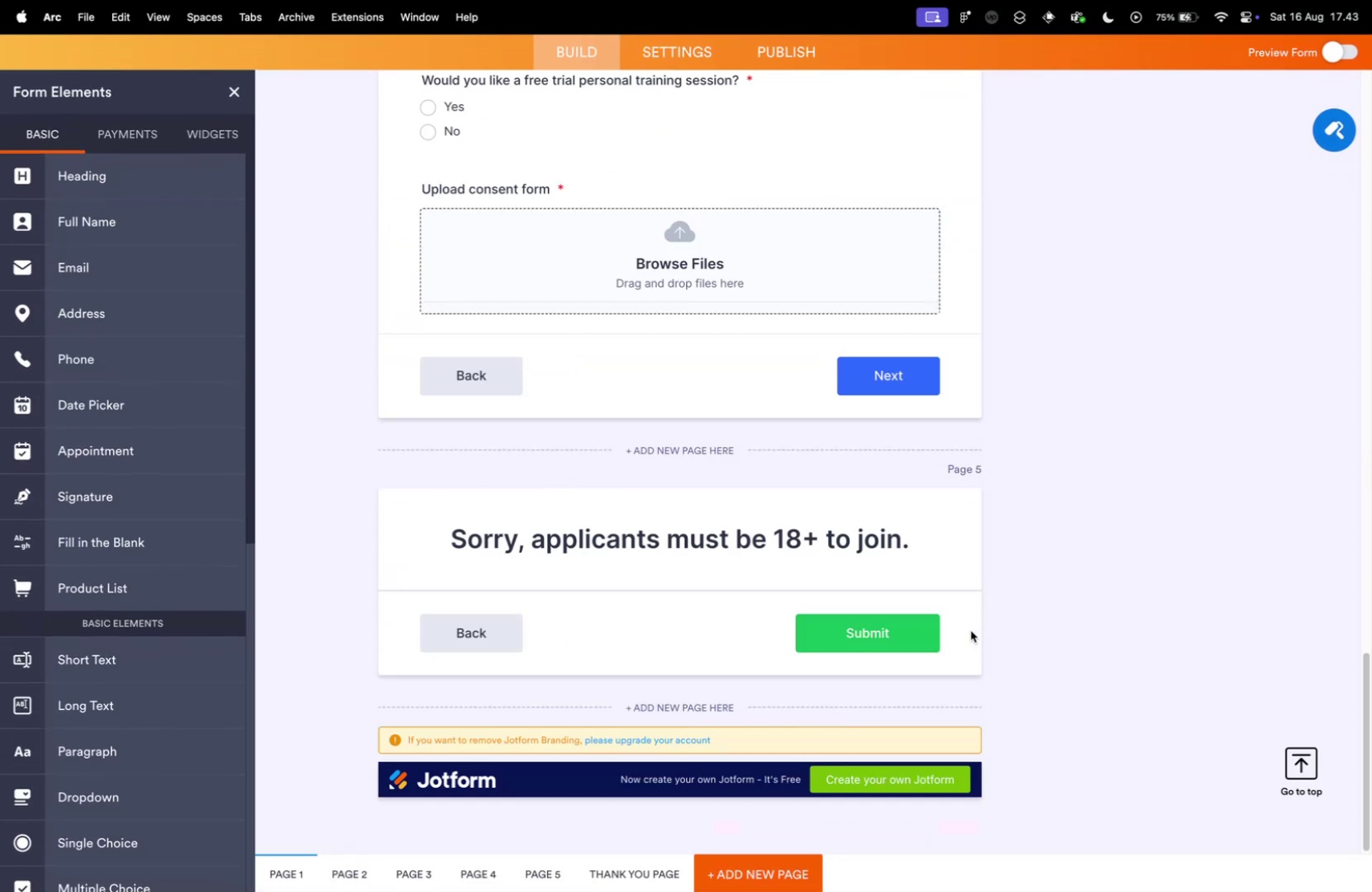 
left_click([962, 634])
 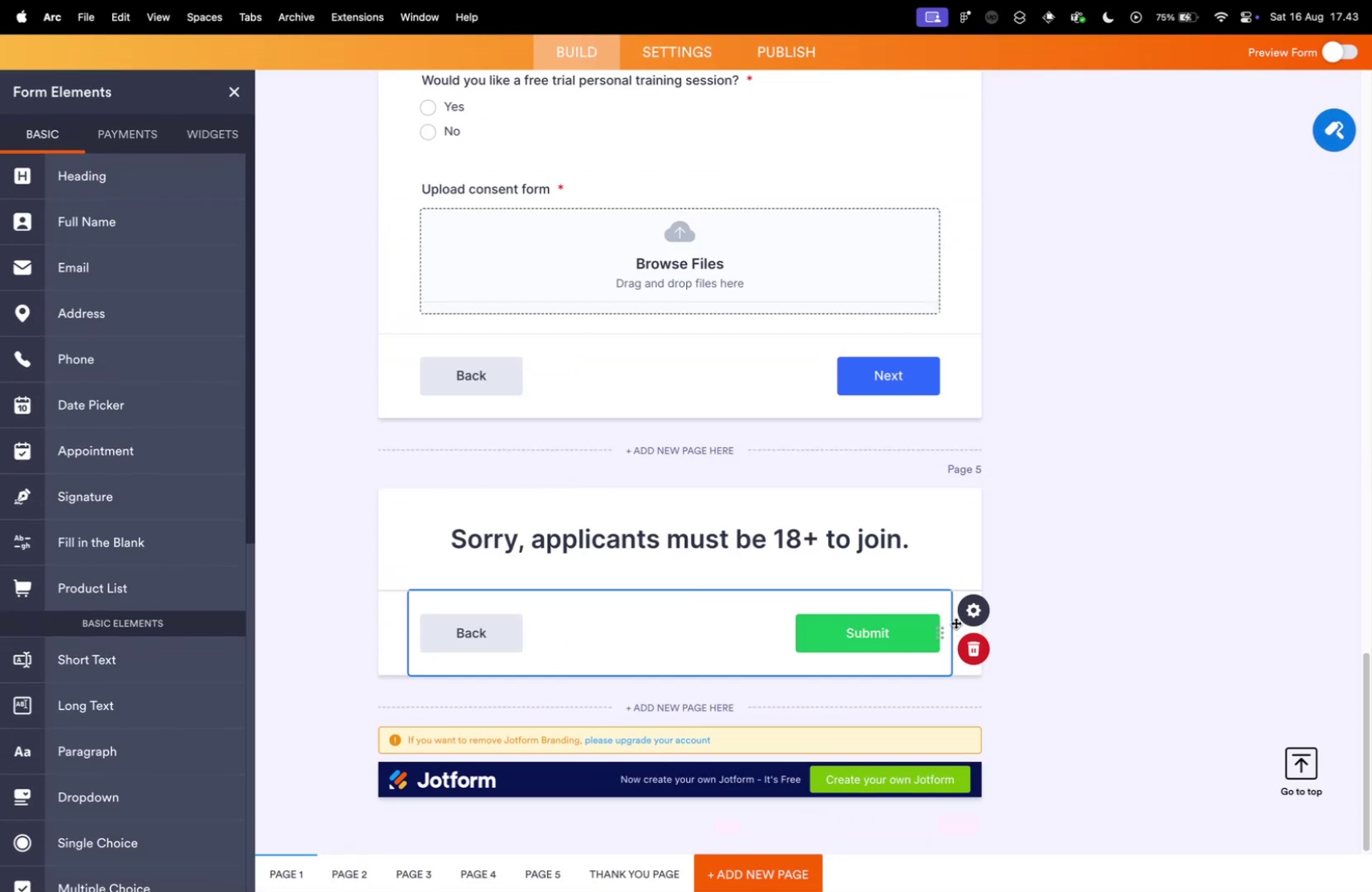 
left_click_drag(start_coordinate=[945, 634], to_coordinate=[940, 431])
 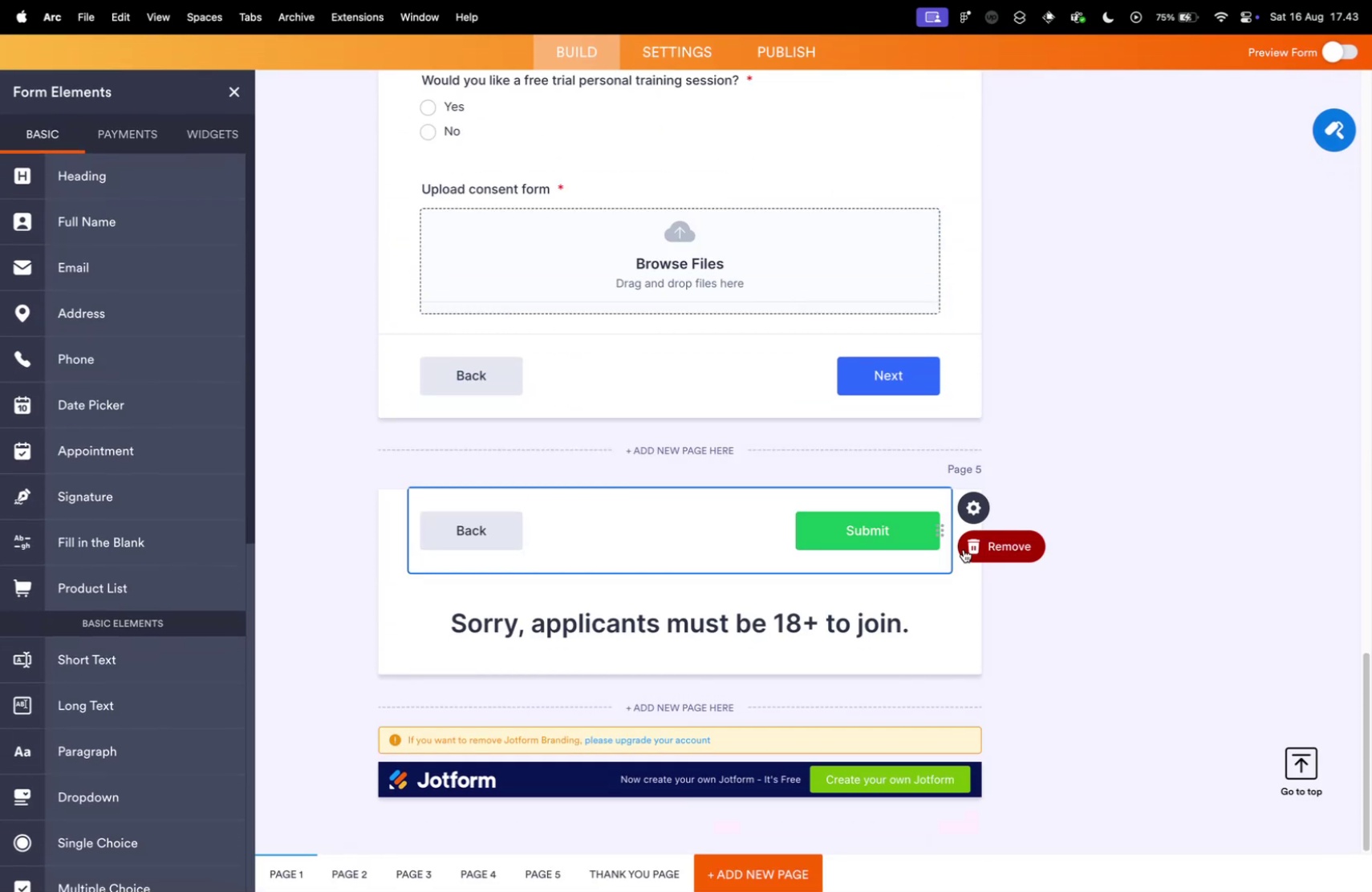 
left_click_drag(start_coordinate=[941, 526], to_coordinate=[925, 357])
 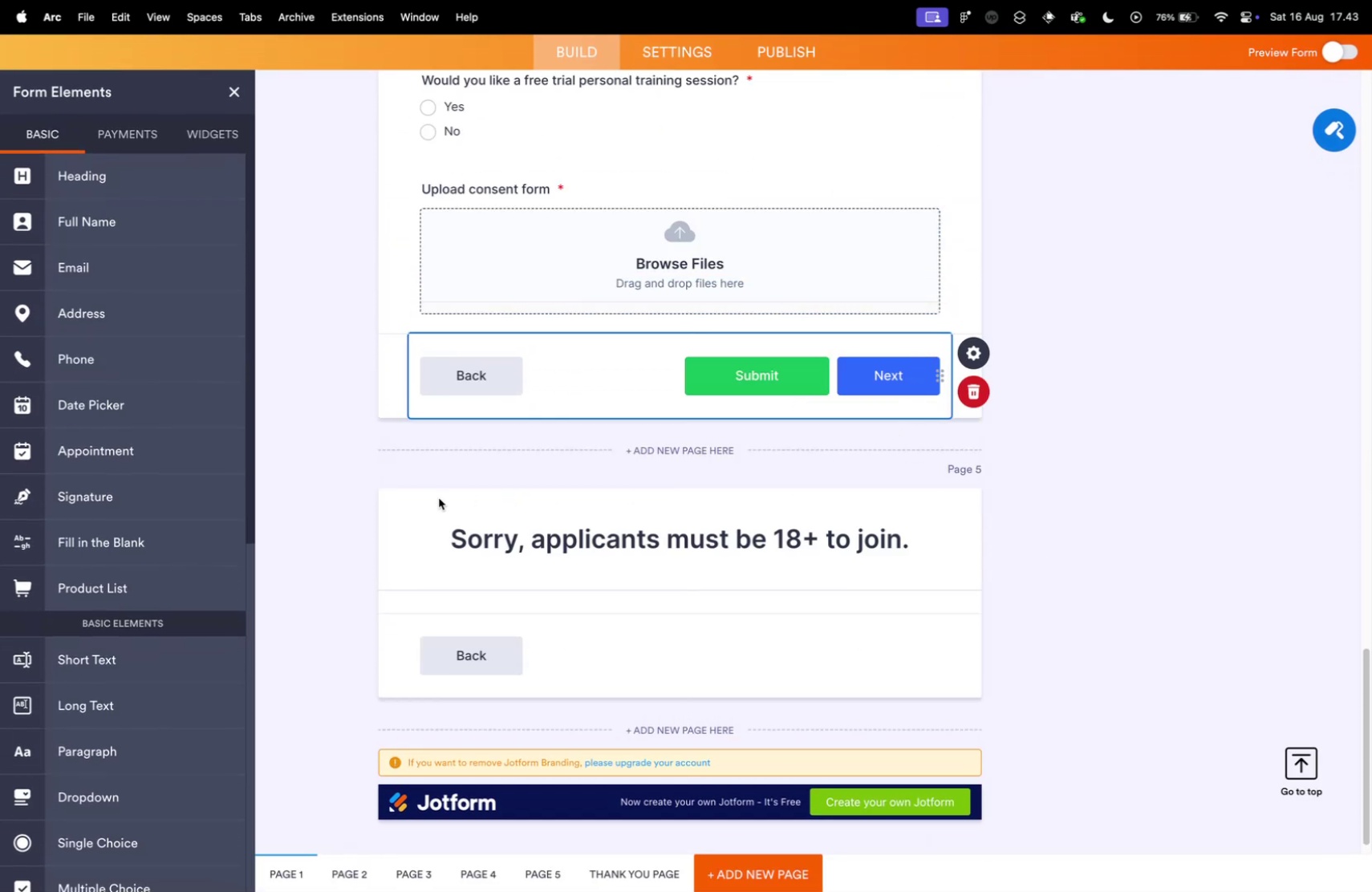 
left_click([333, 472])
 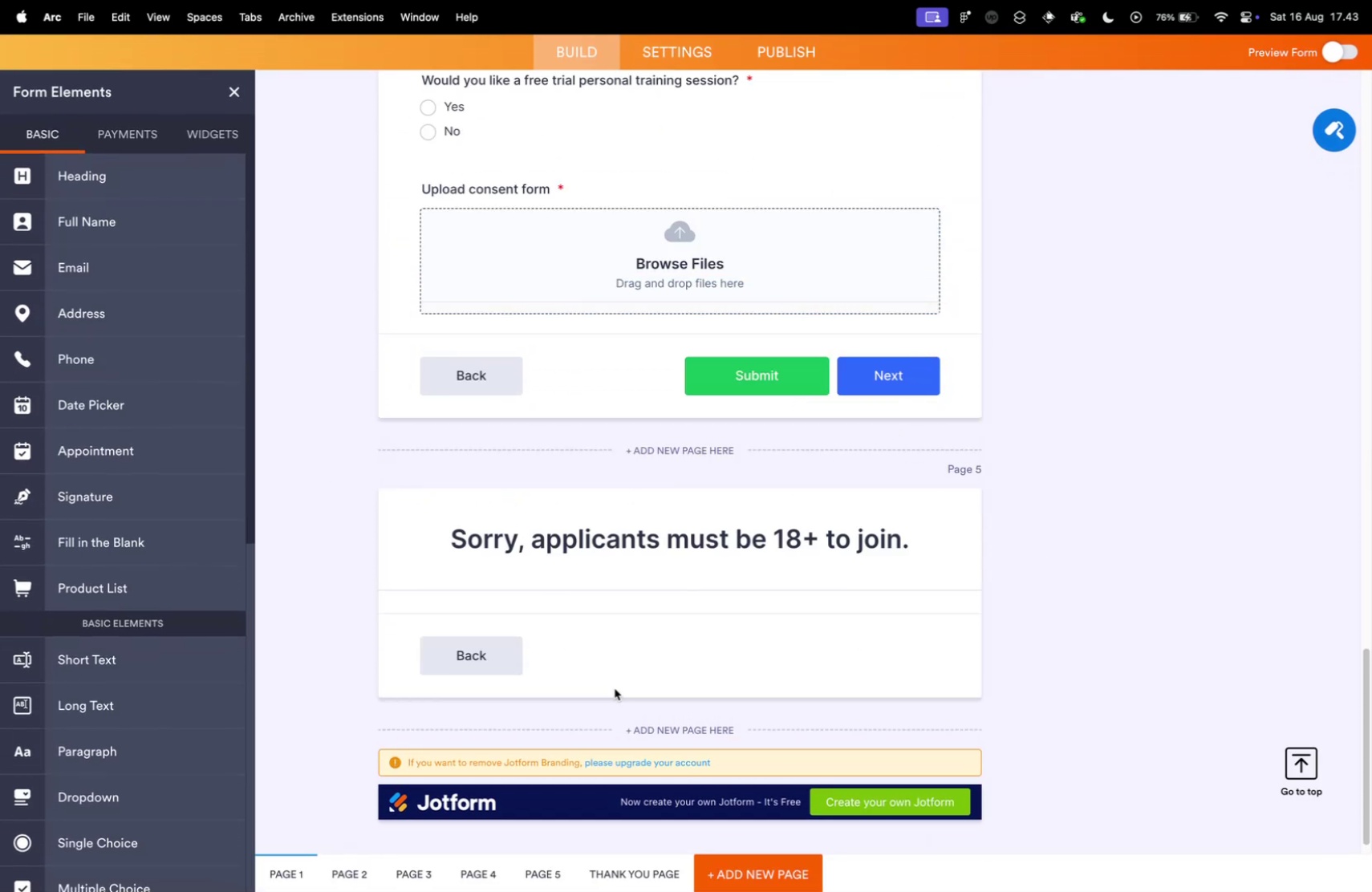 
left_click([571, 622])
 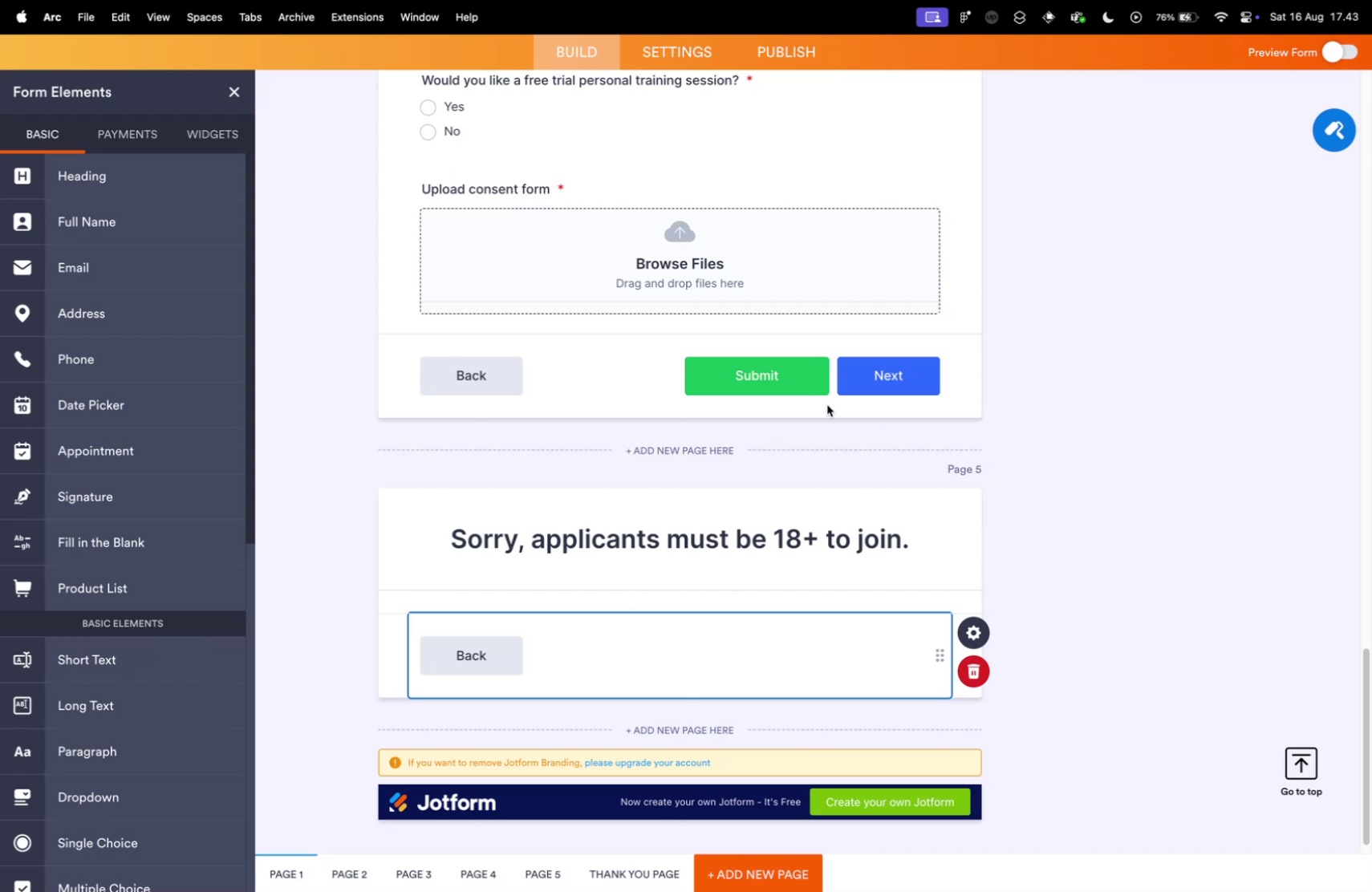 
left_click([868, 348])
 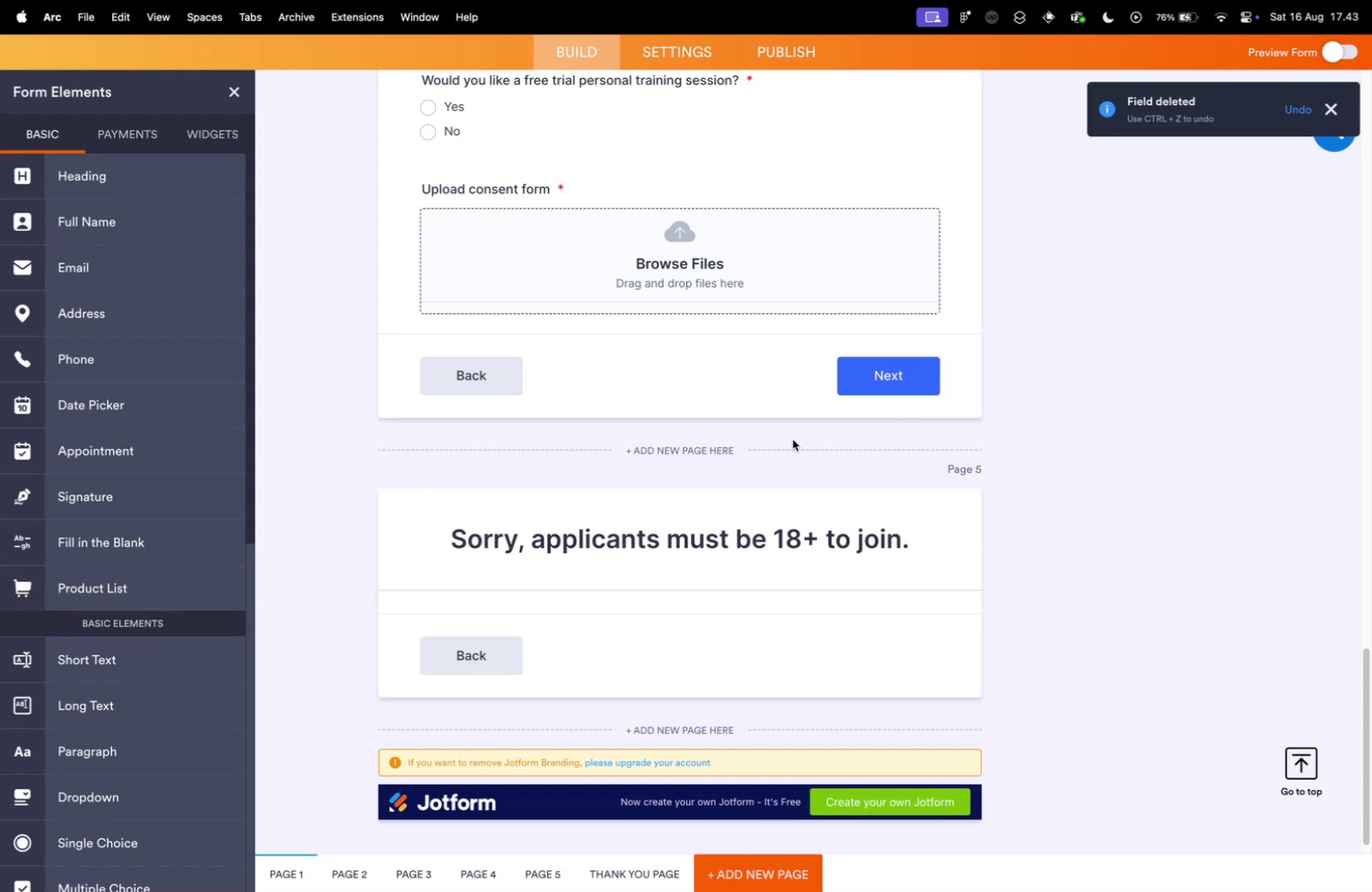 
left_click([940, 377])
 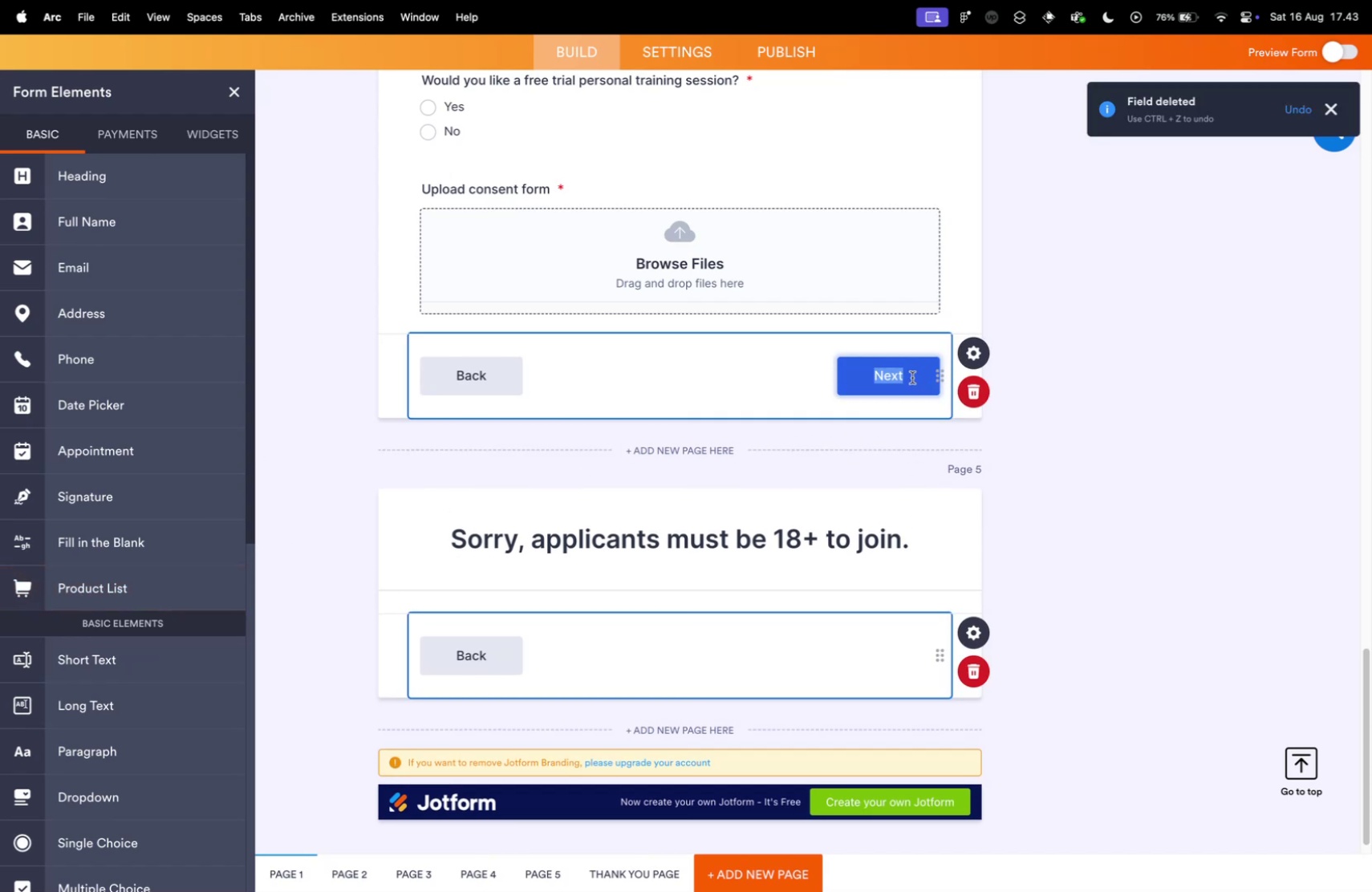 
left_click([907, 376])
 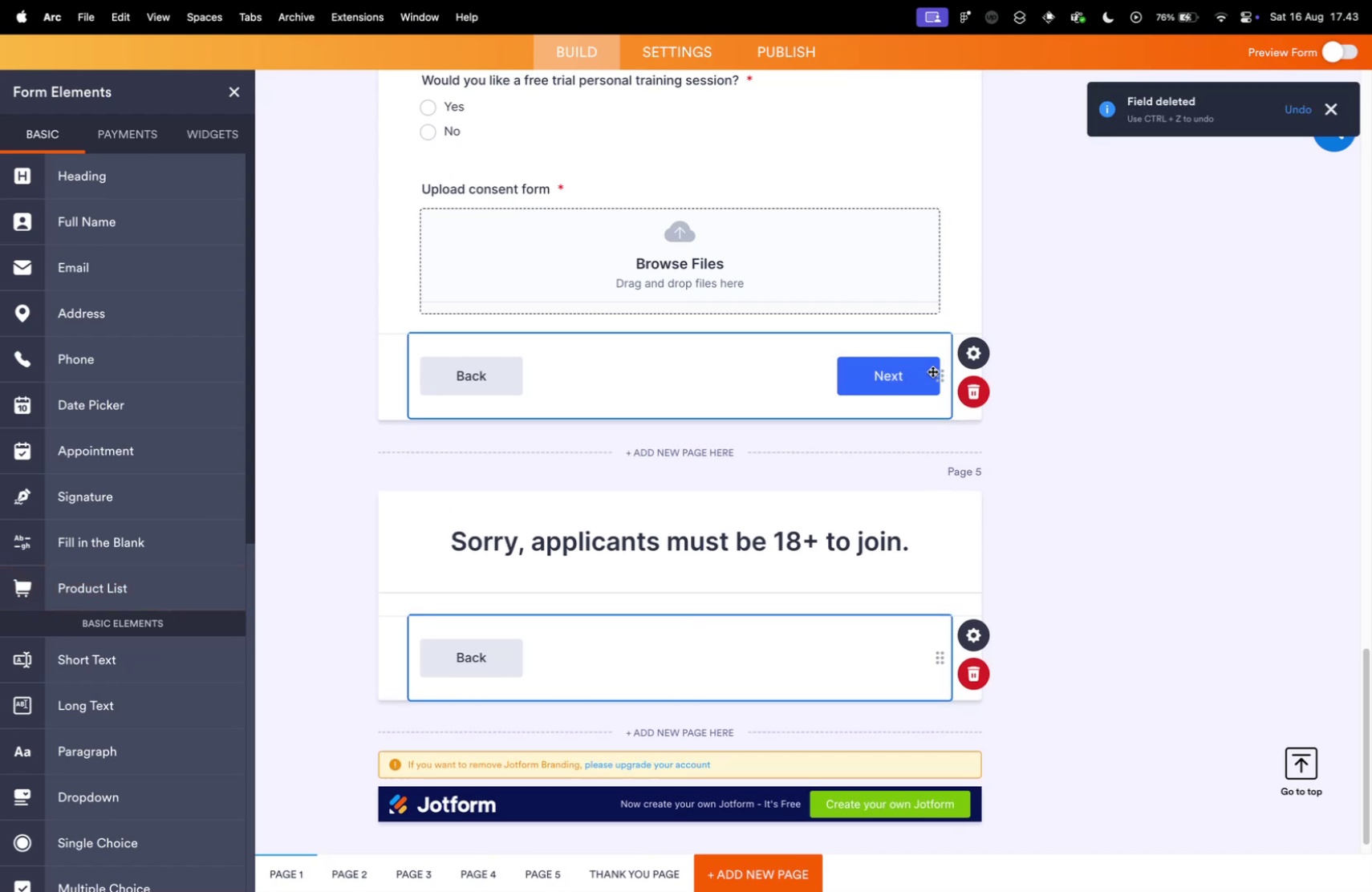 
double_click([932, 371])
 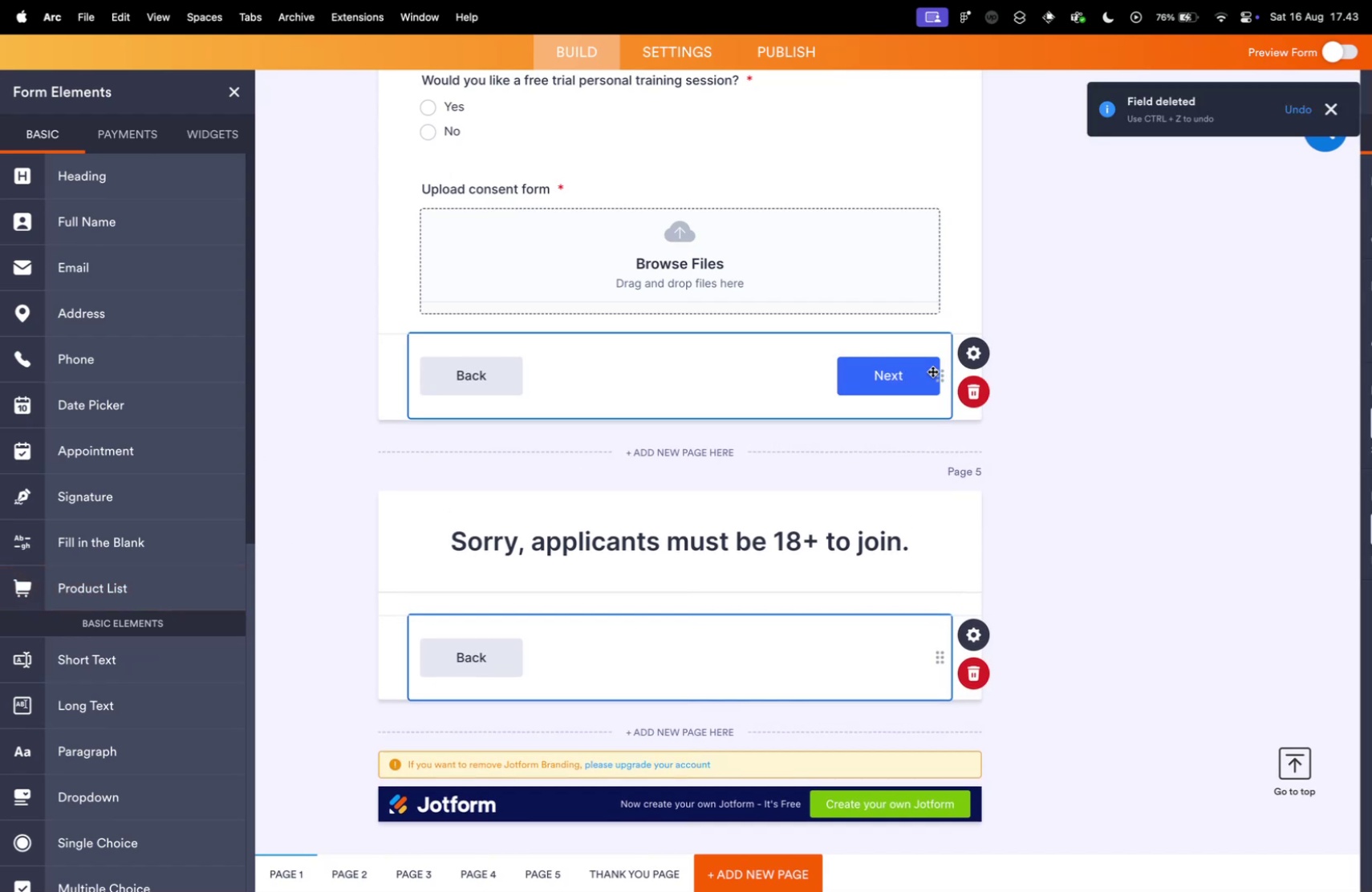 
mouse_move([1001, 355])
 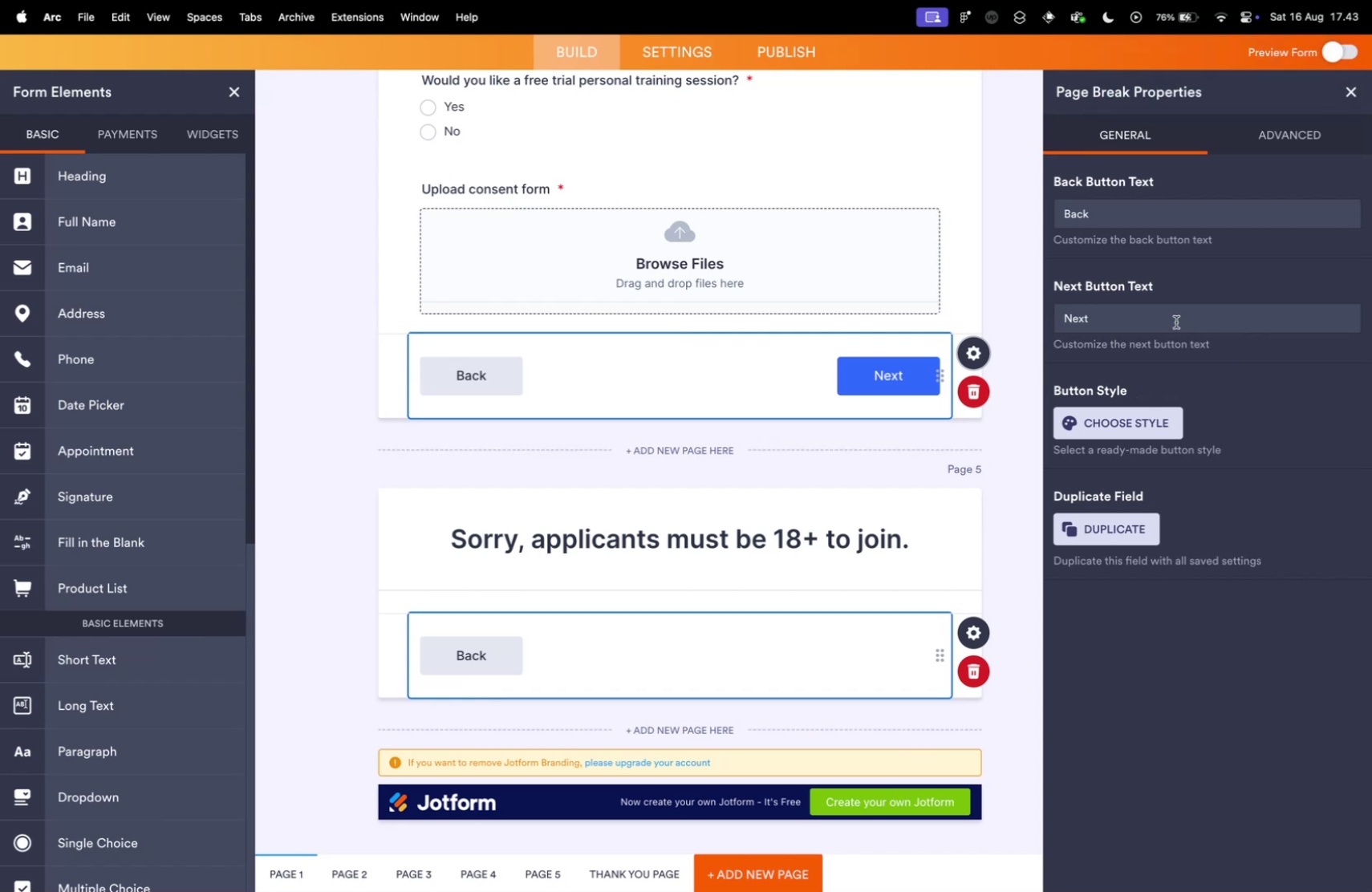 
double_click([1176, 322])
 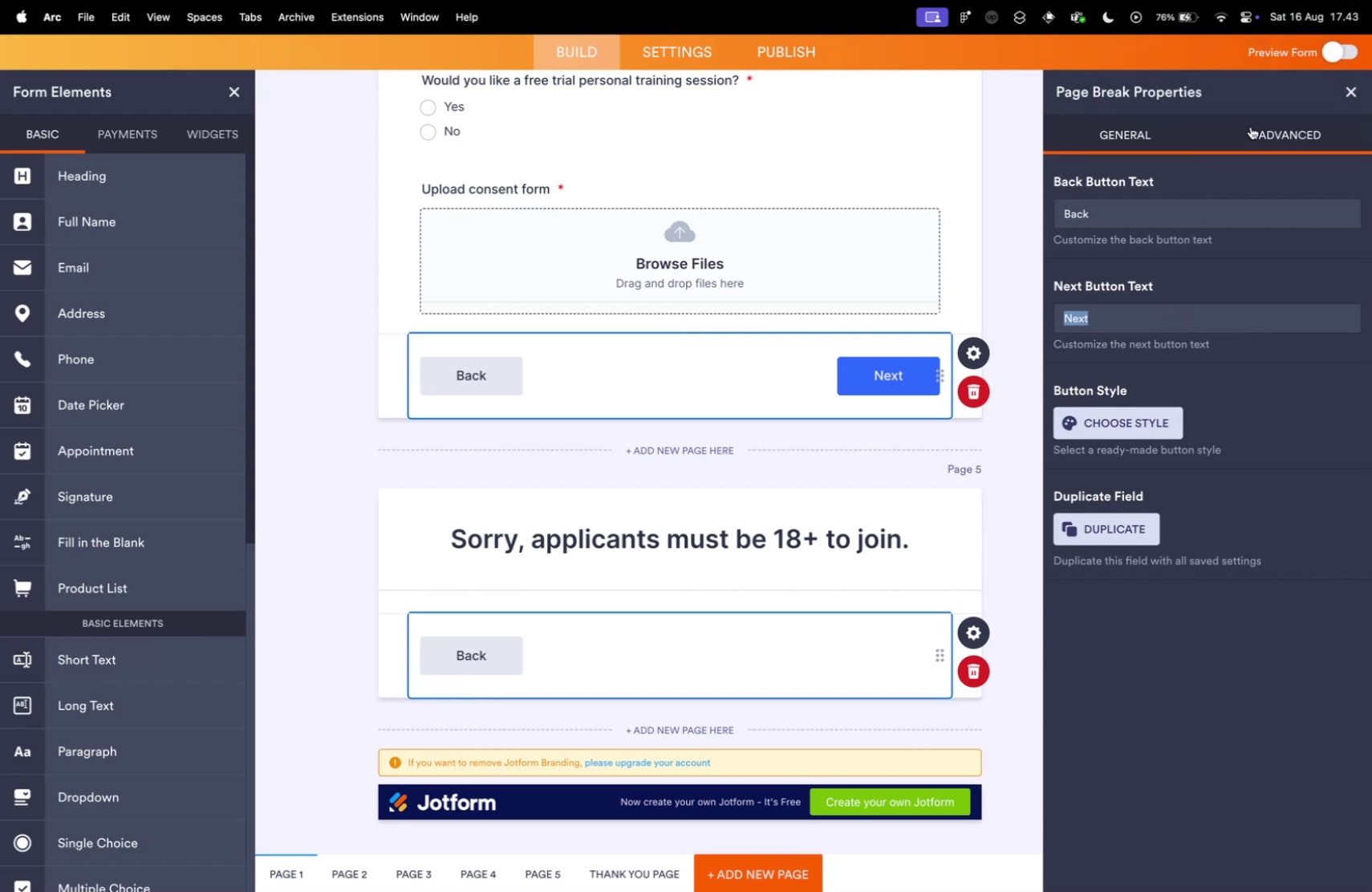 
left_click([1272, 129])
 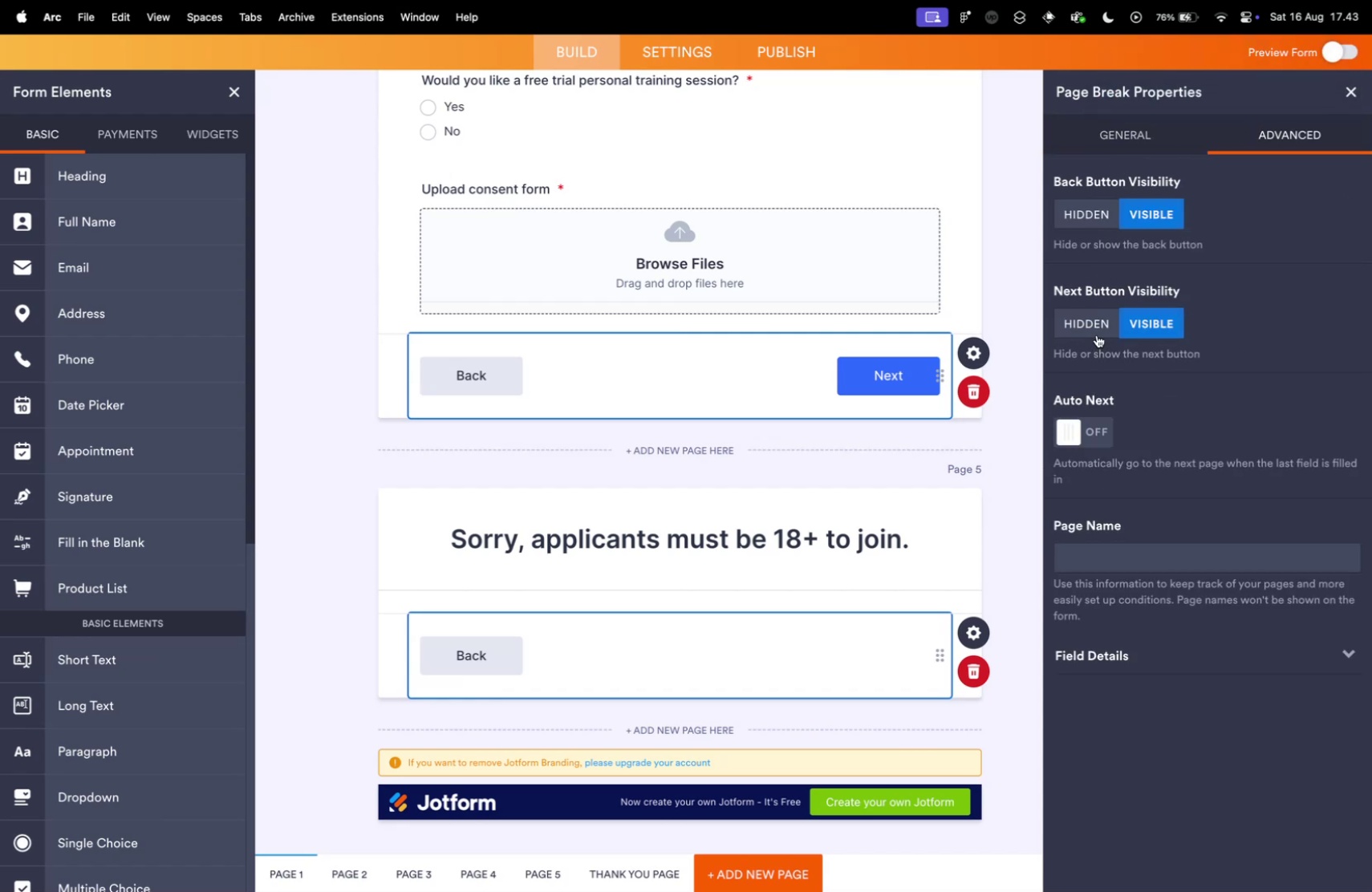 
left_click([1095, 328])
 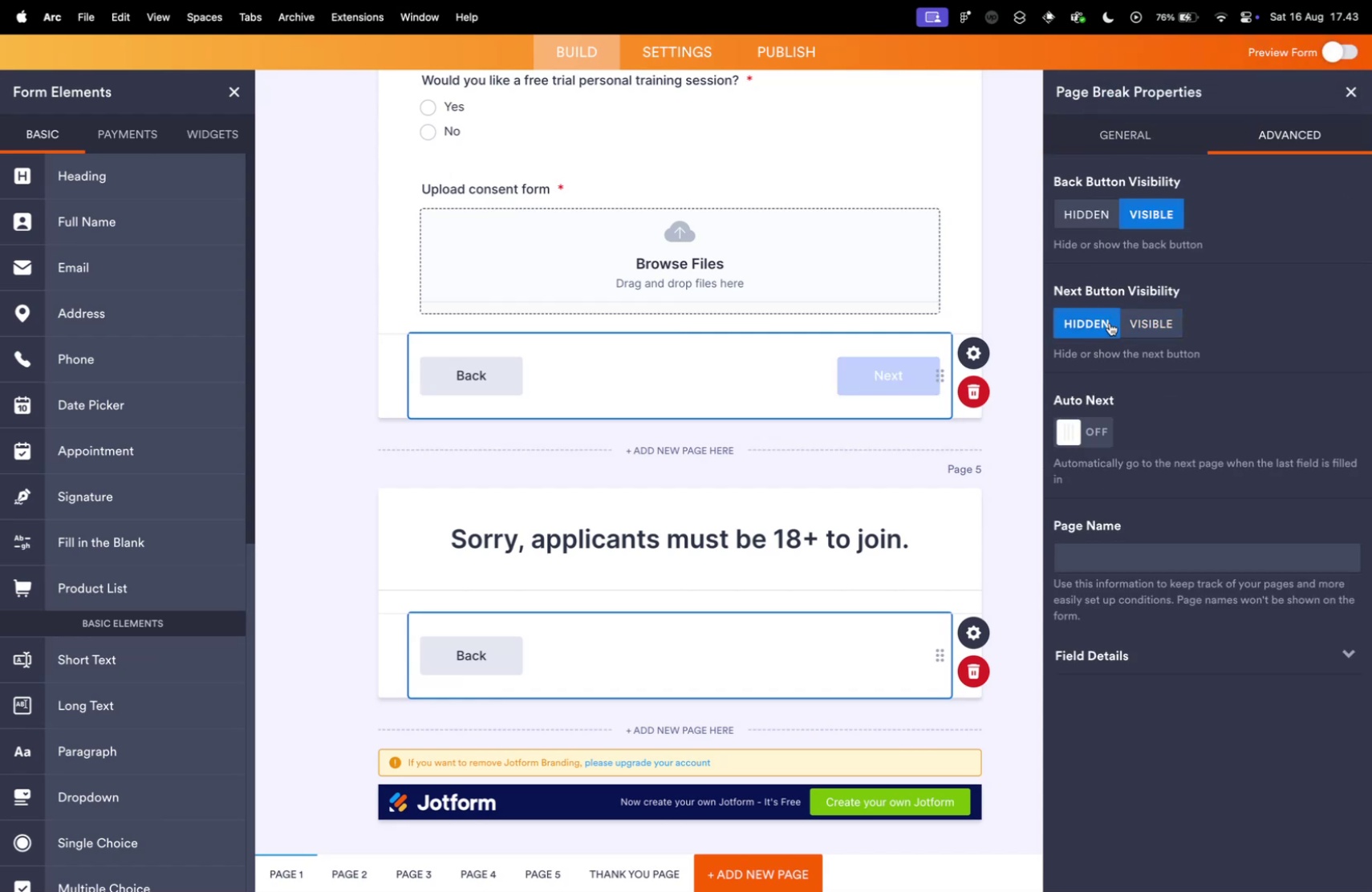 
left_click([1159, 332])
 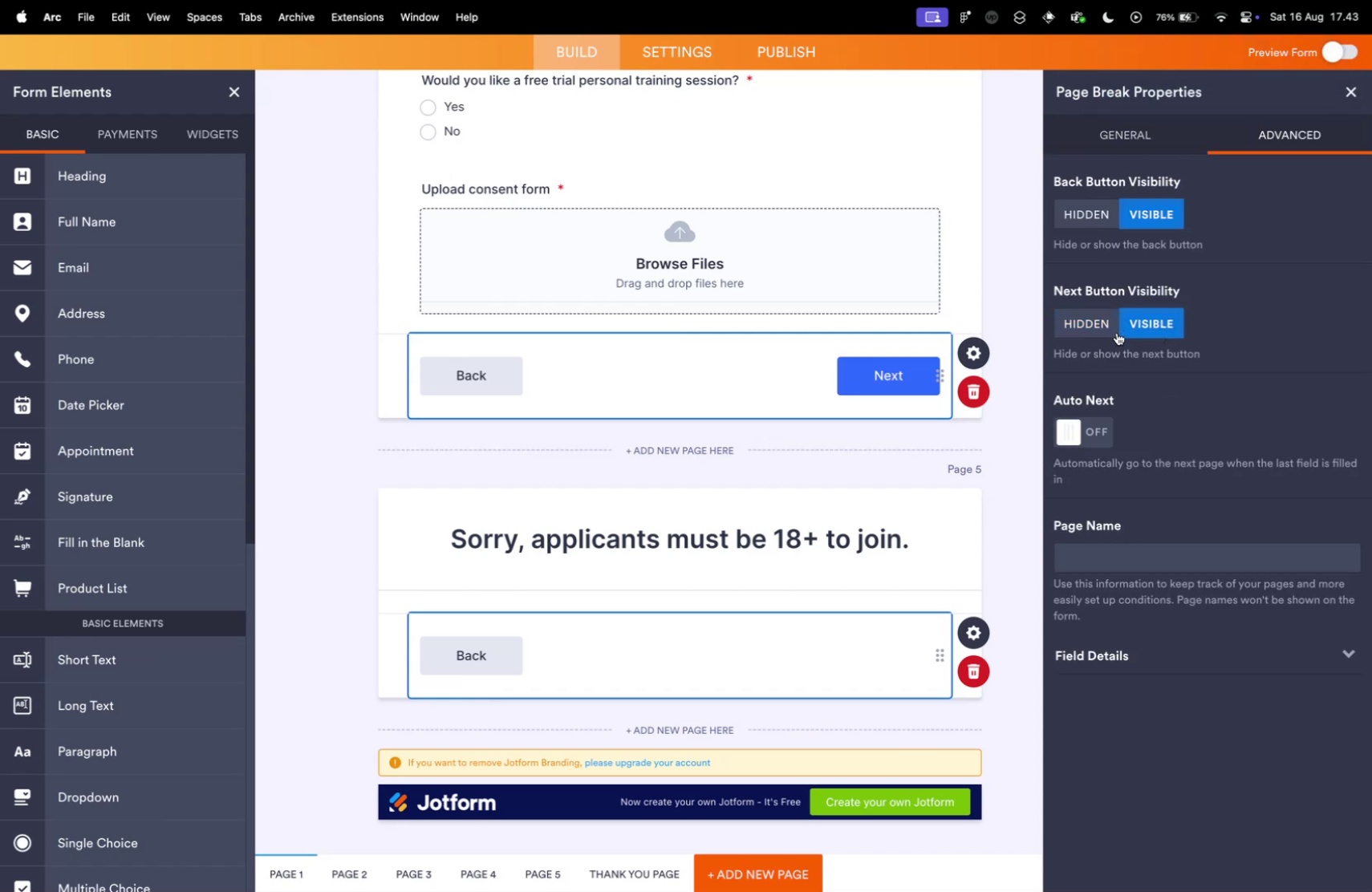 
left_click([1090, 428])
 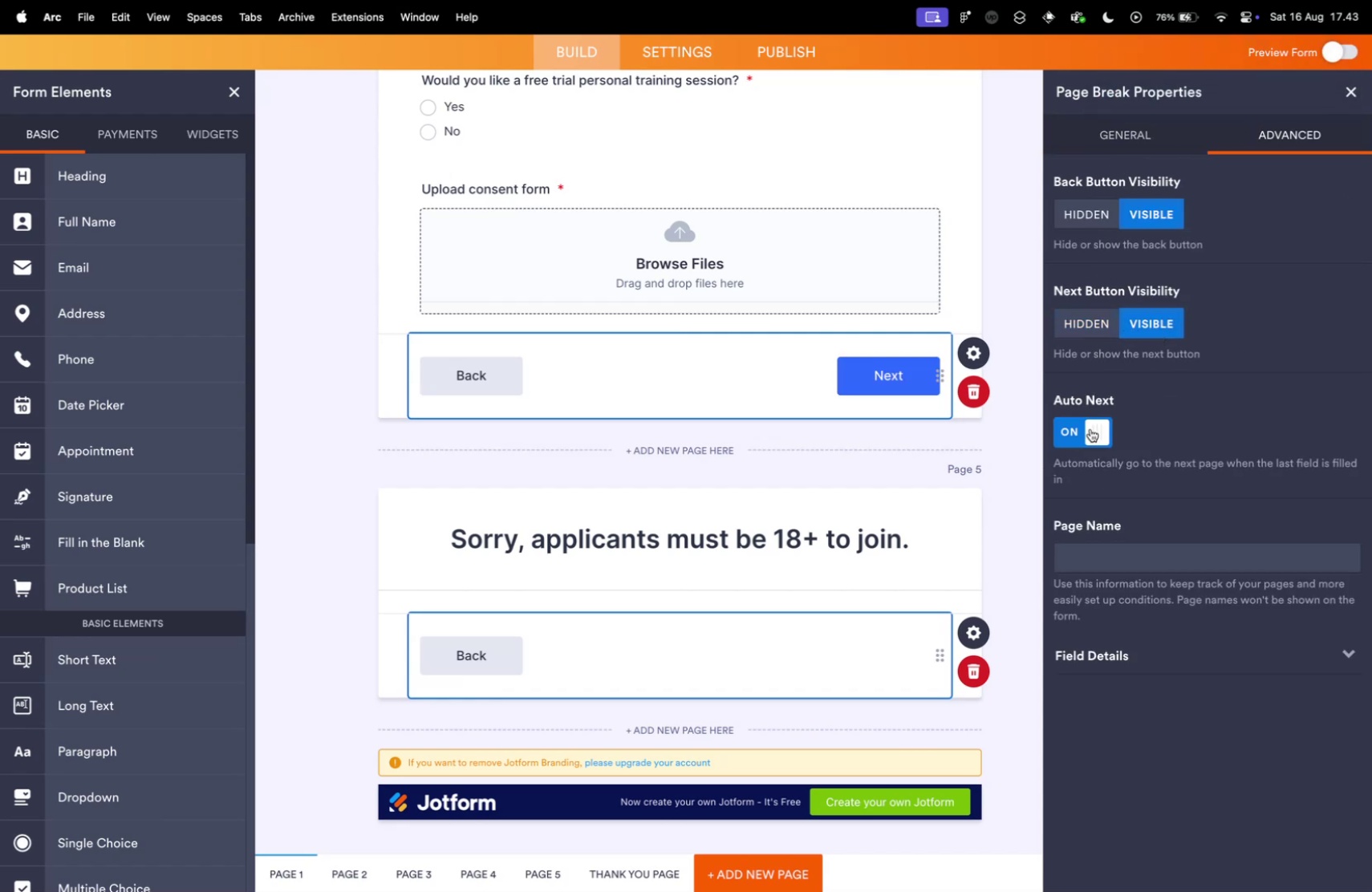 
left_click([1090, 428])
 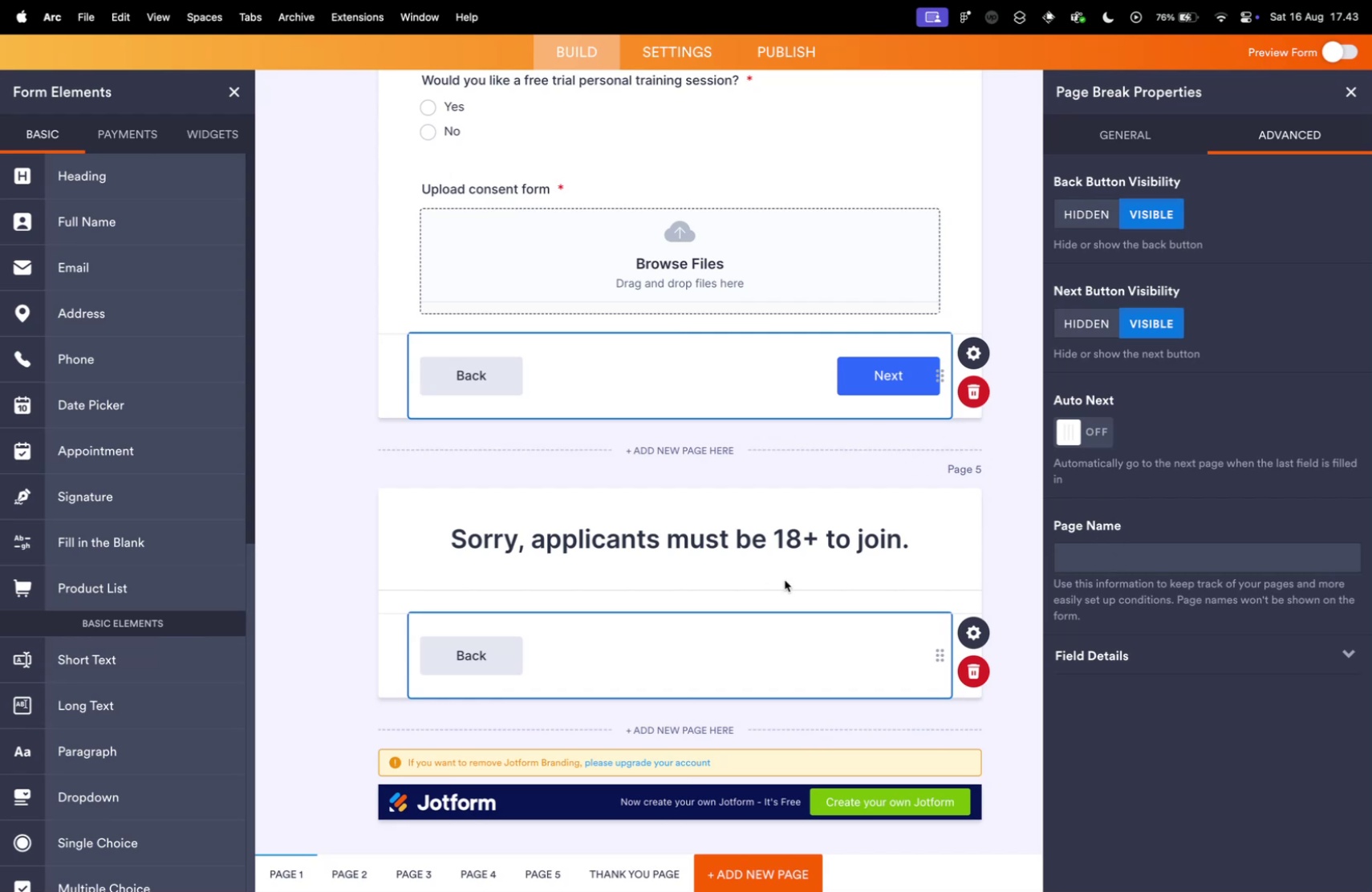 
scroll: coordinate [778, 546], scroll_direction: up, amount: 6.0
 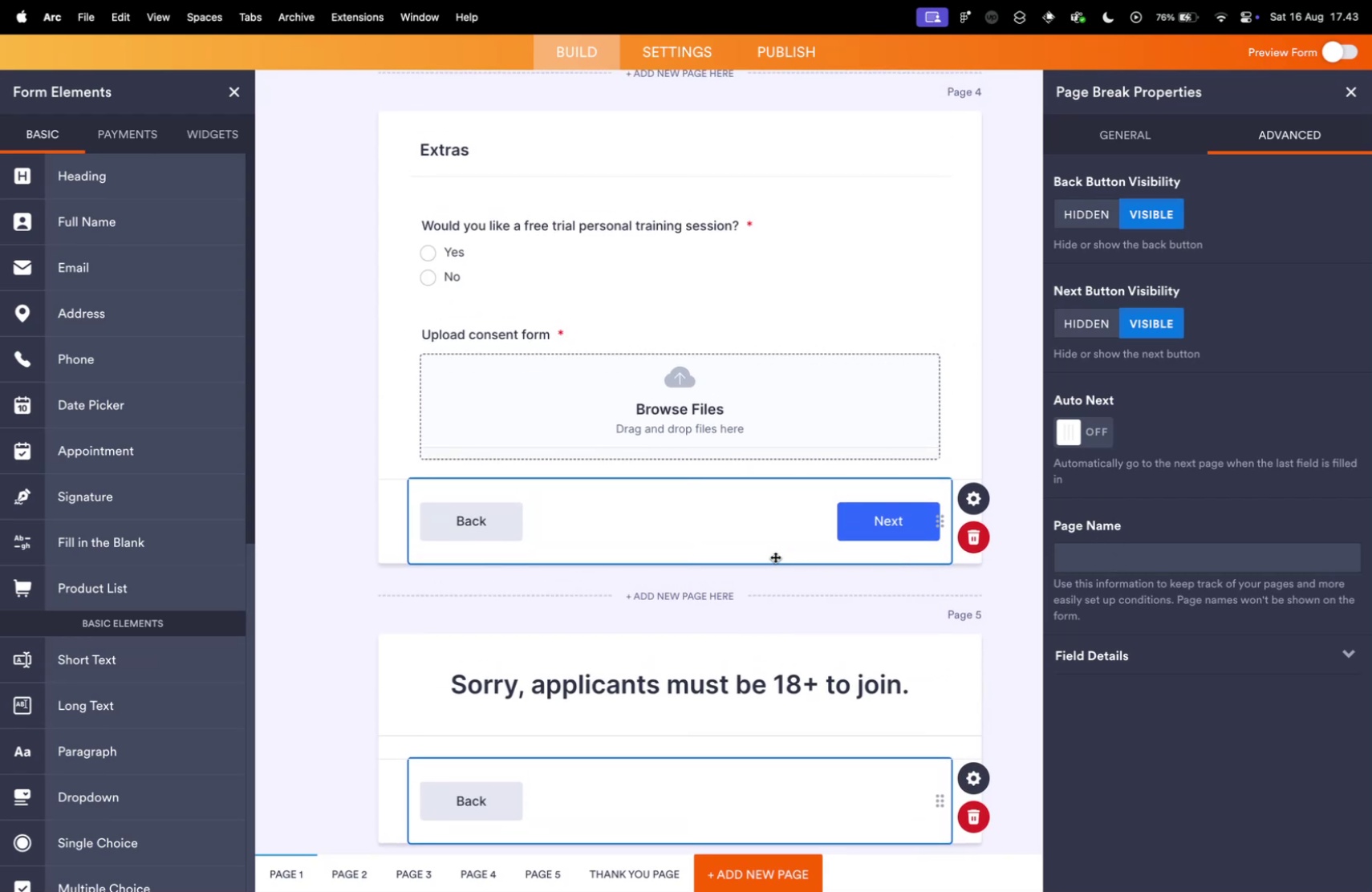 
scroll: coordinate [776, 549], scroll_direction: down, amount: 5.0
 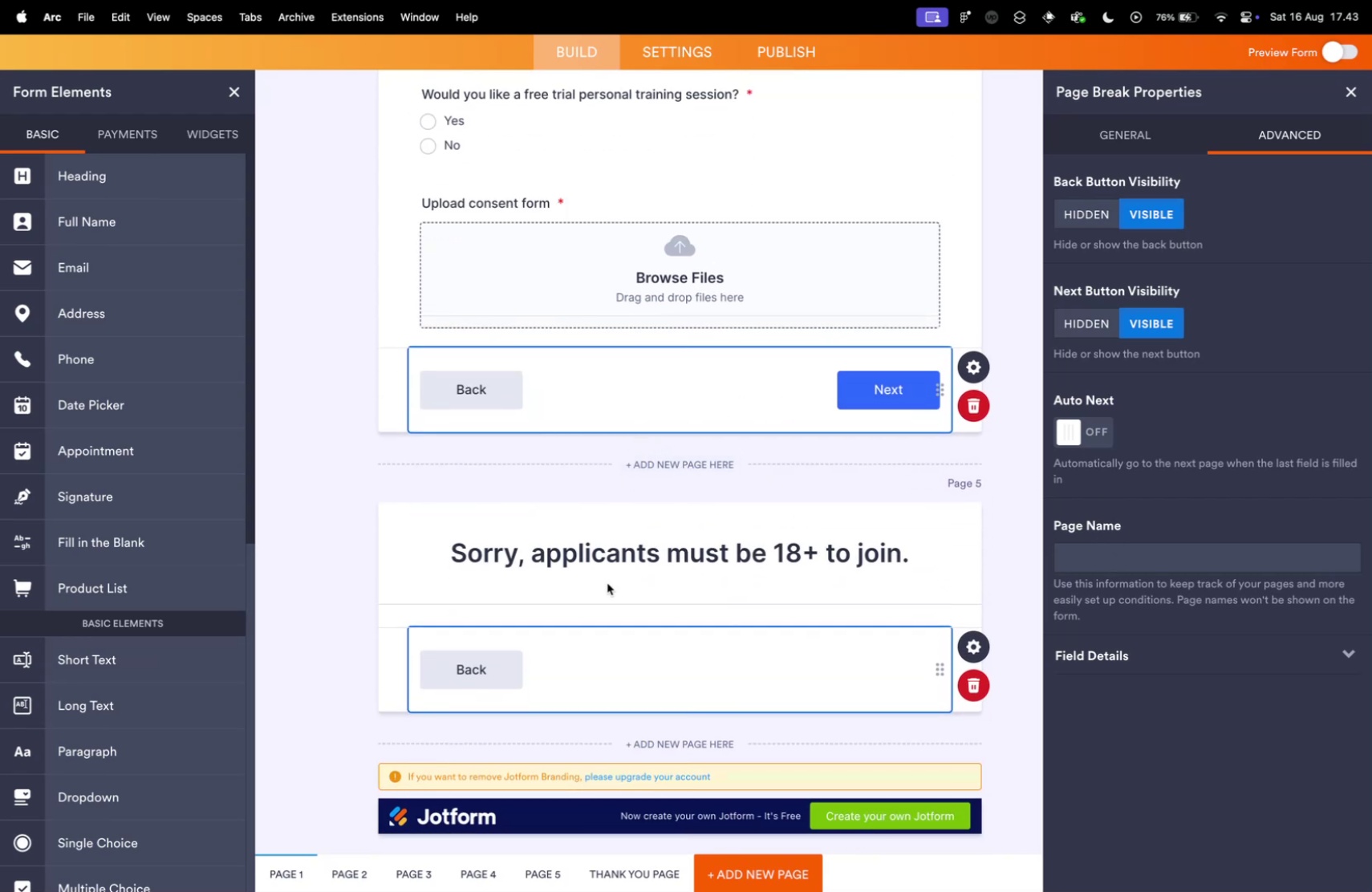 
wait(8.04)
 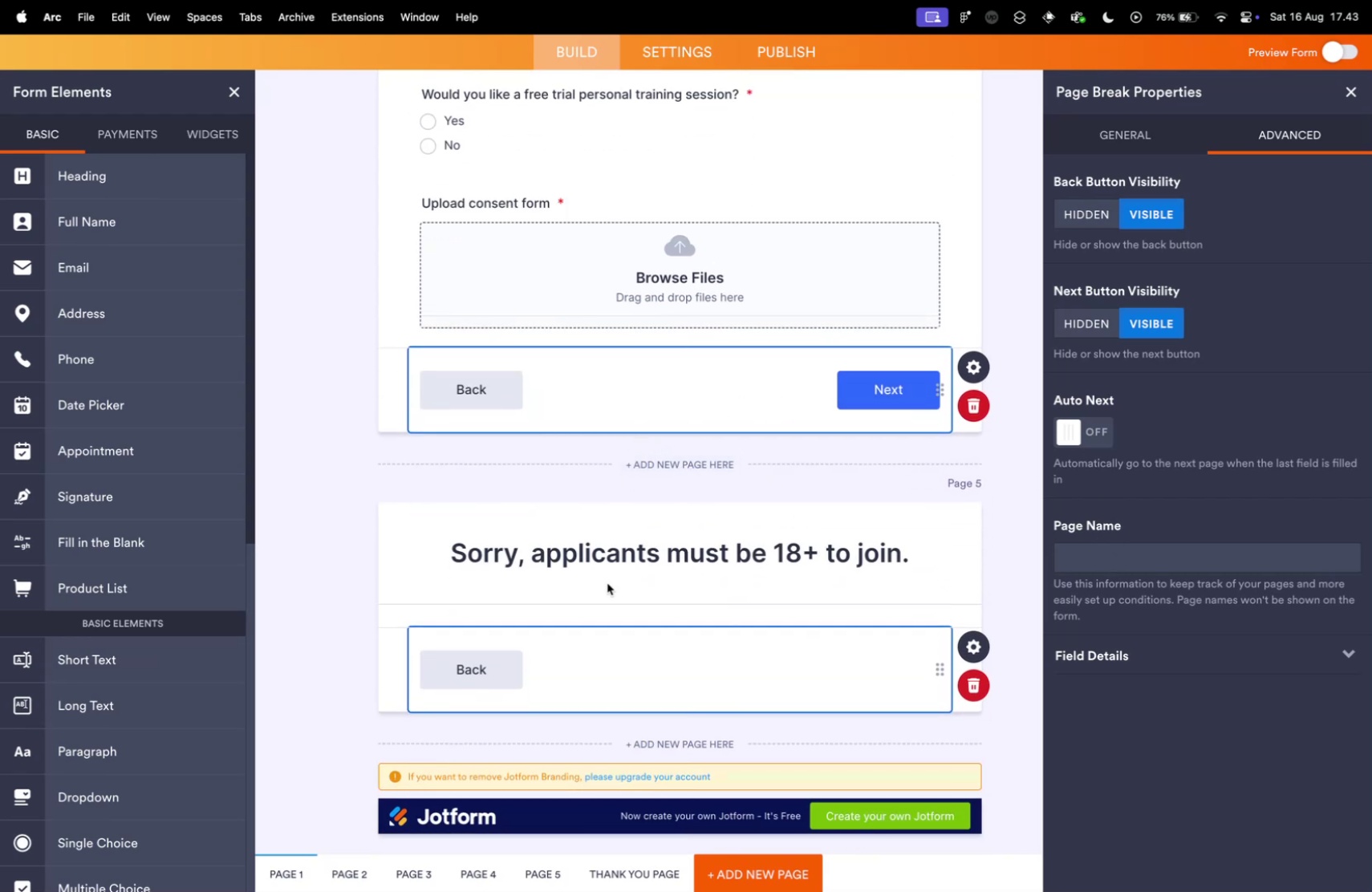 
scroll: coordinate [614, 611], scroll_direction: up, amount: 1.0
 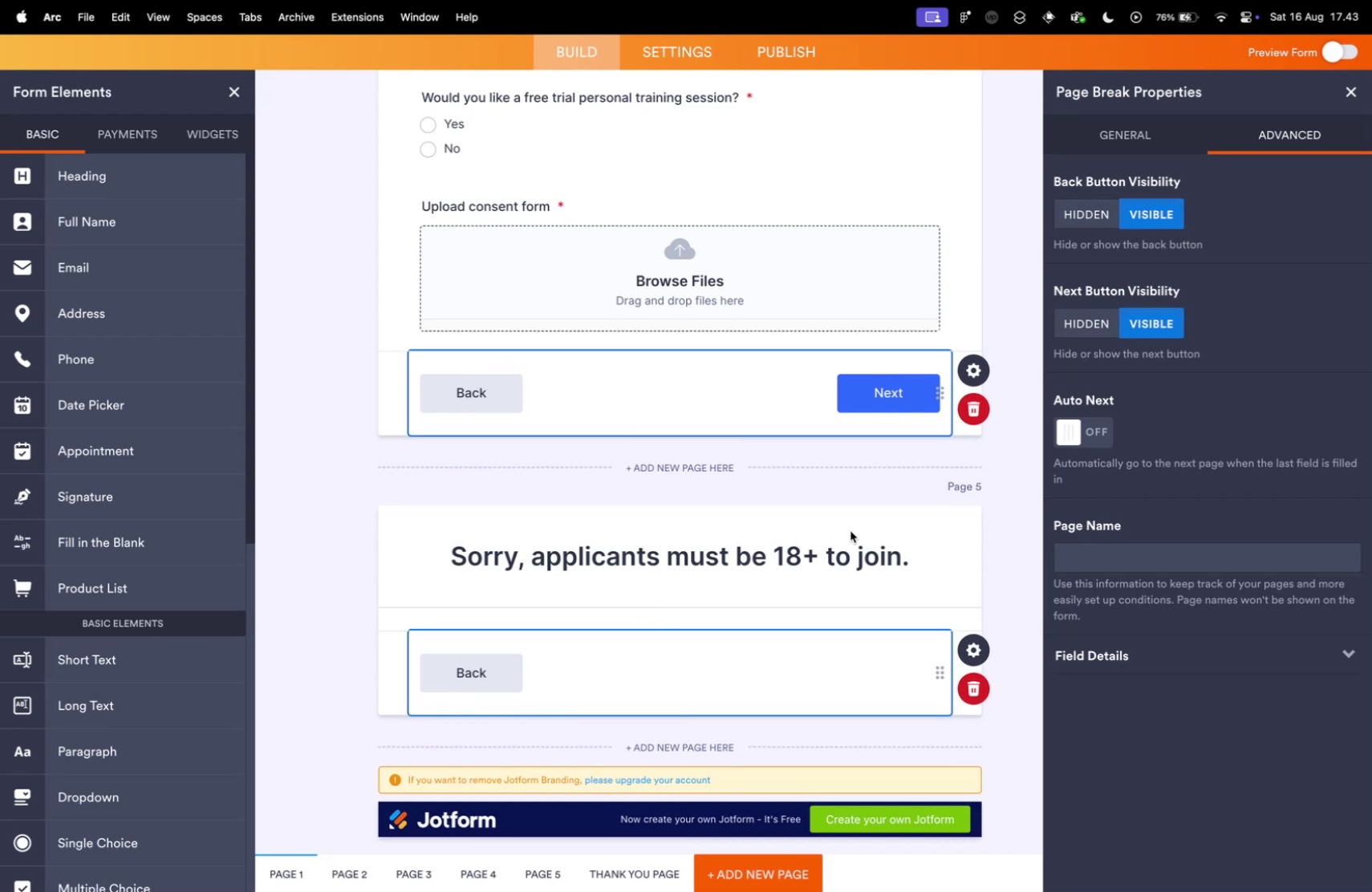 
left_click([879, 522])
 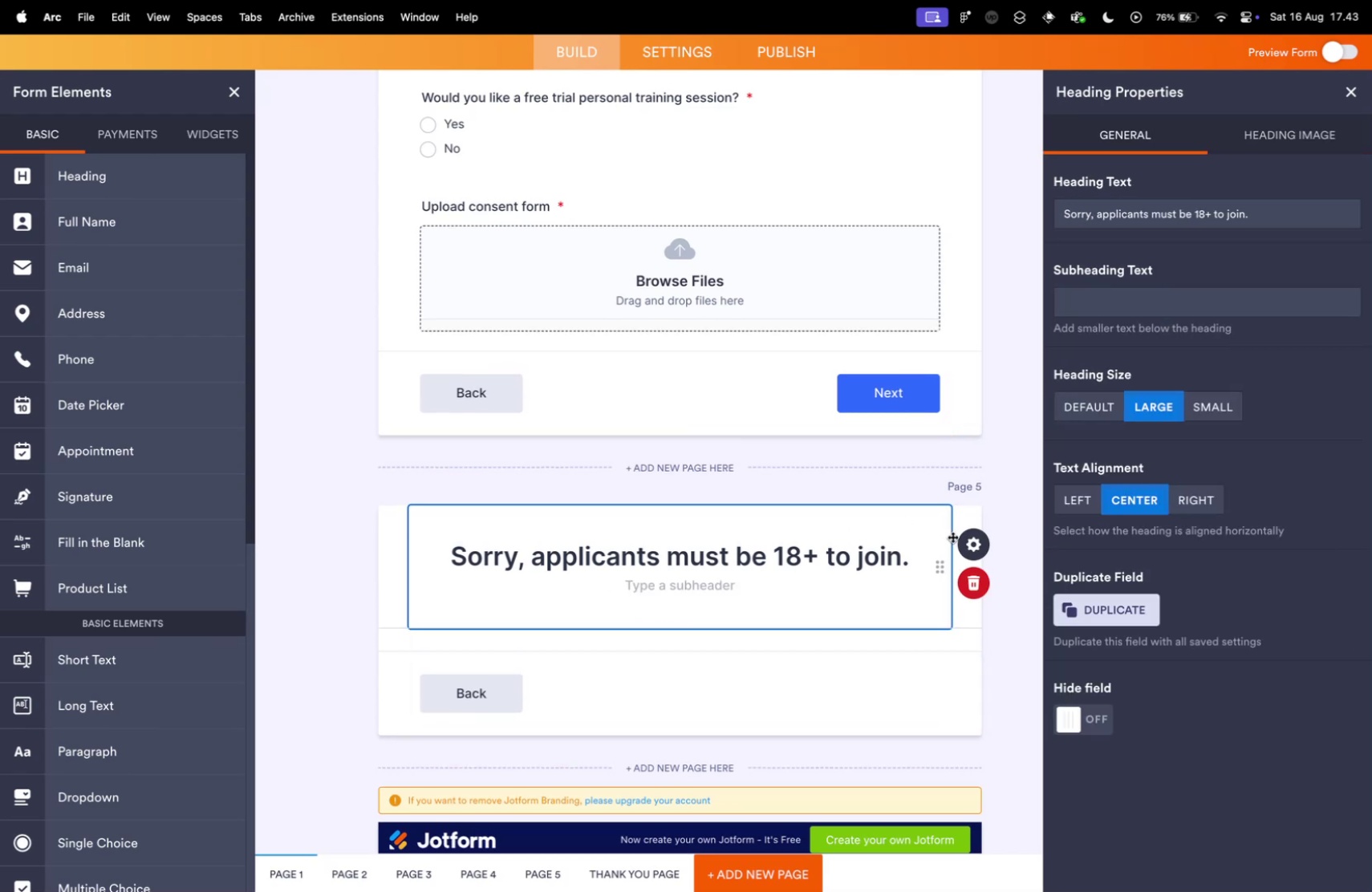 
left_click([973, 505])
 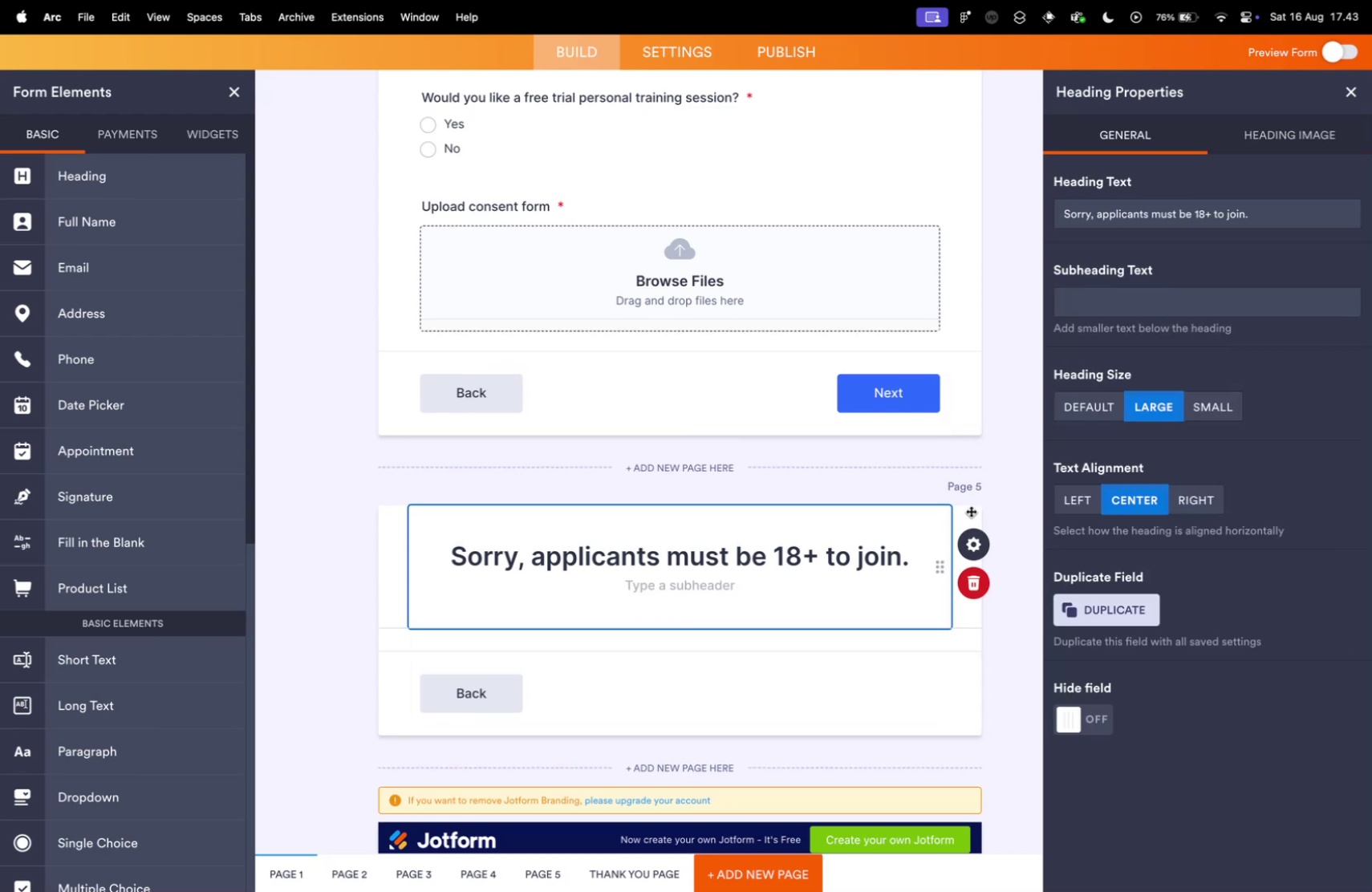 
left_click([971, 510])
 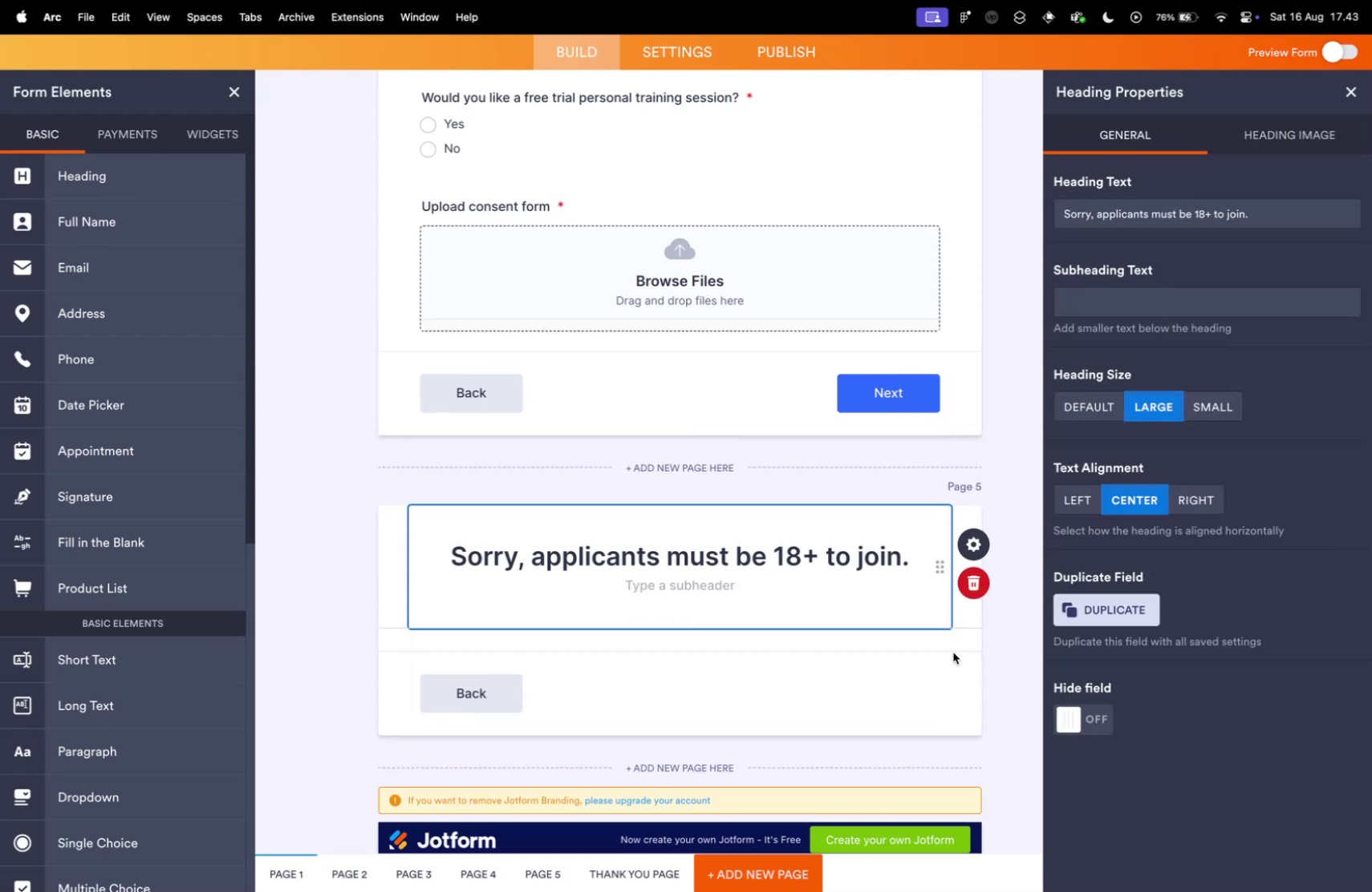 
left_click([969, 635])
 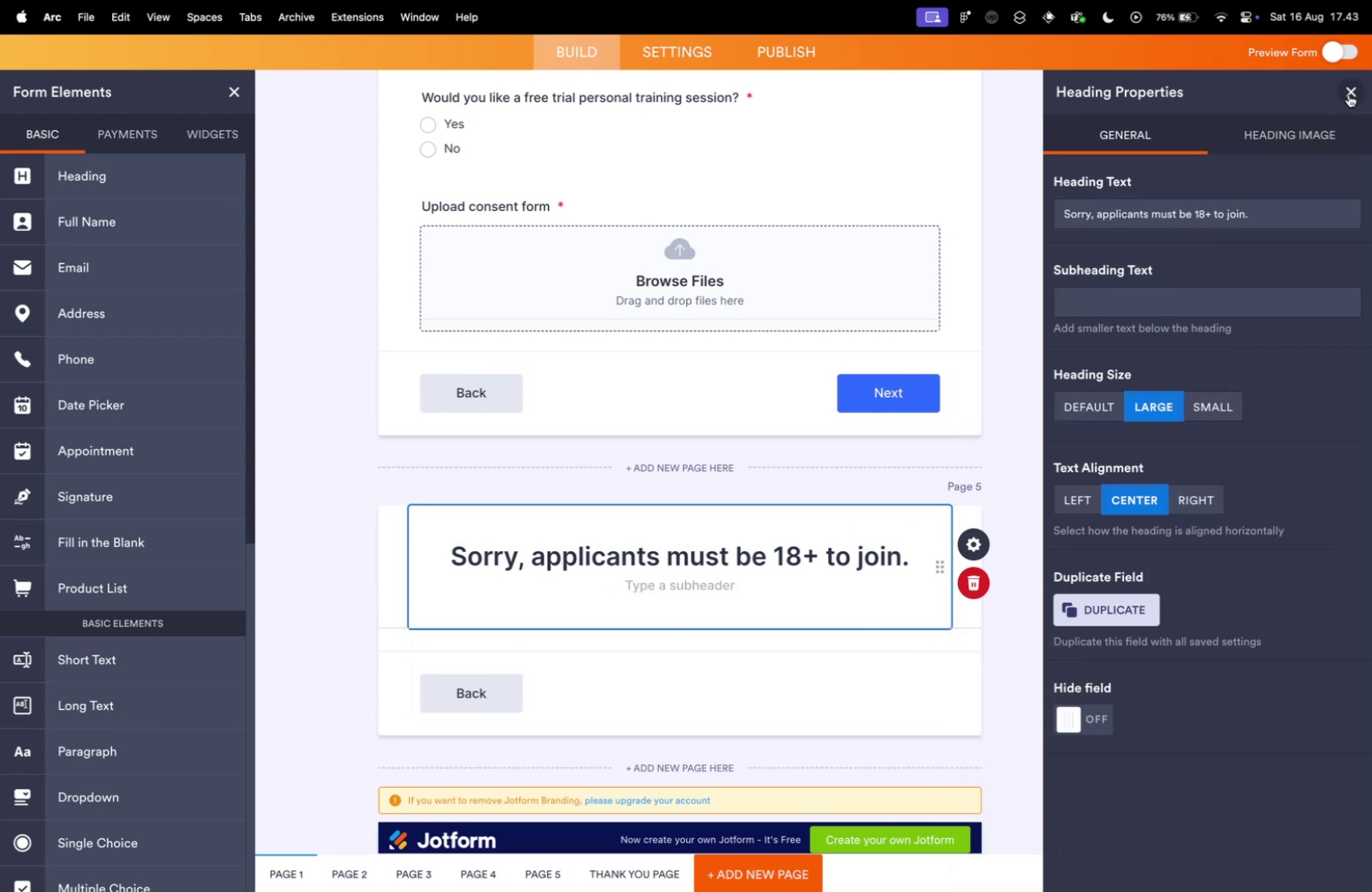 
left_click_drag(start_coordinate=[716, 665], to_coordinate=[591, 322])
 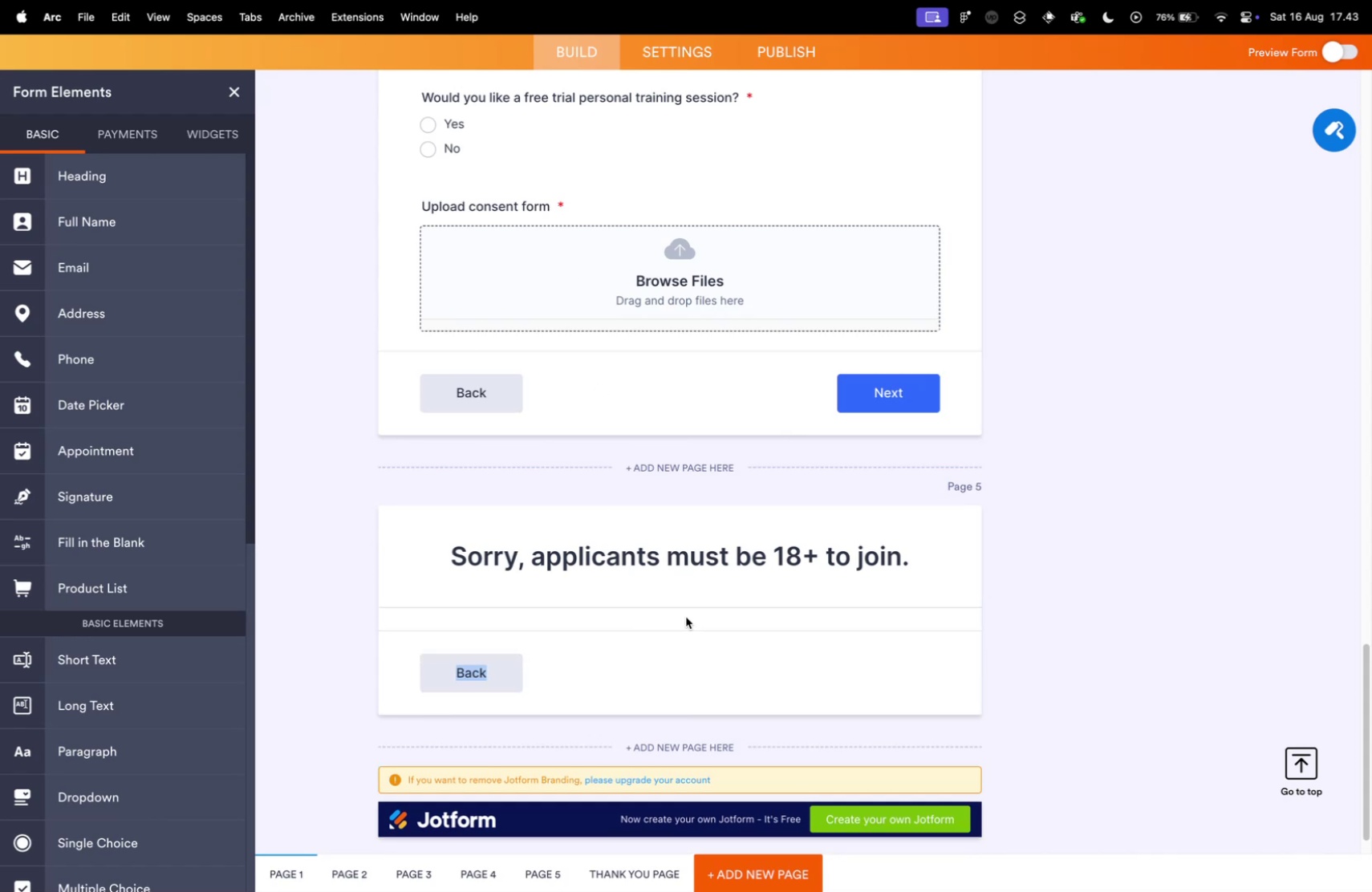 
left_click_drag(start_coordinate=[730, 622], to_coordinate=[739, 367])
 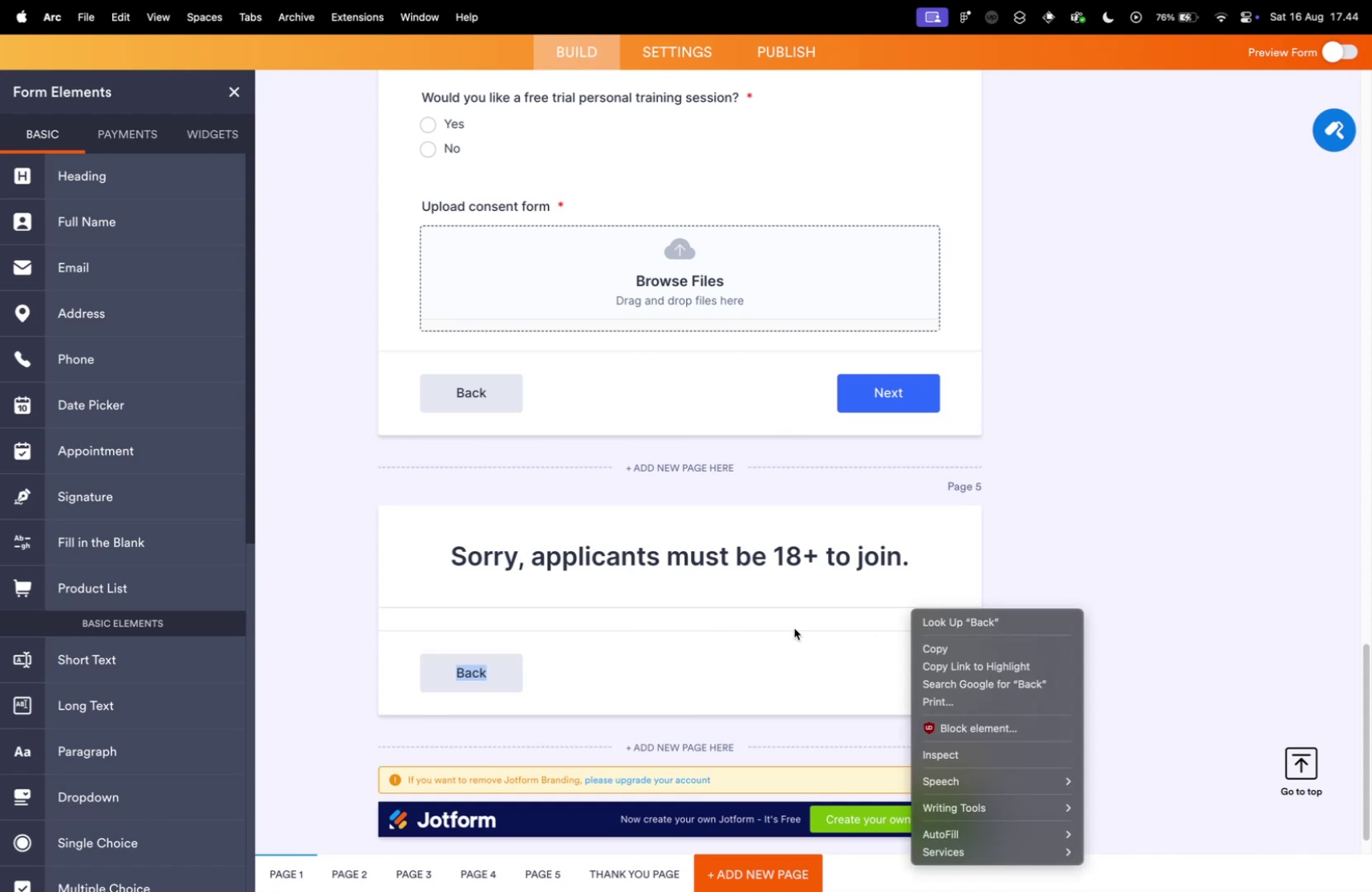 
double_click([761, 622])
 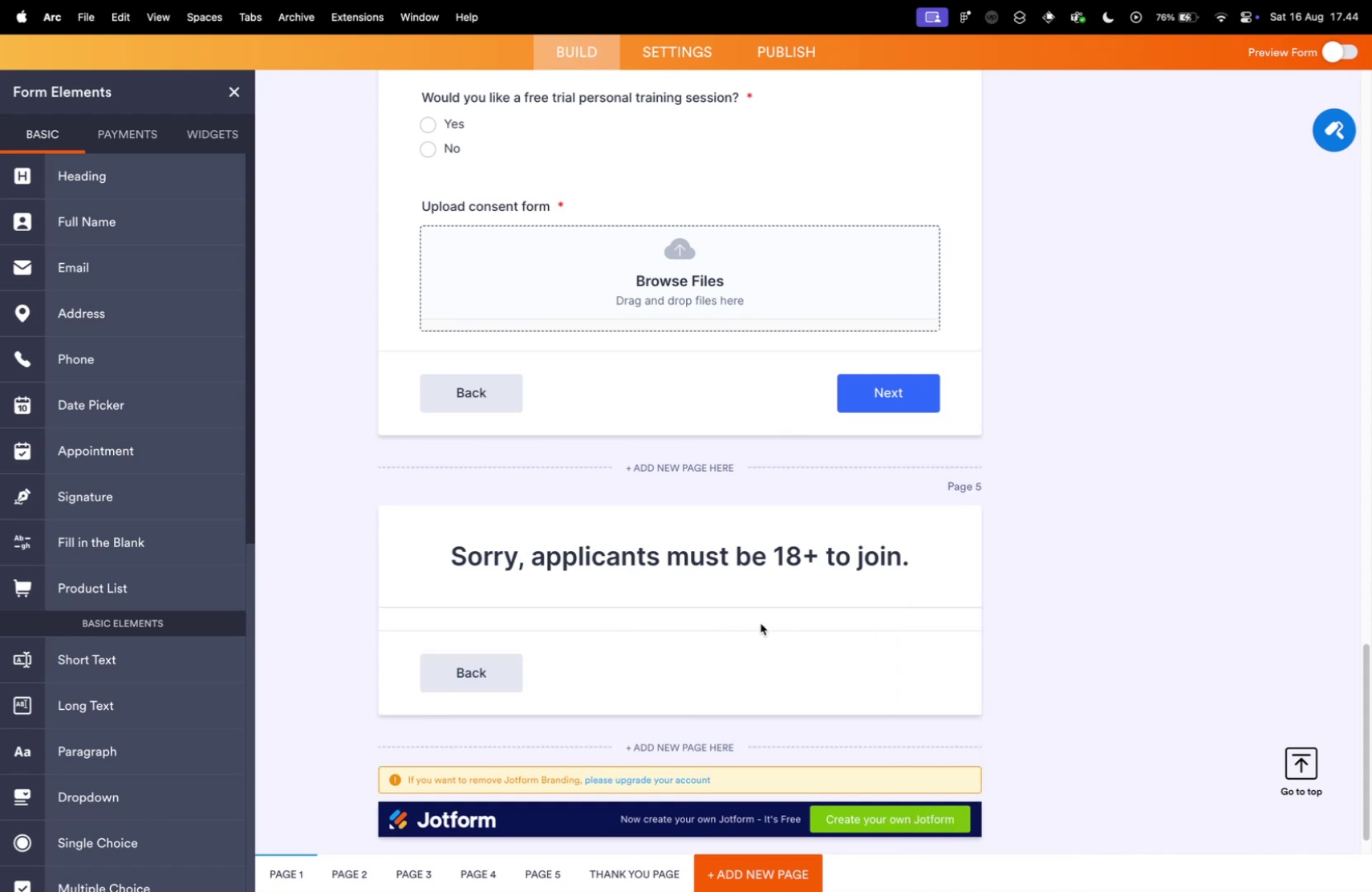 
triple_click([761, 622])
 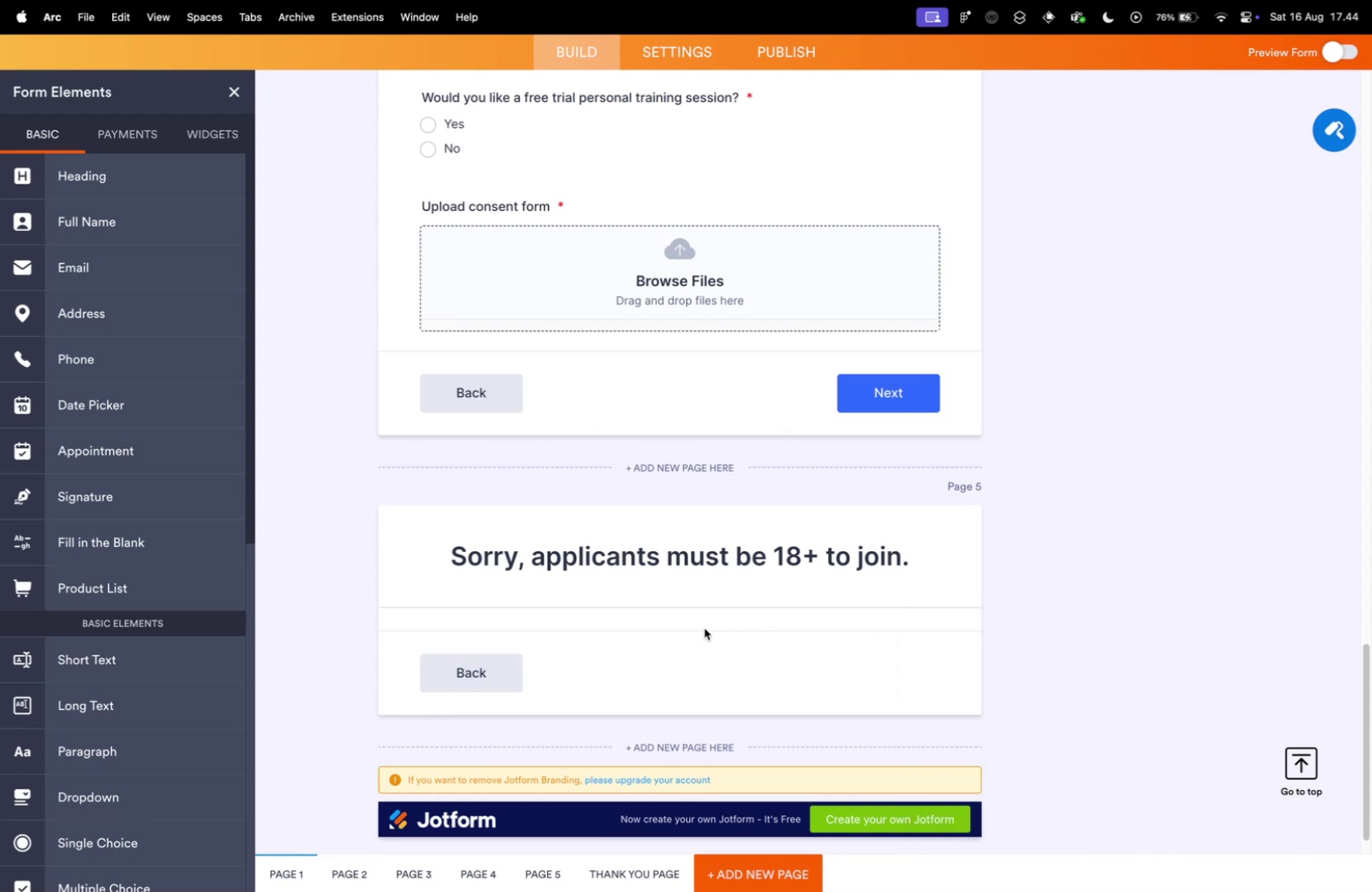 
left_click([593, 554])
 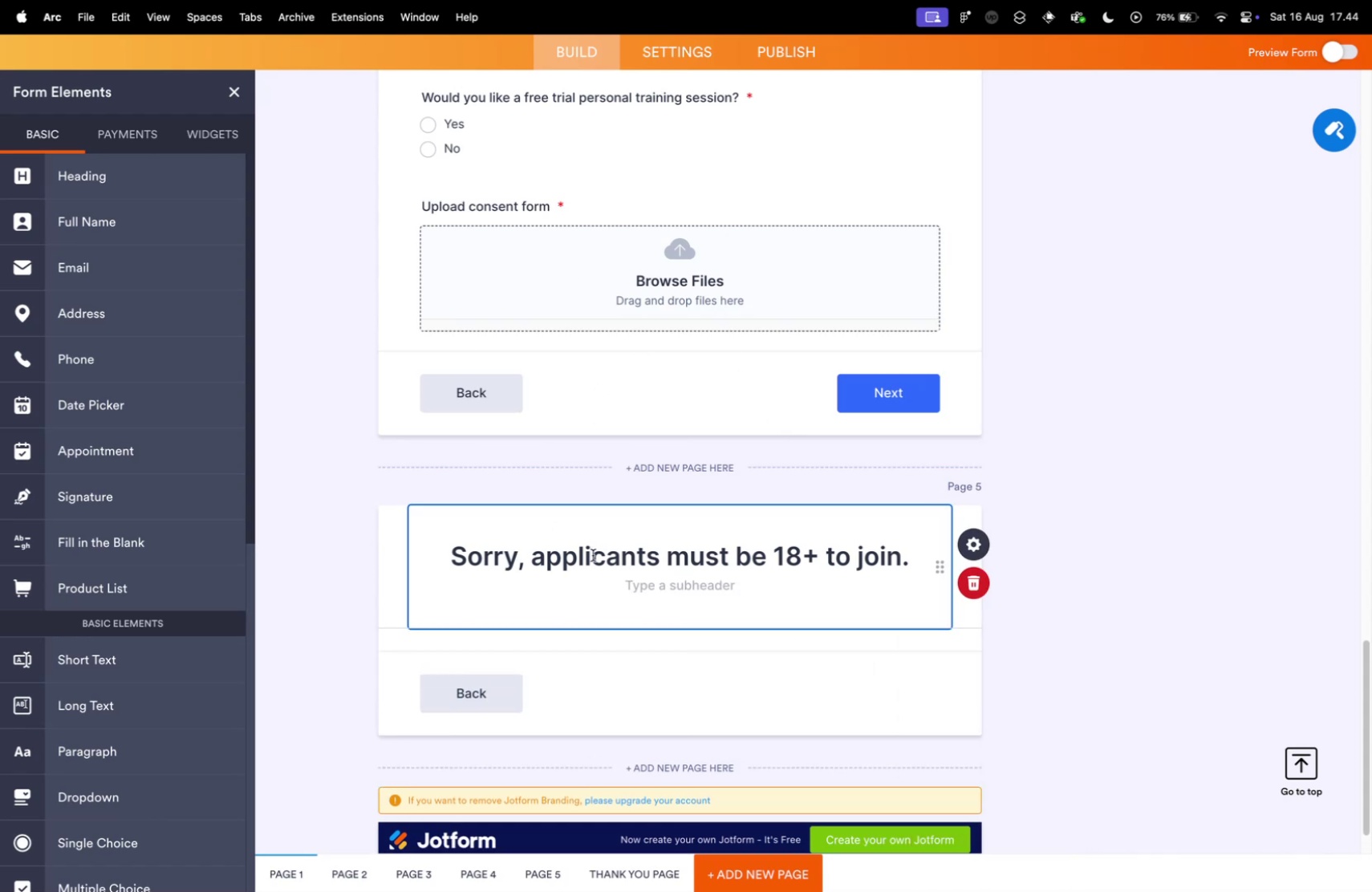 
double_click([593, 554])
 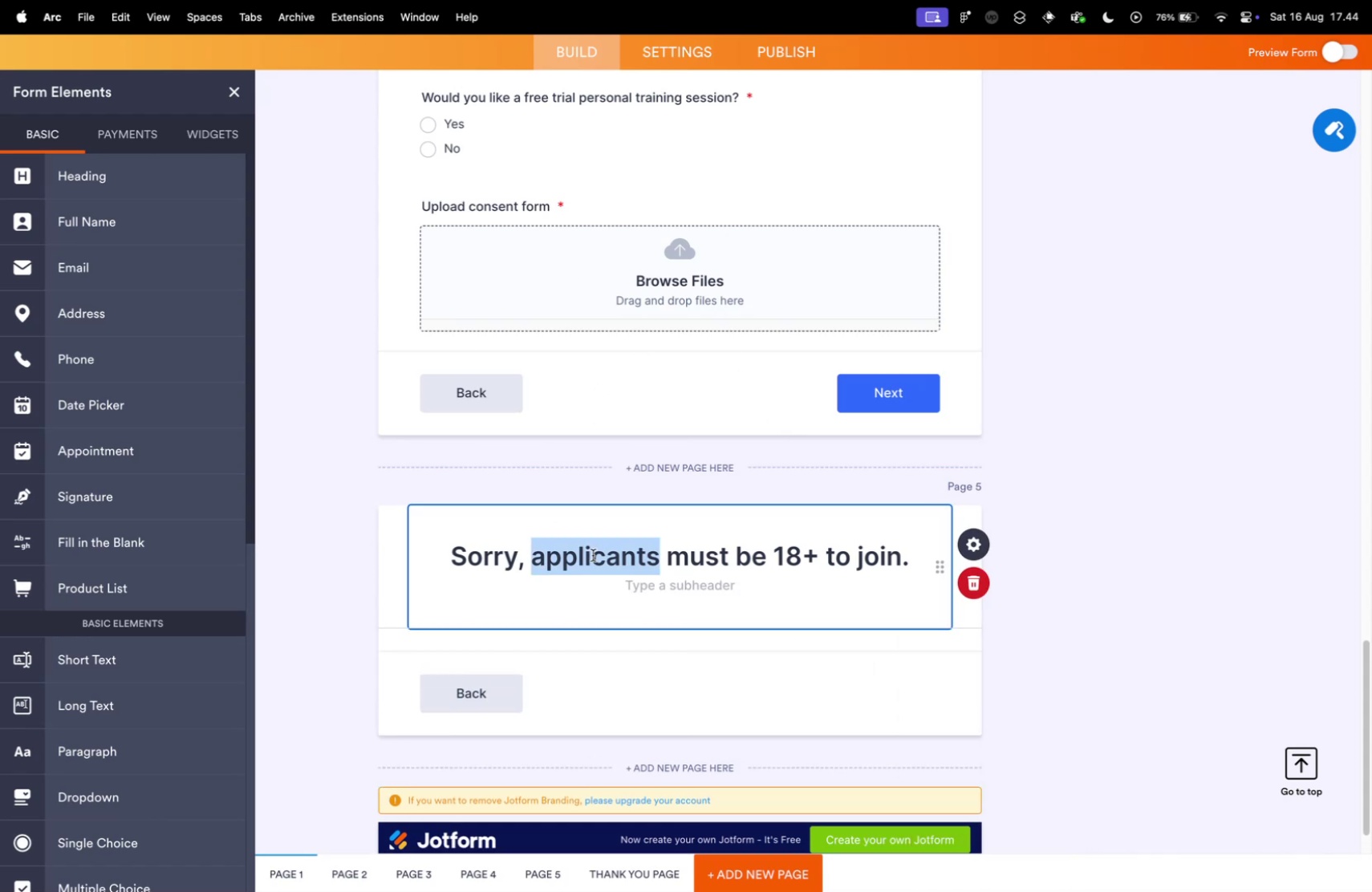 
triple_click([593, 554])
 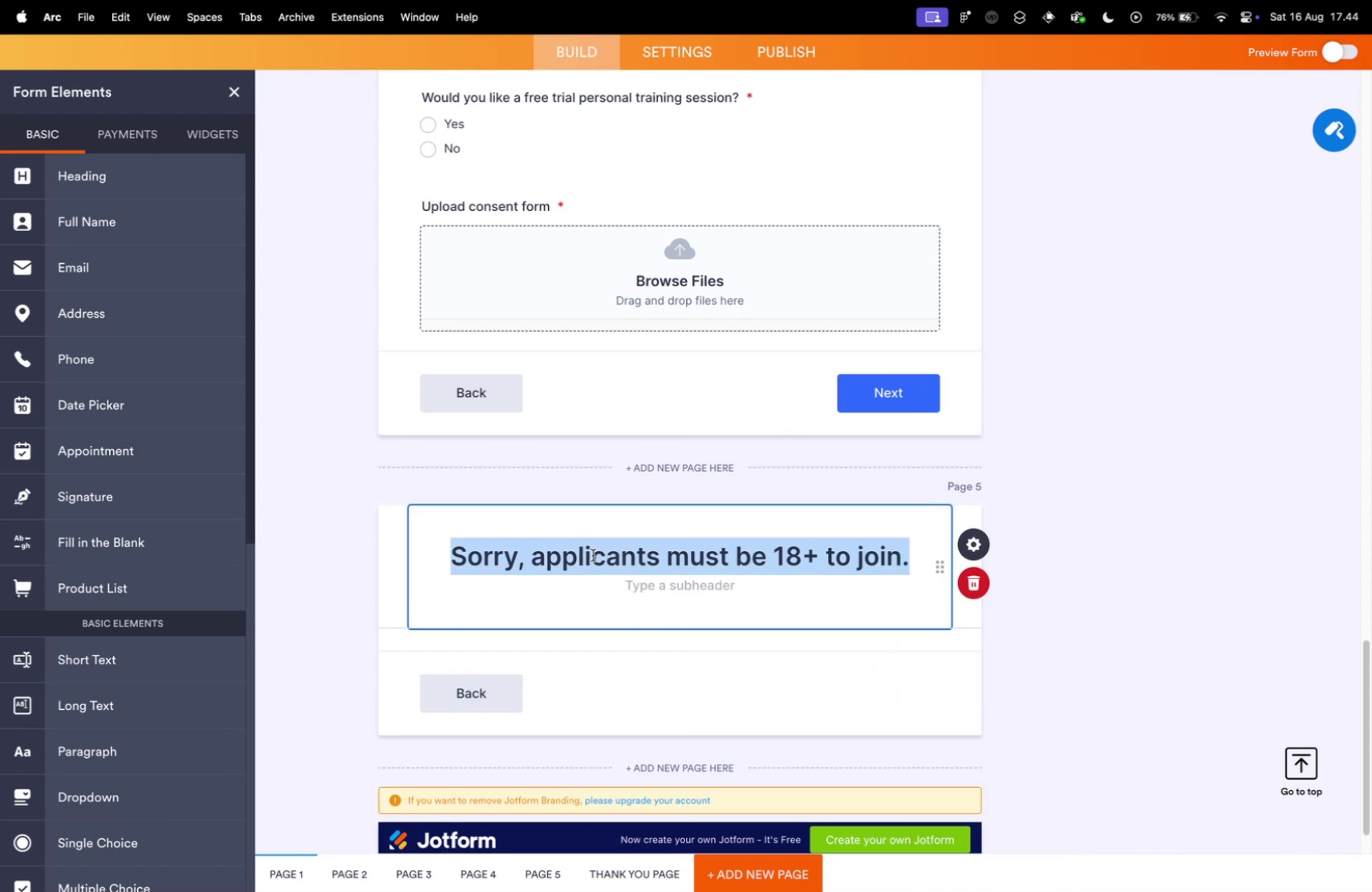 
key(Meta+C)
 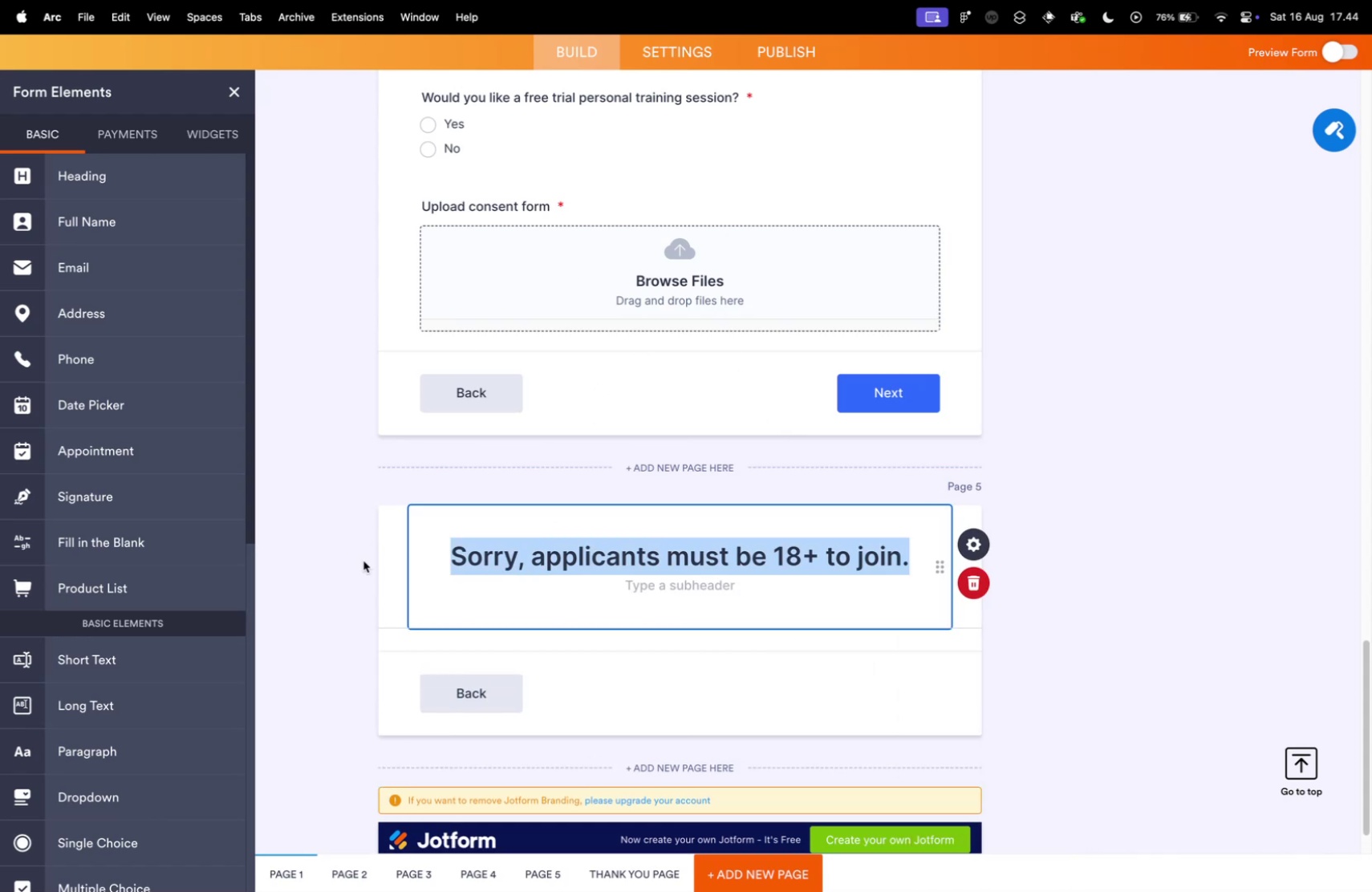 
left_click([362, 559])
 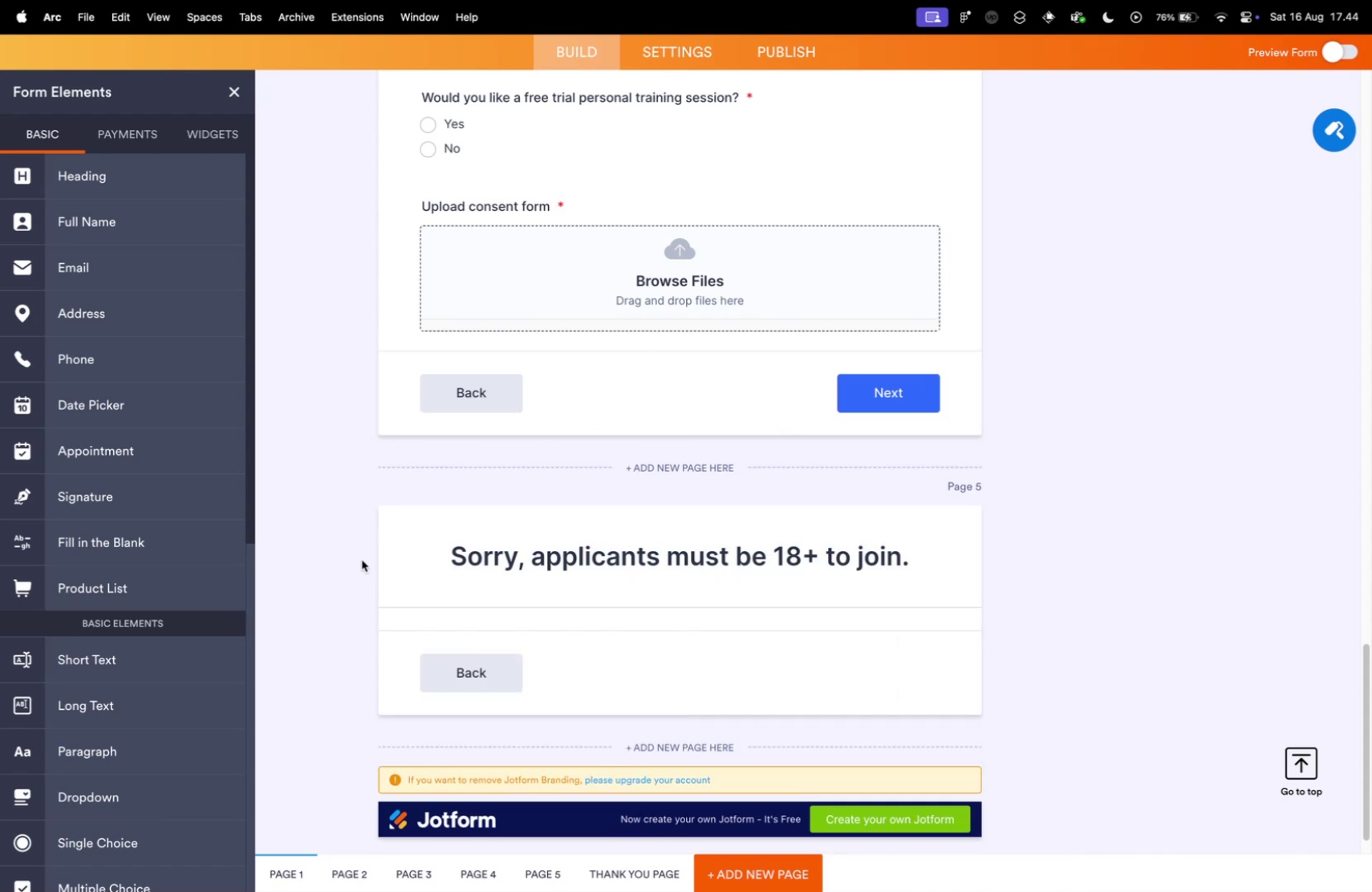 
scroll: coordinate [367, 558], scroll_direction: up, amount: 74.0
 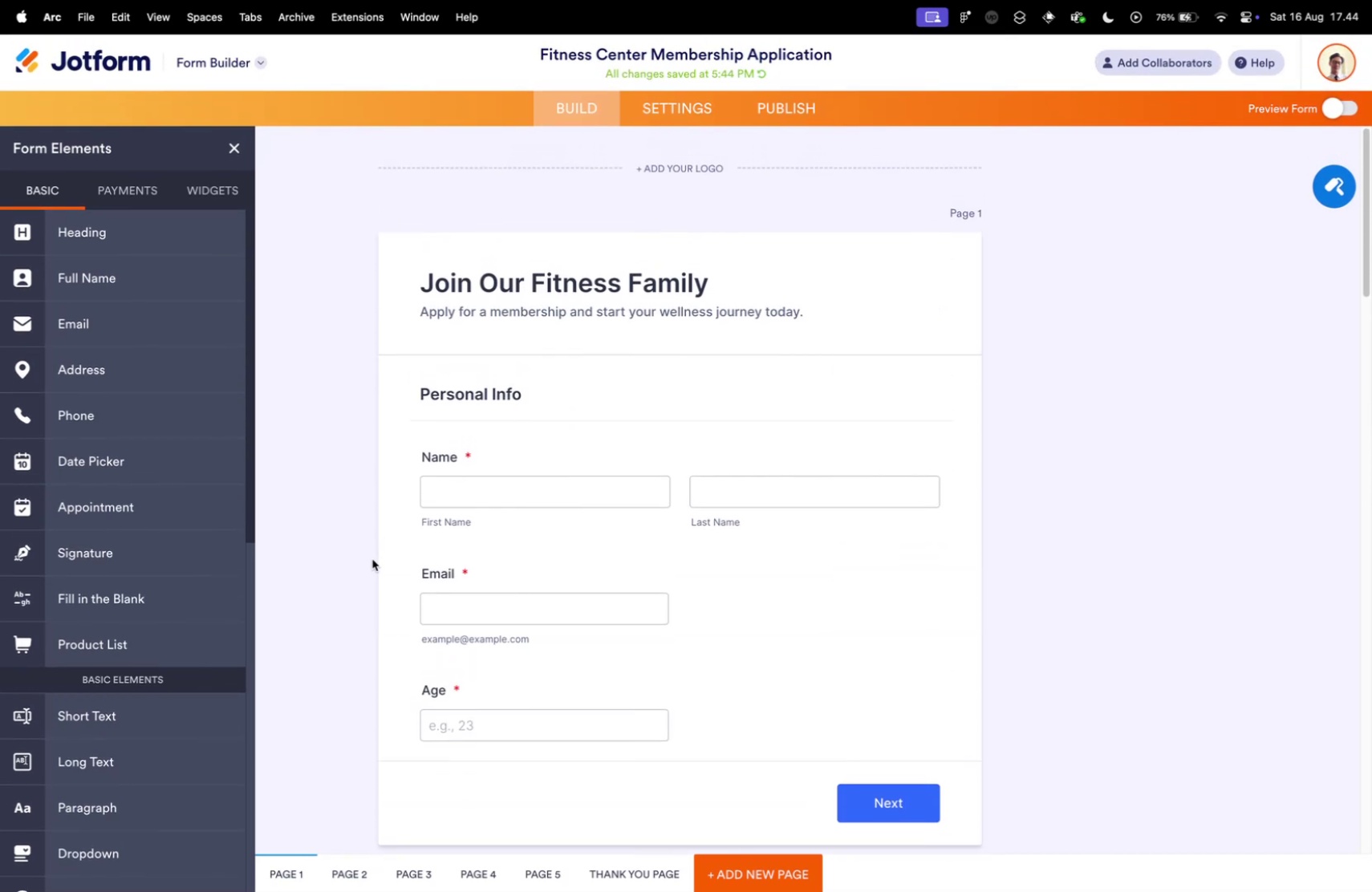 
wait(5.44)
 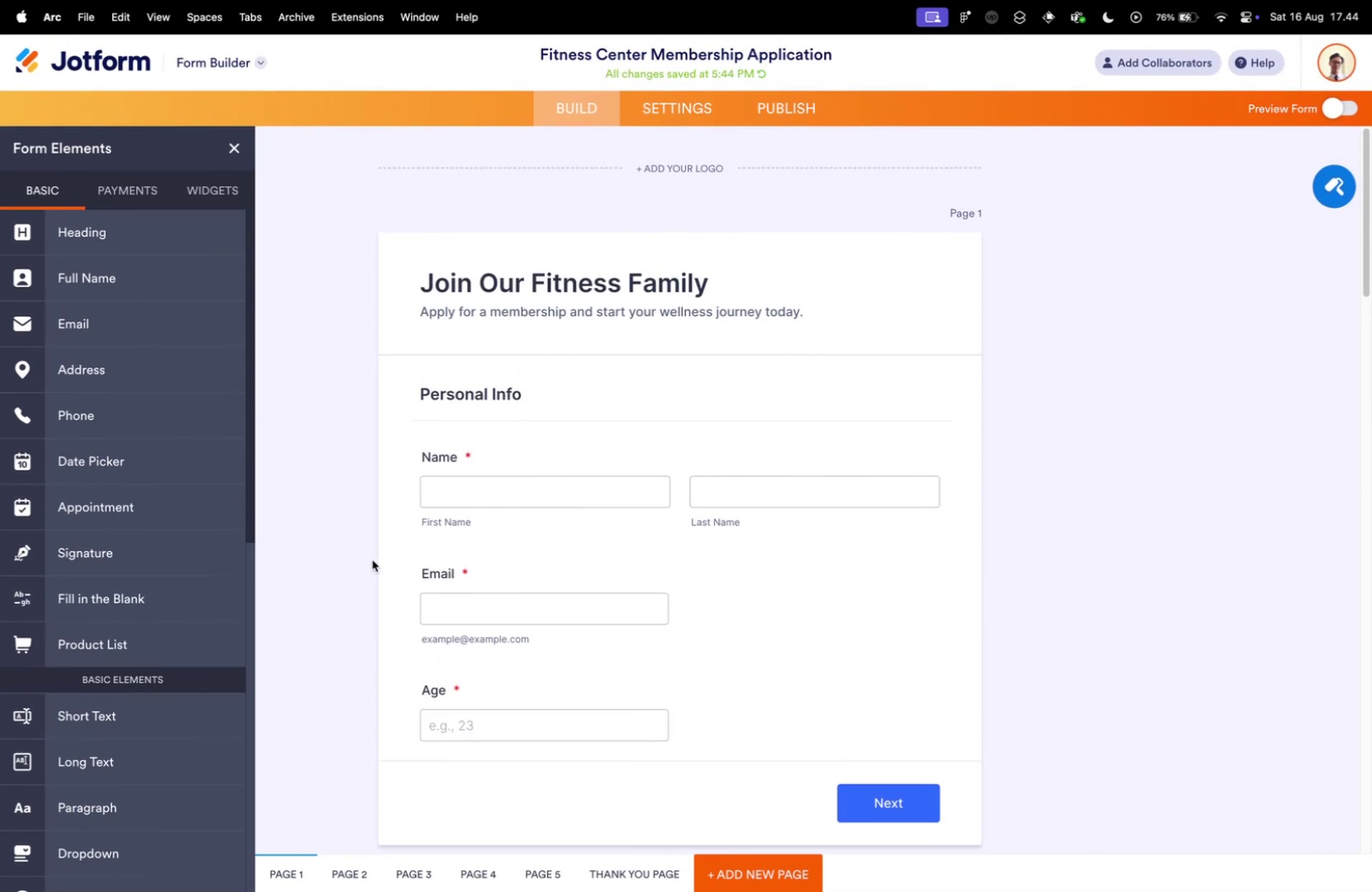 
scroll: coordinate [375, 561], scroll_direction: down, amount: 15.0
 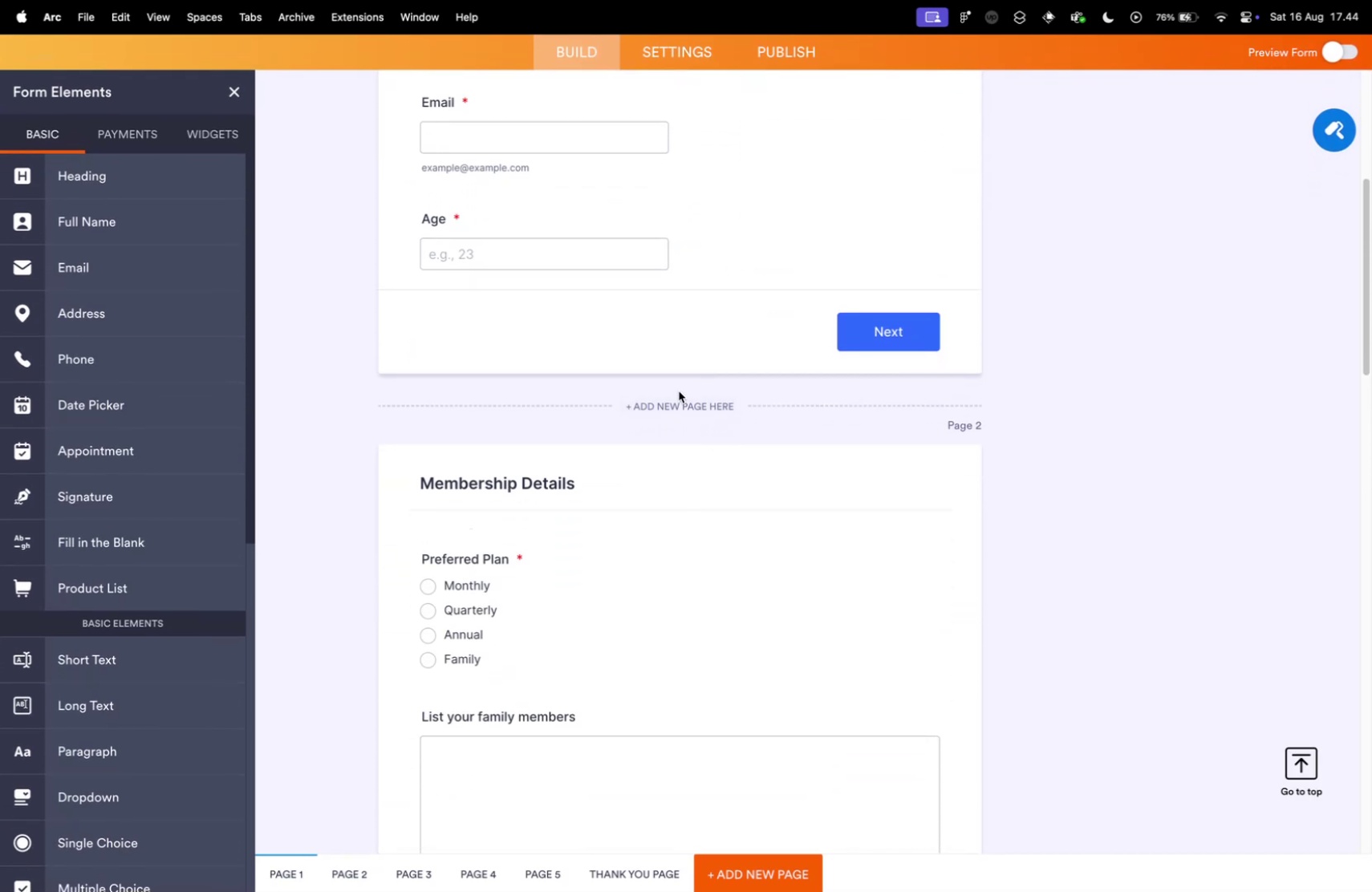 
left_click([677, 403])
 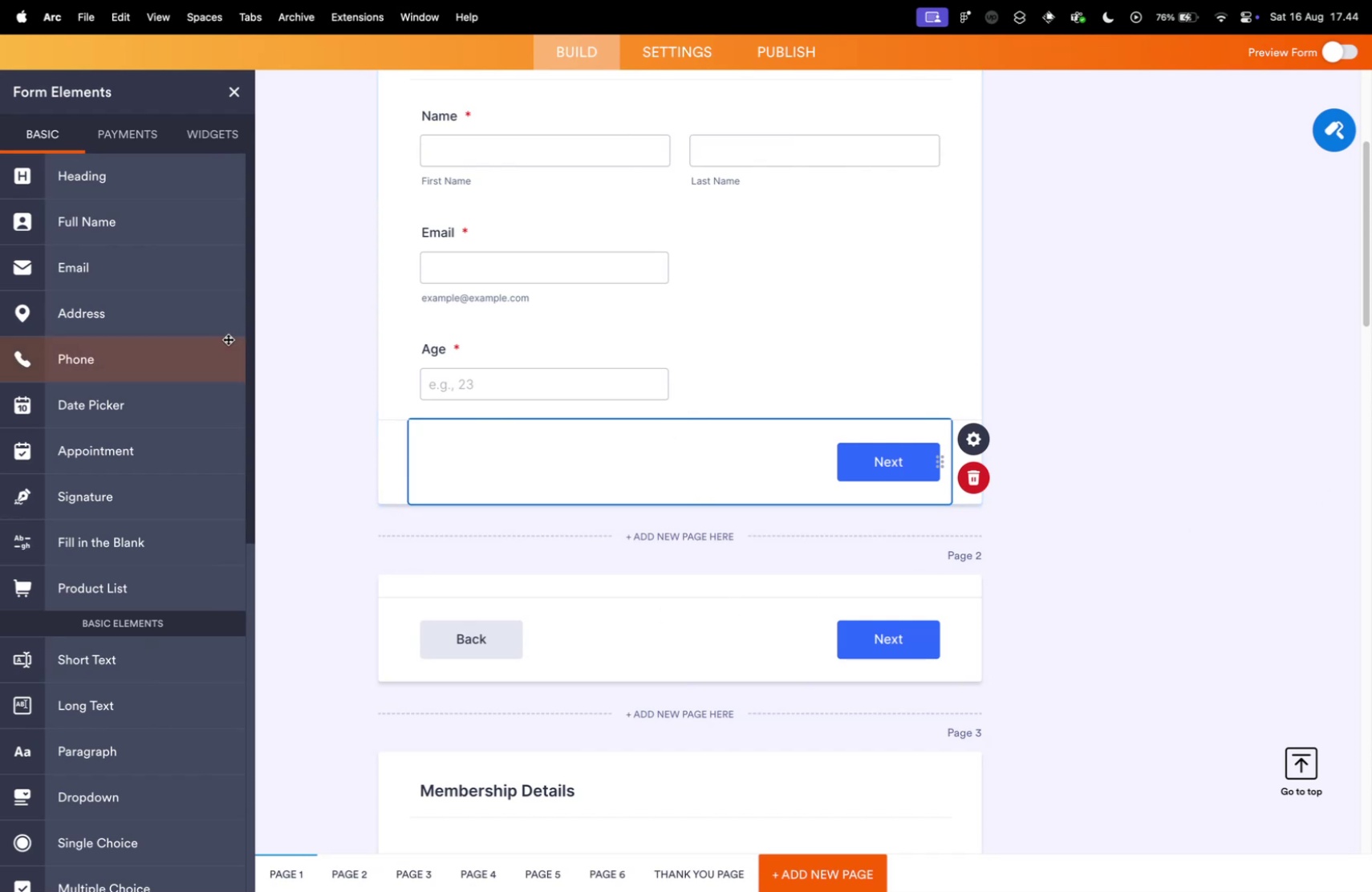 
left_click_drag(start_coordinate=[80, 195], to_coordinate=[580, 647])
 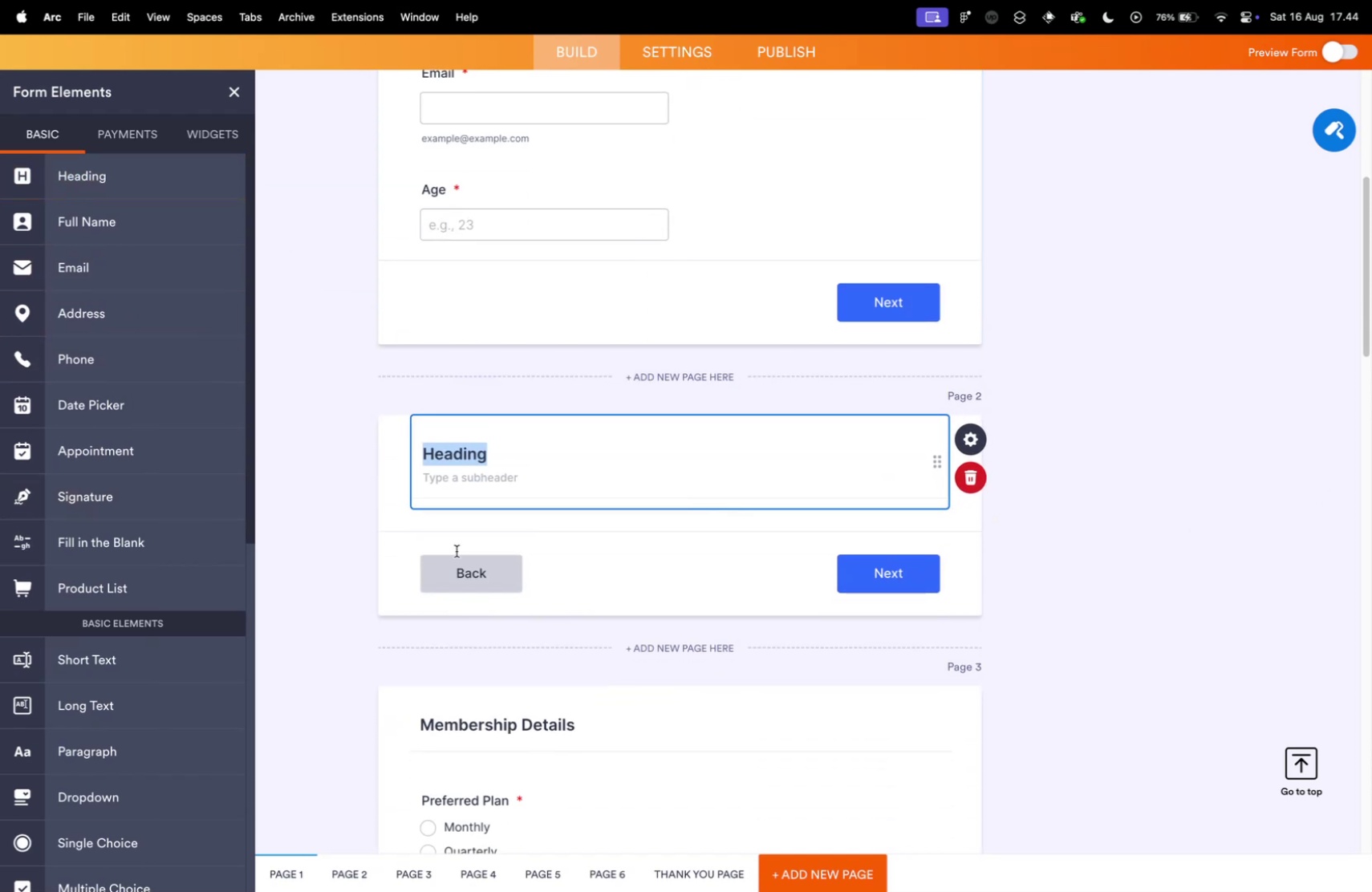 
key(Meta+V)
 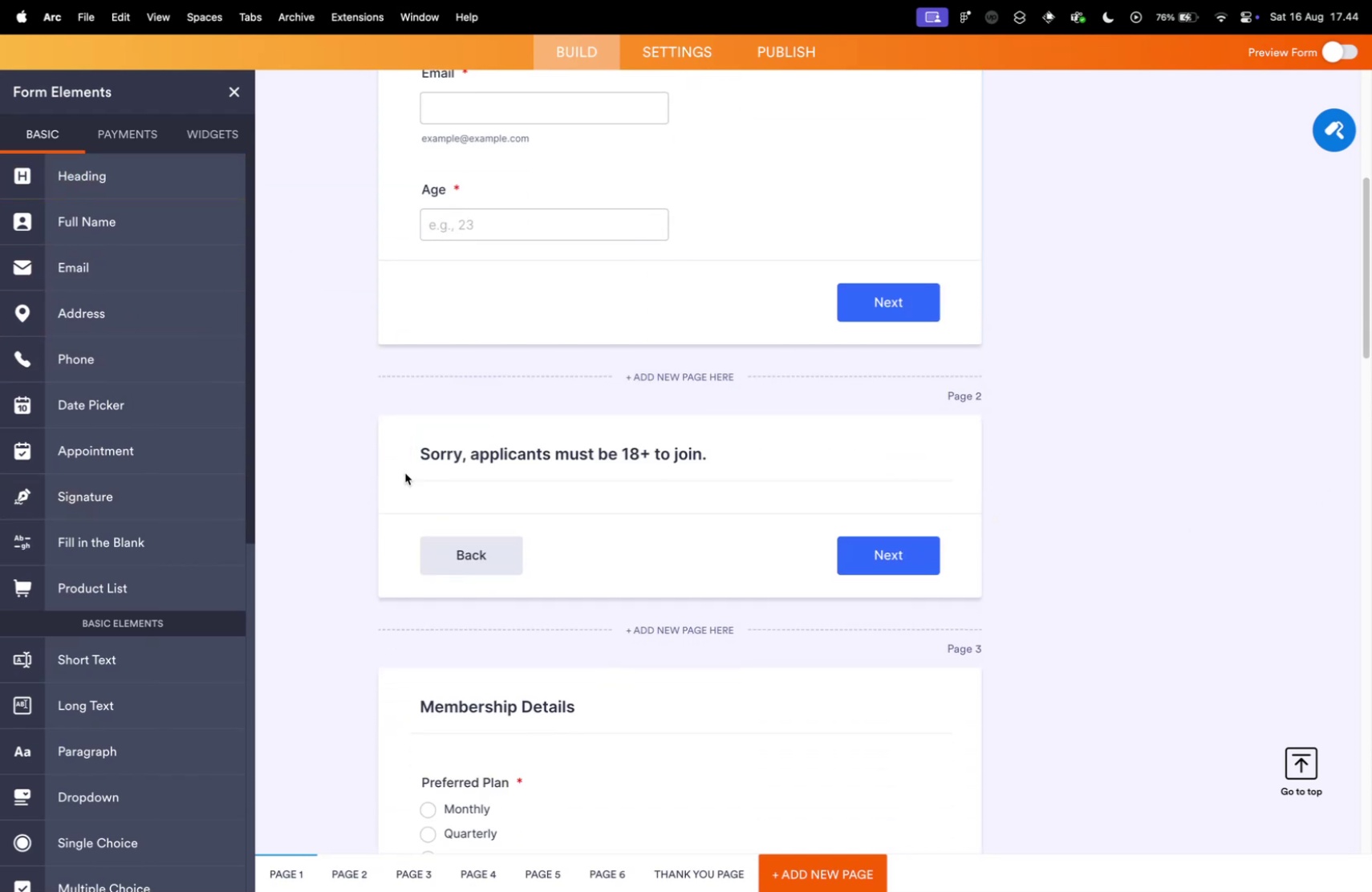 
left_click([603, 436])
 